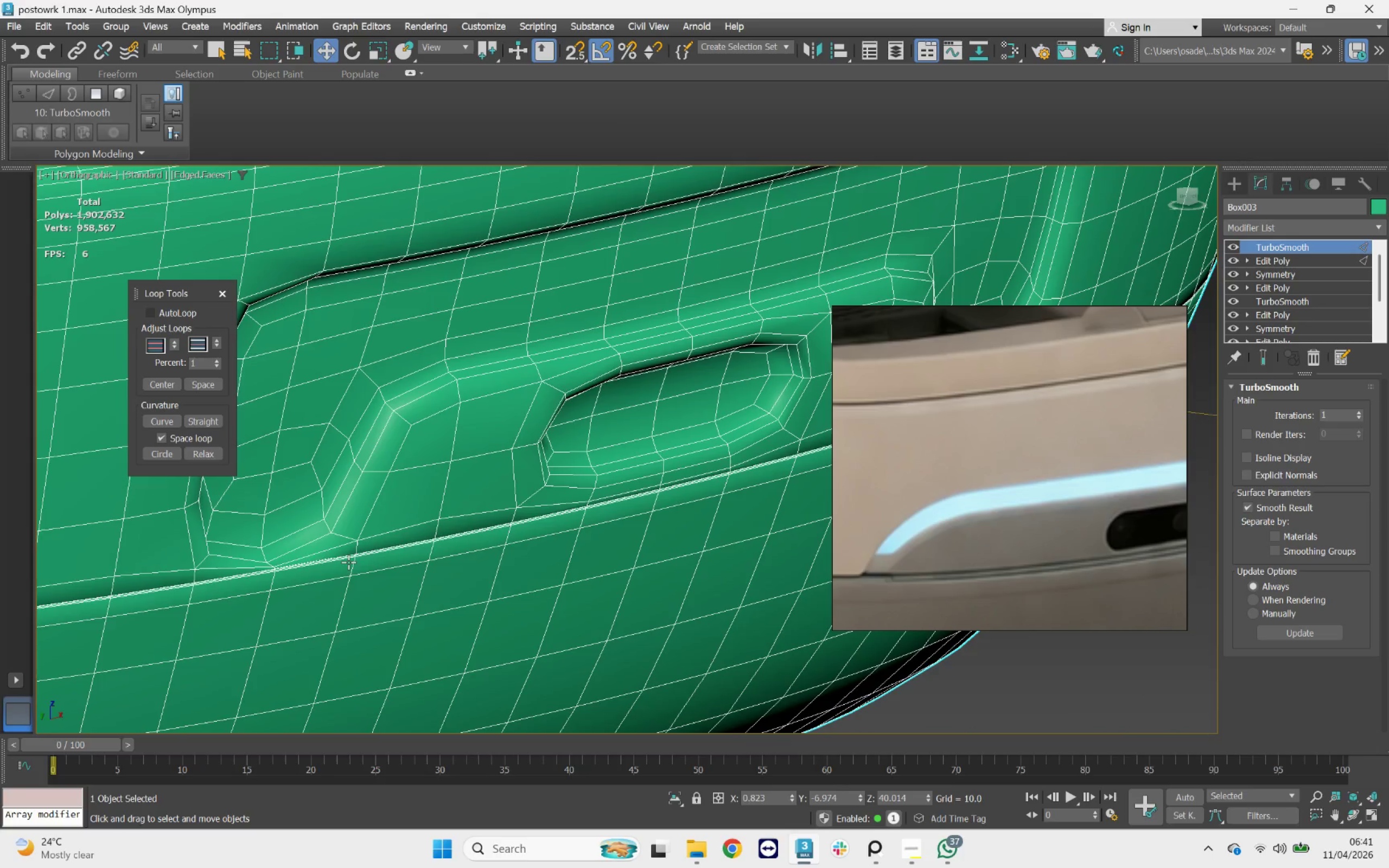 
key(Control+Z)
 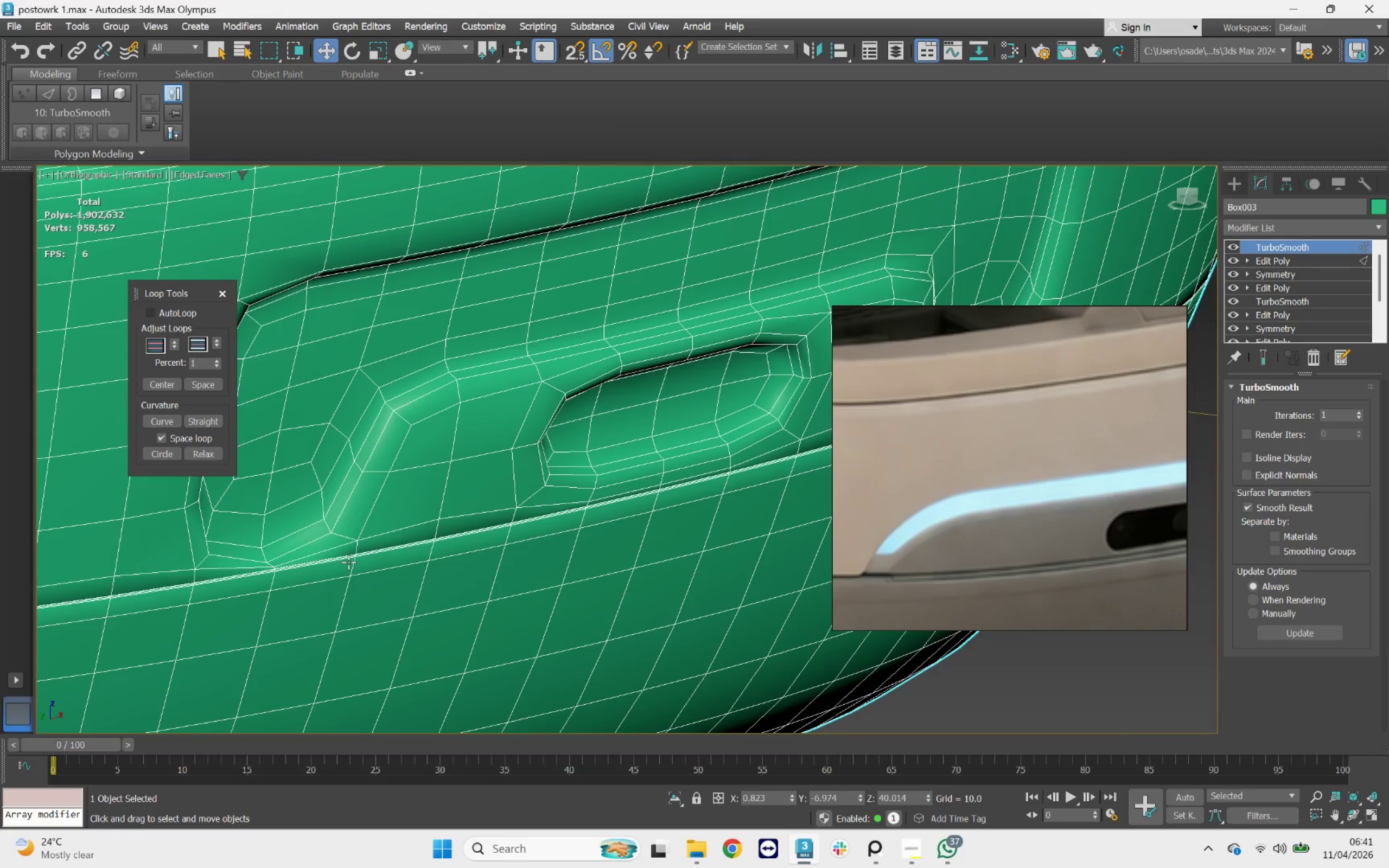 
key(Control+Z)
 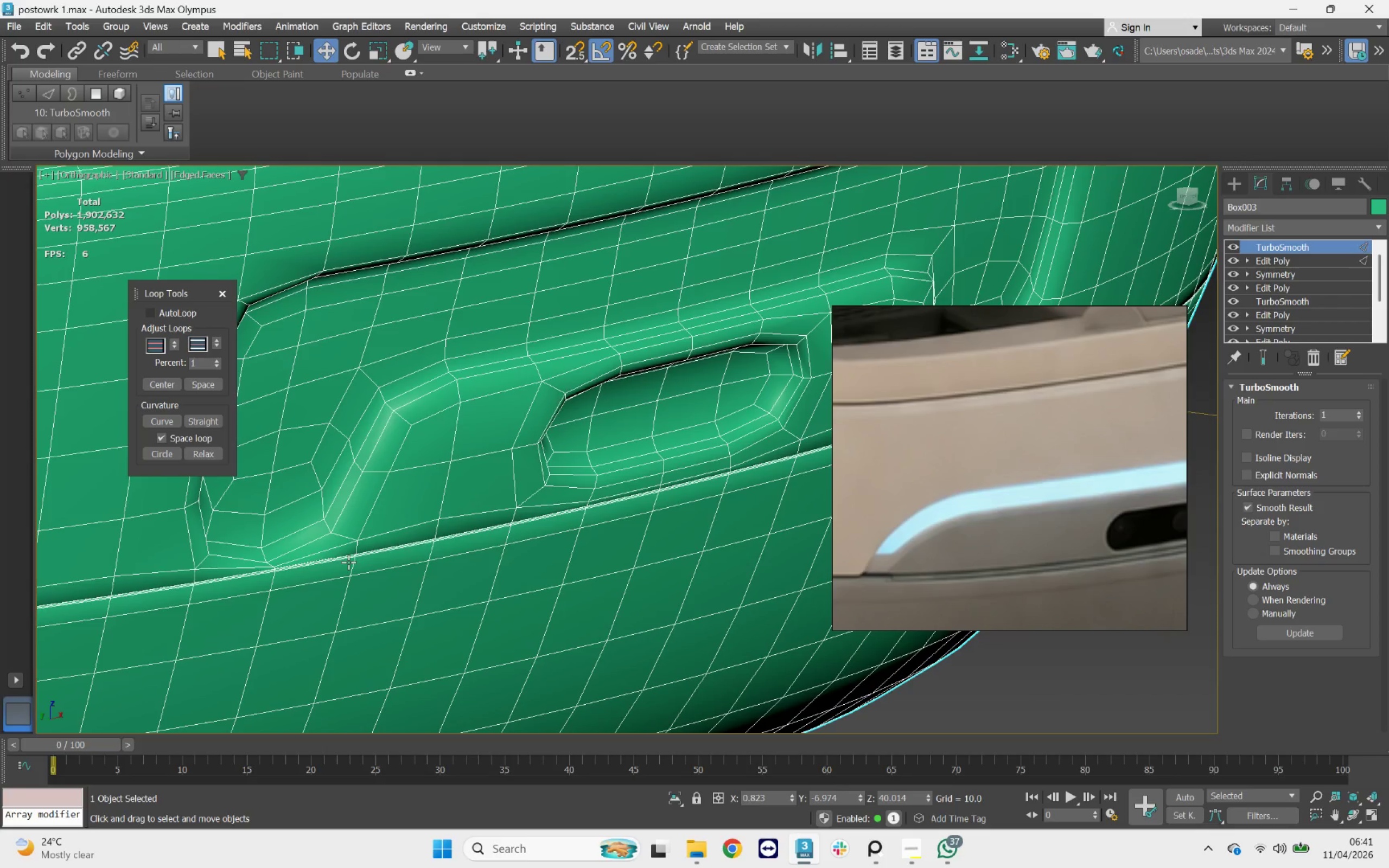 
key(Control+Z)
 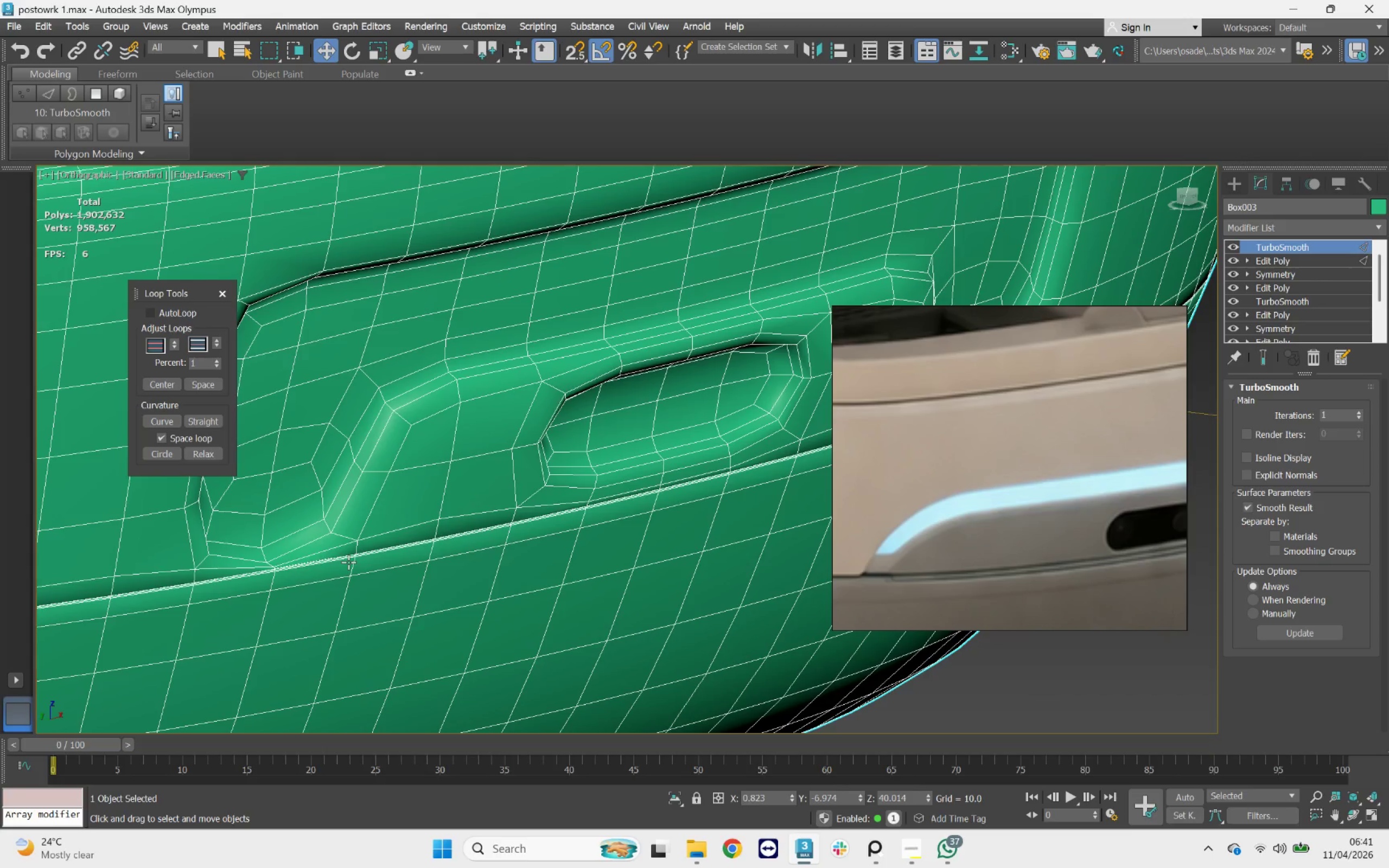 
key(Control+Z)
 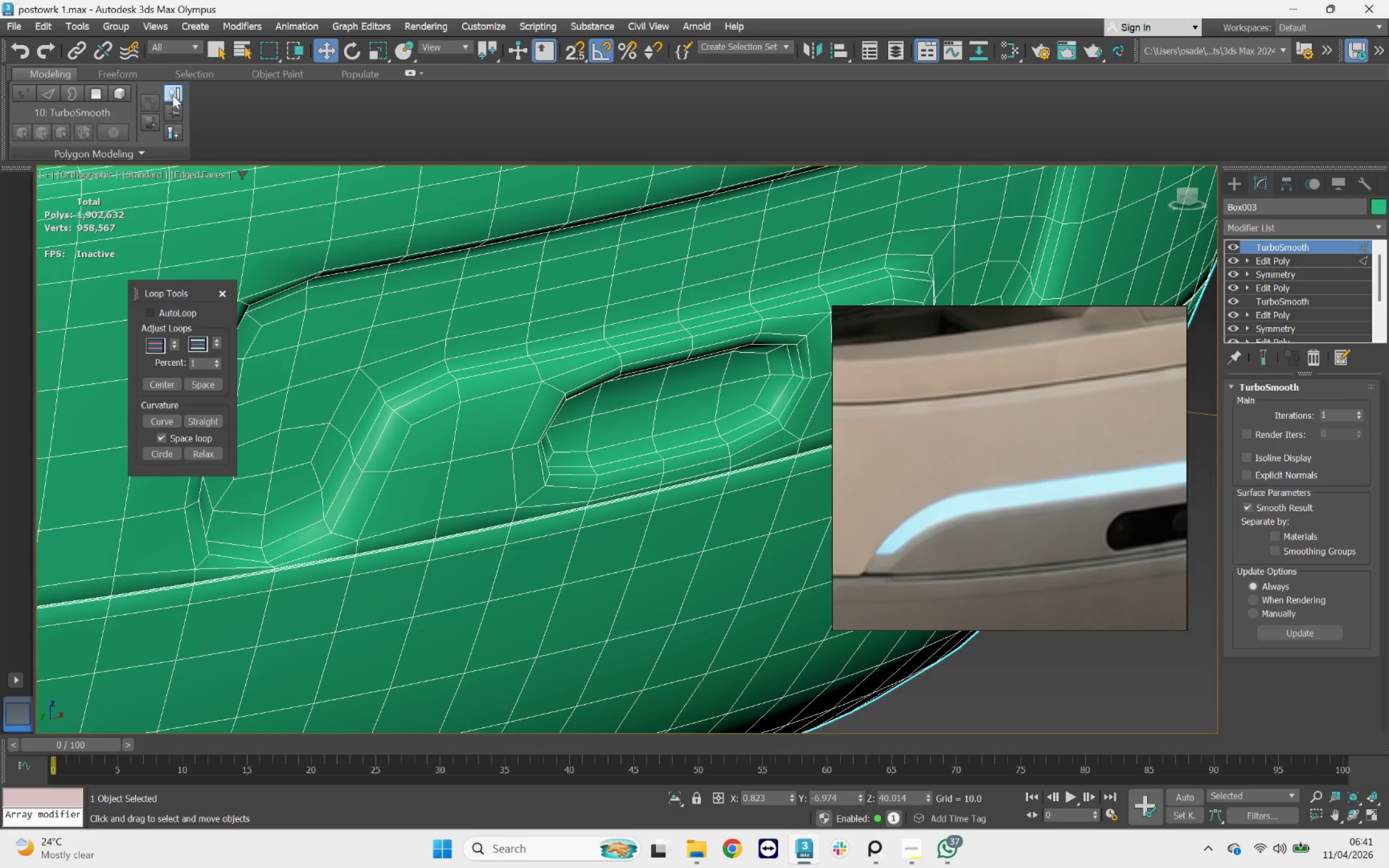 
right_click([24, 56])
 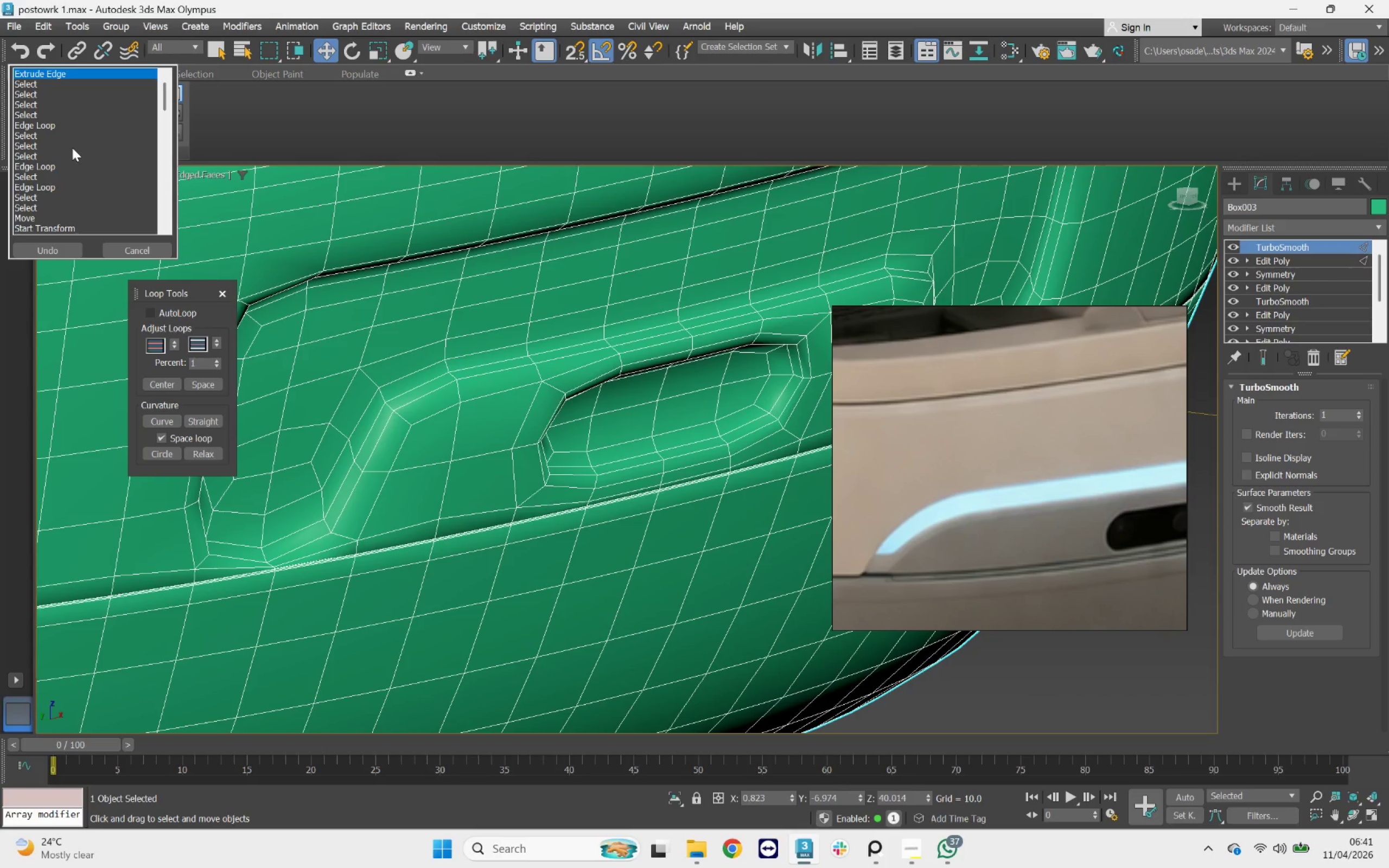 
left_click_drag(start_coordinate=[72, 148], to_coordinate=[71, 154])
 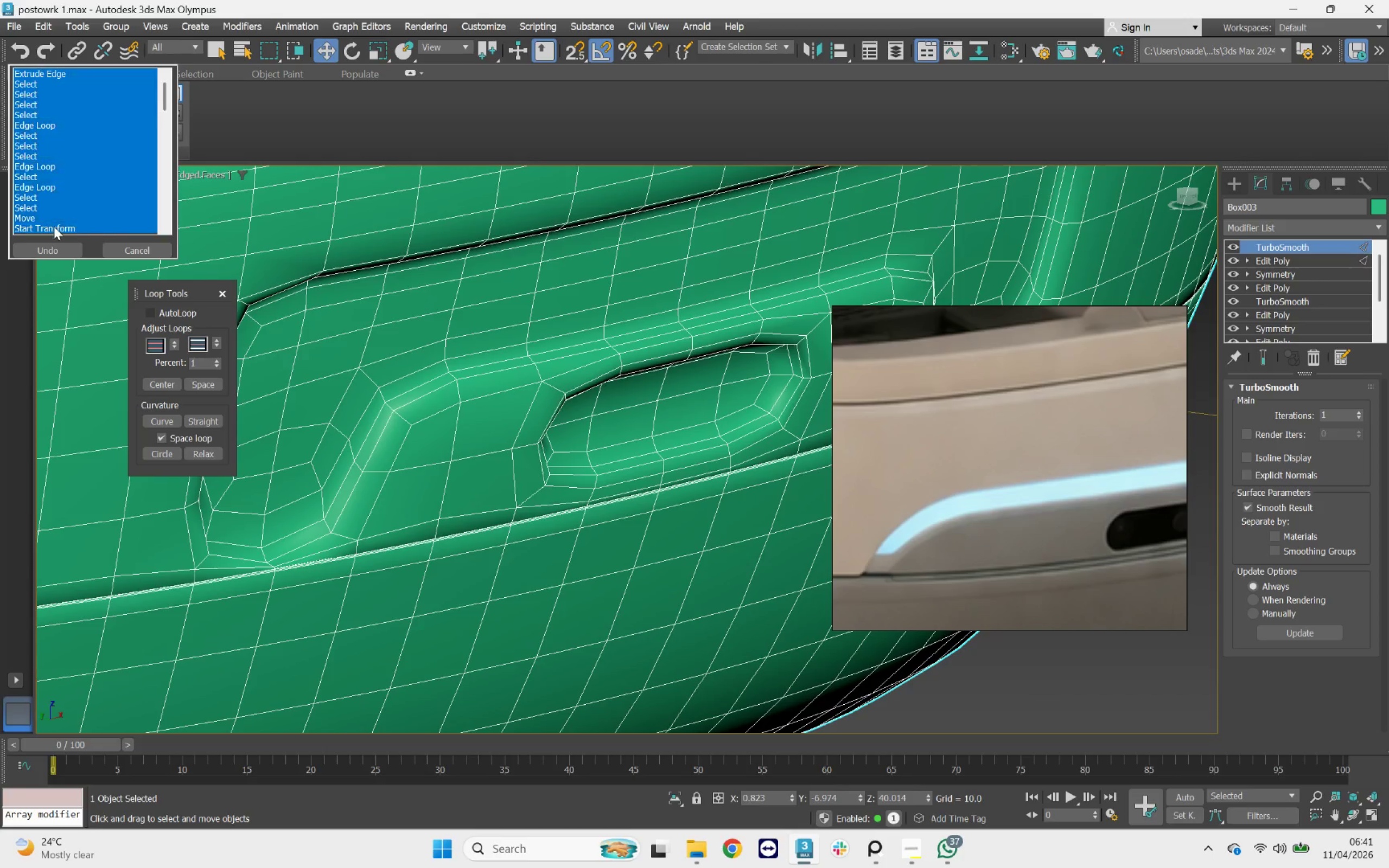 
double_click([53, 242])
 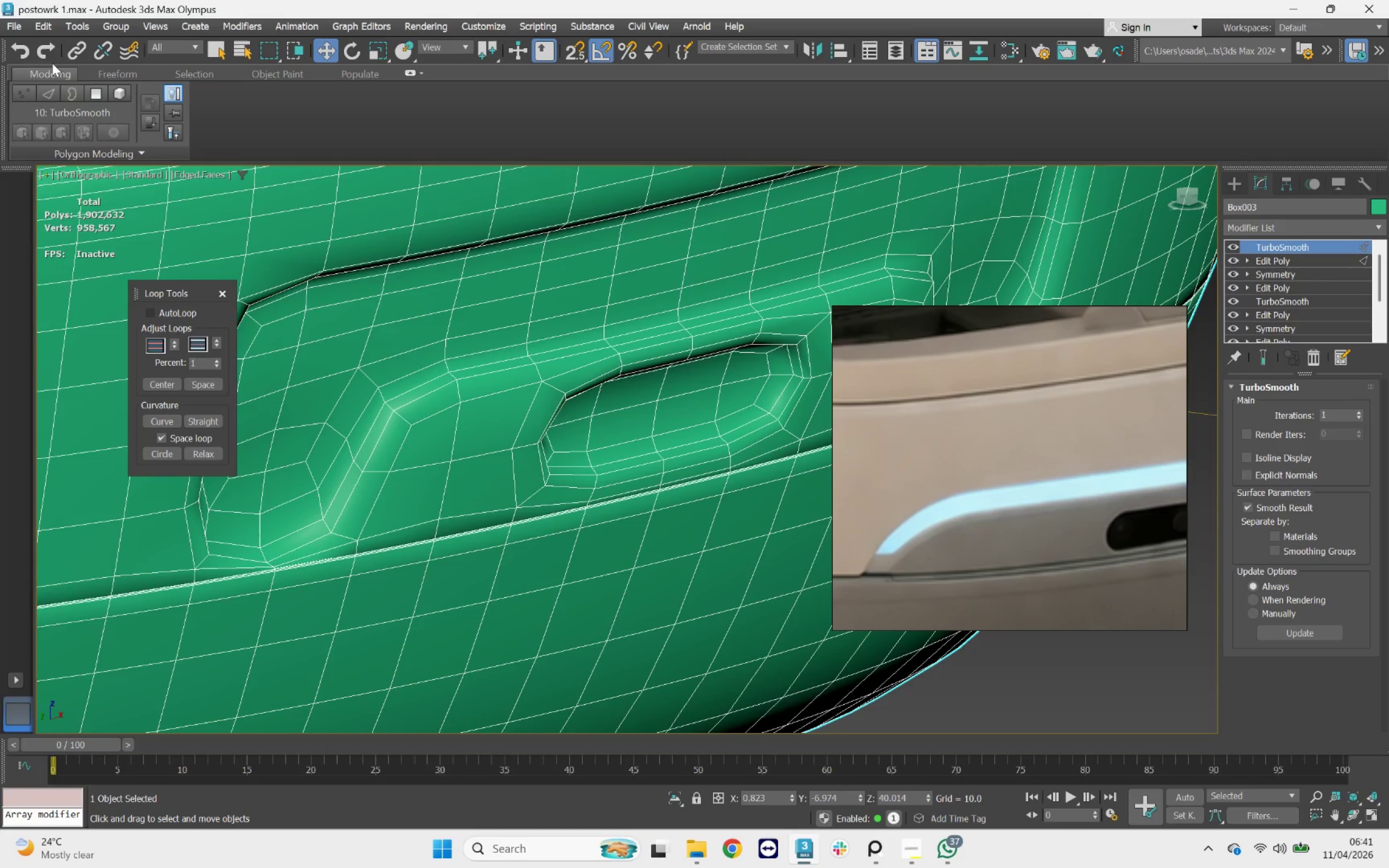 
right_click([15, 53])
 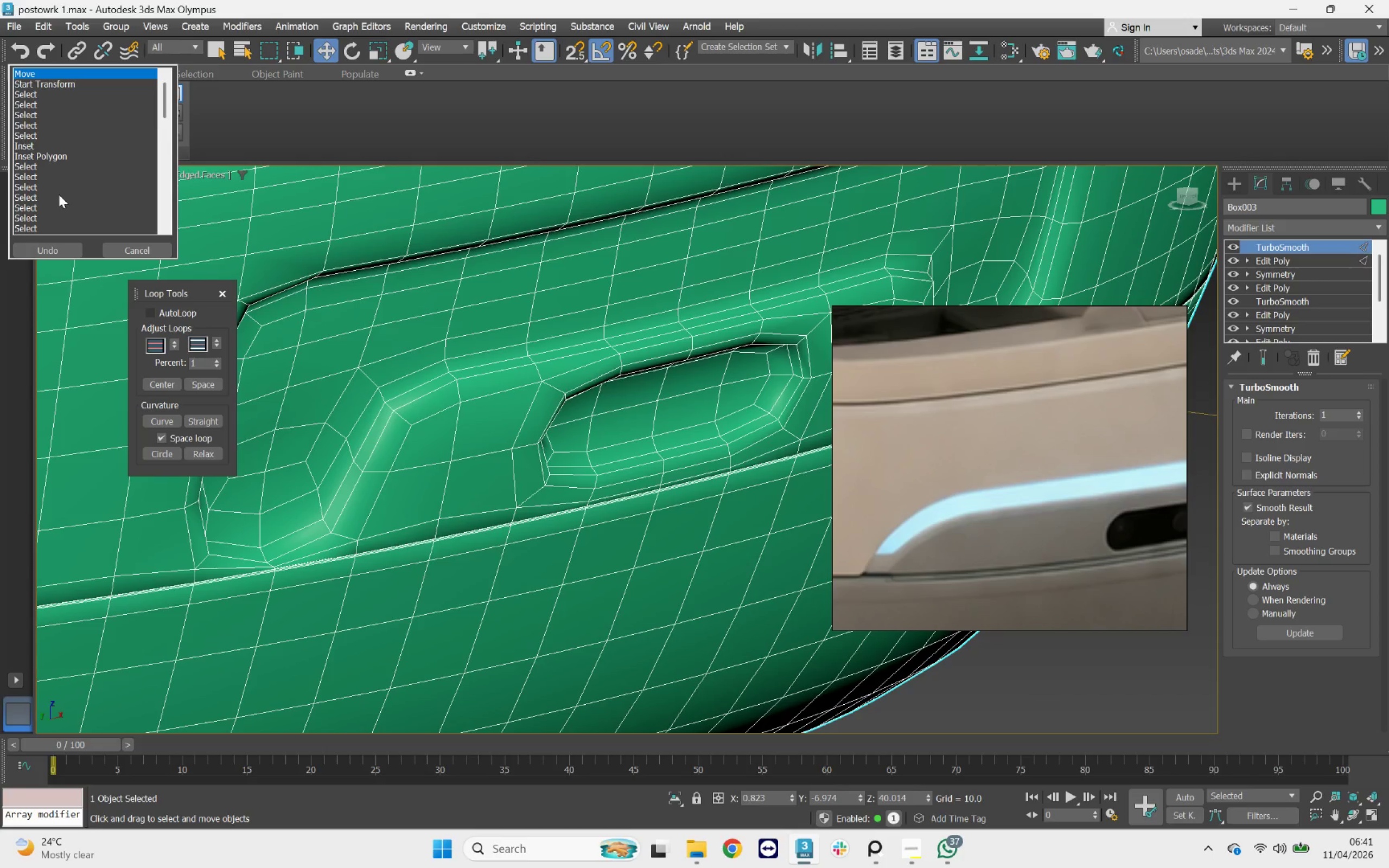 
left_click([58, 196])
 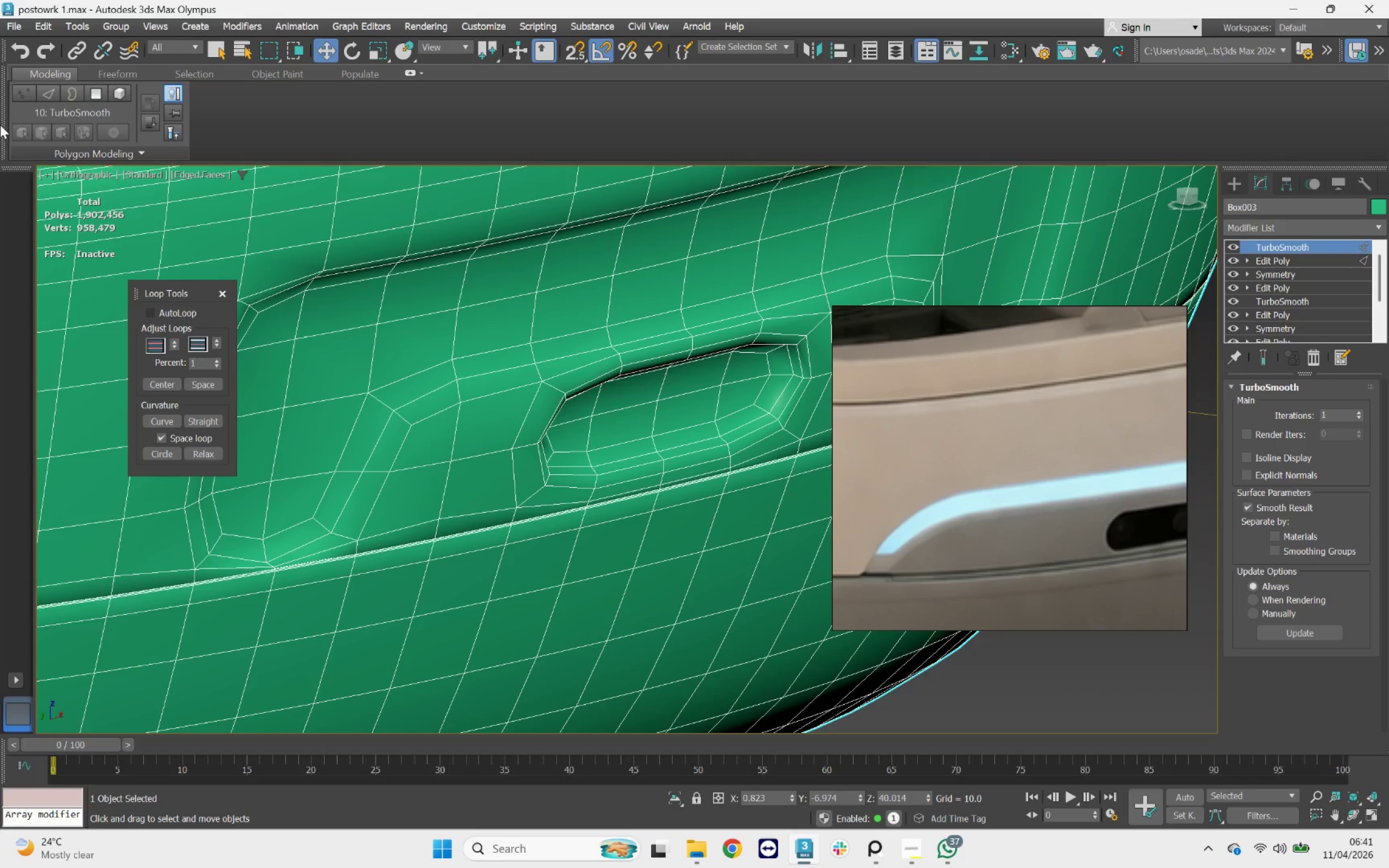 
right_click([17, 51])
 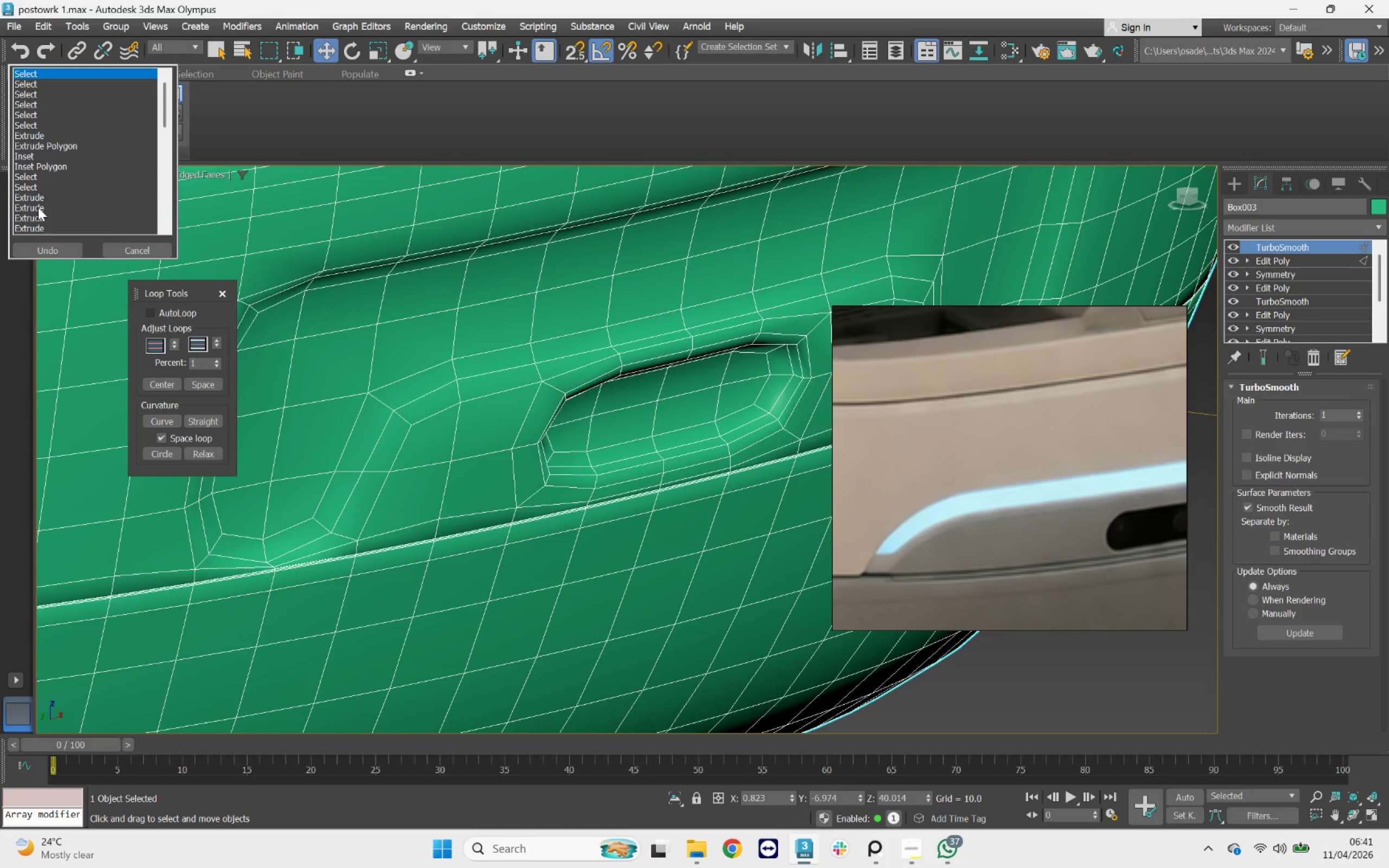 
left_click([38, 207])
 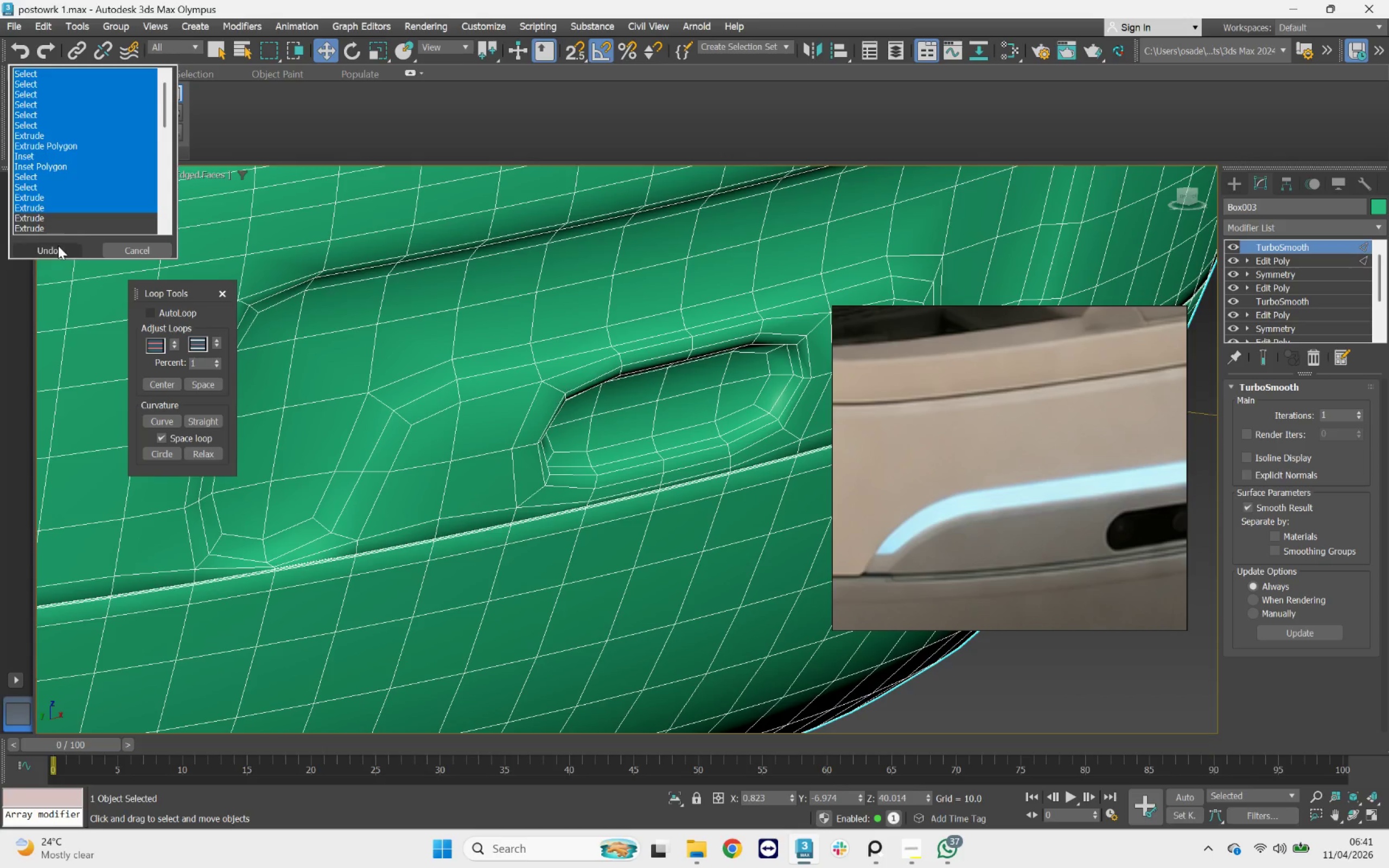 
left_click([58, 248])
 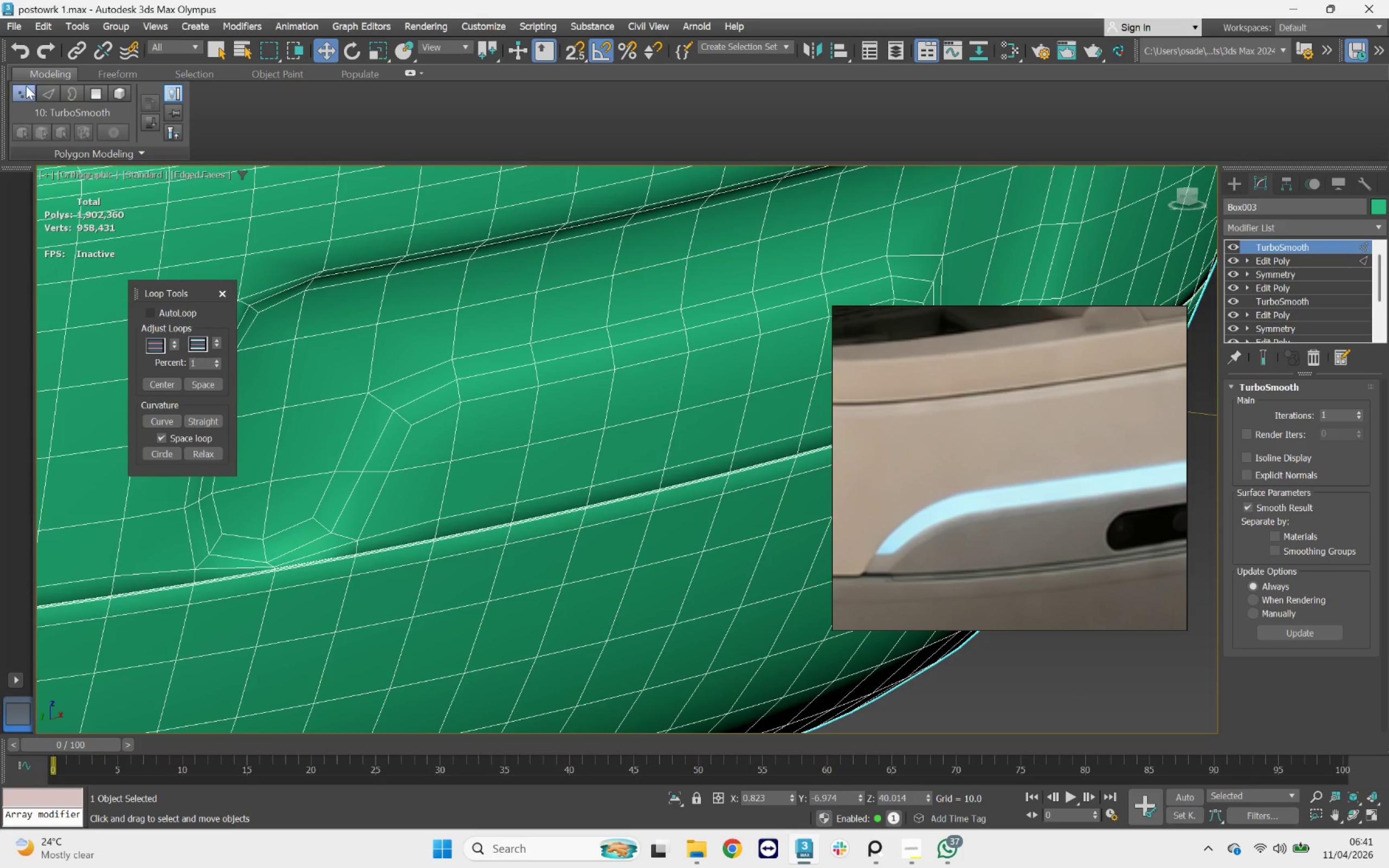 
right_click([24, 53])
 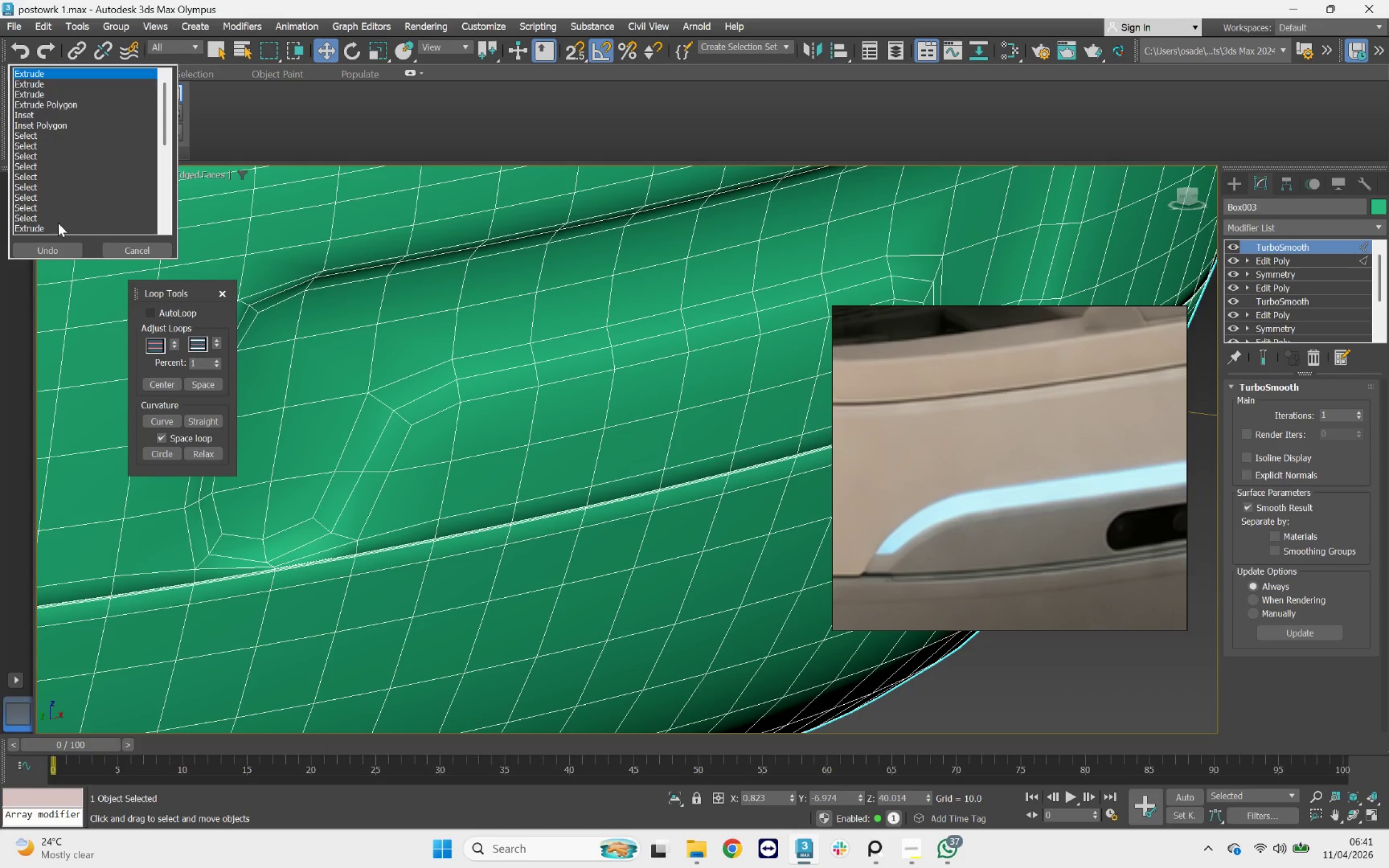 
left_click([58, 227])
 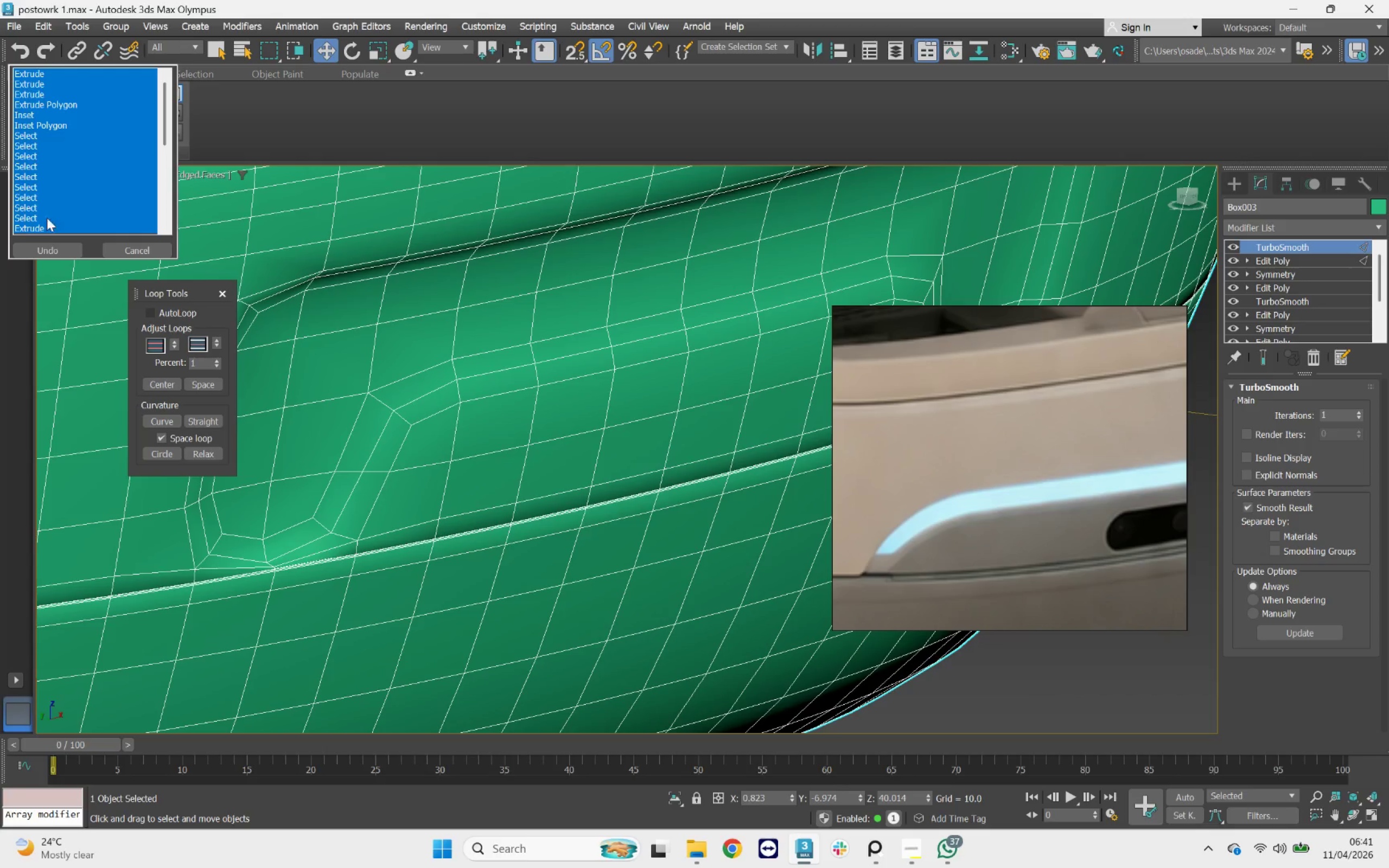 
left_click([41, 180])
 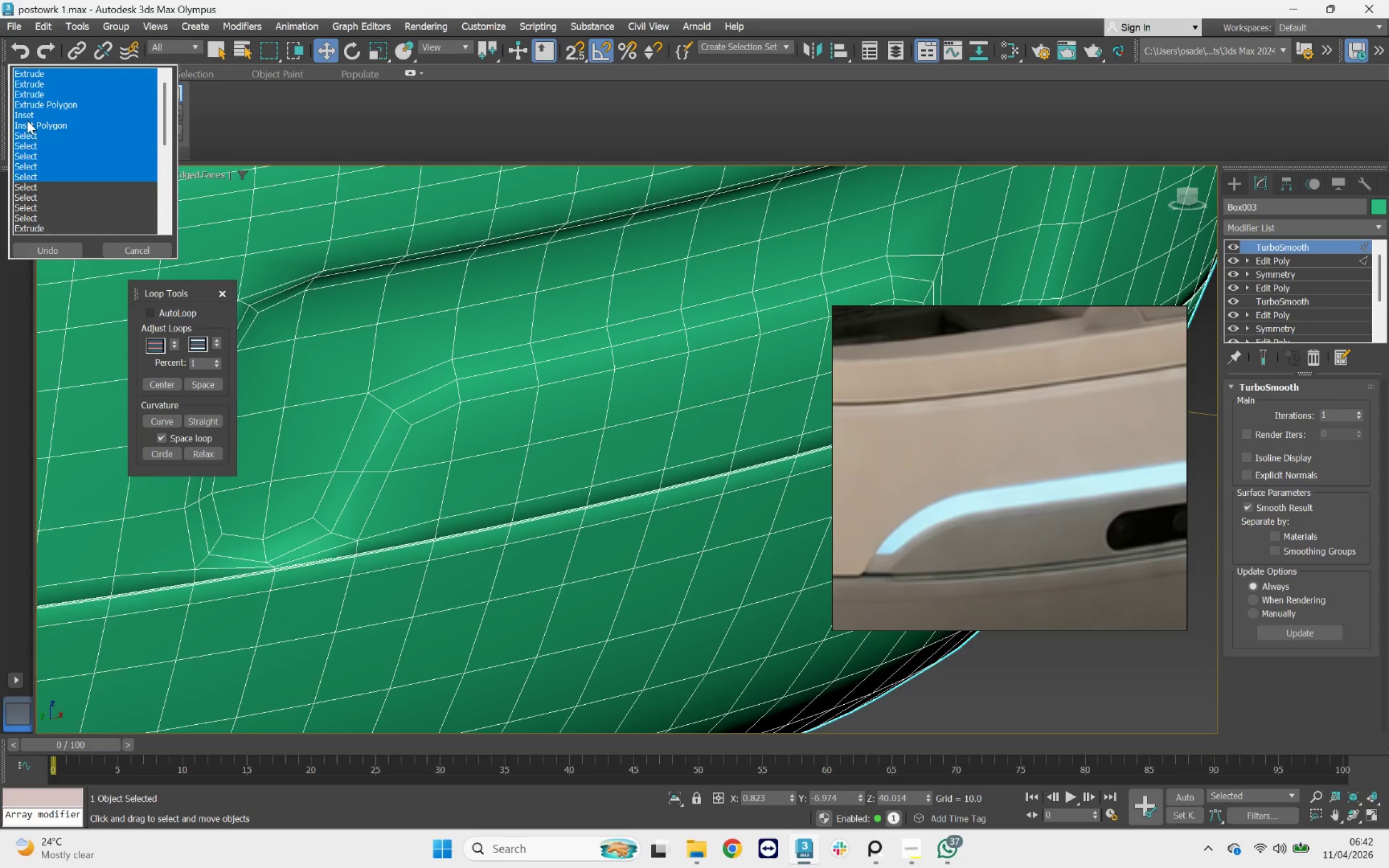 
left_click([29, 130])
 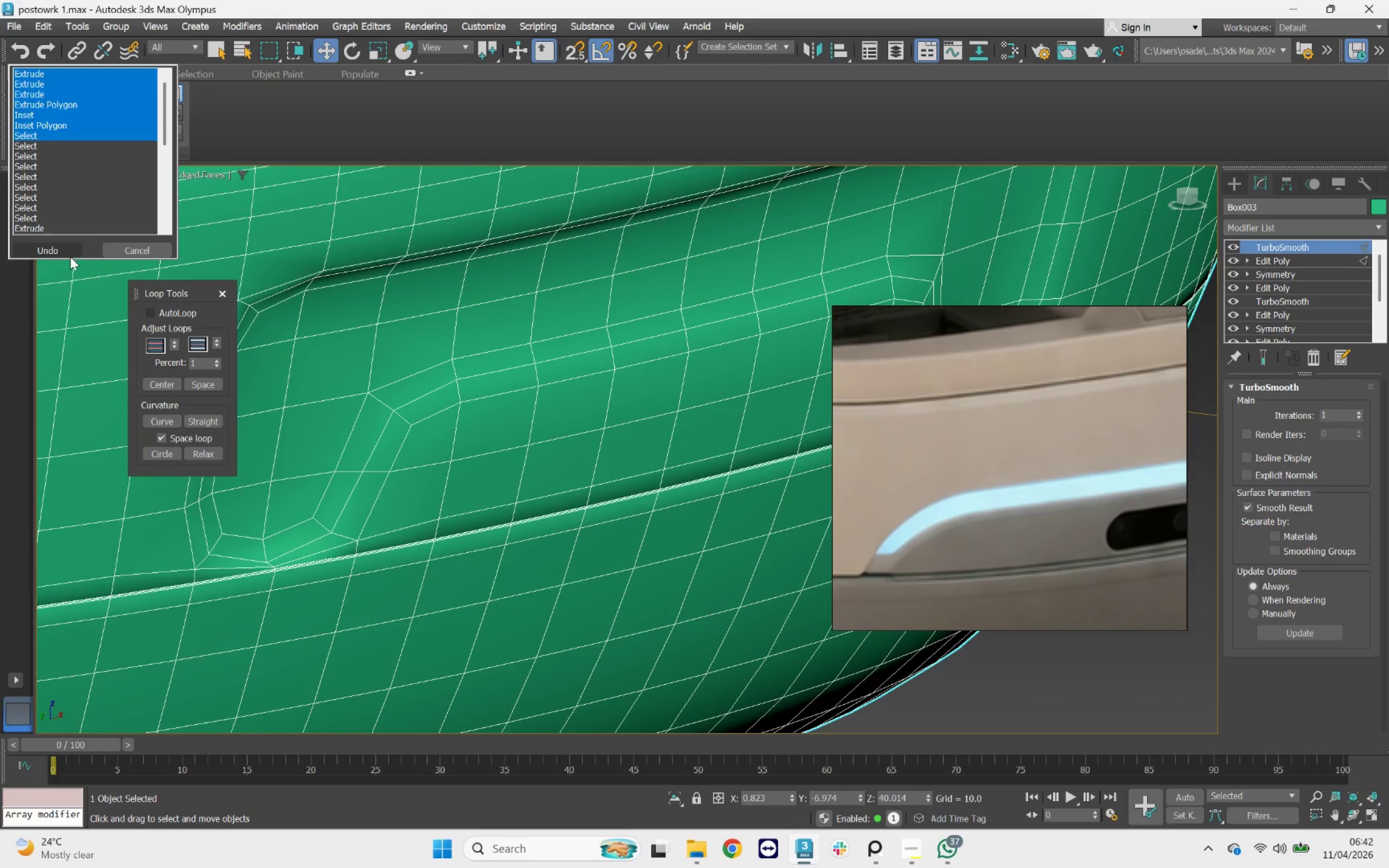 
left_click([66, 249])
 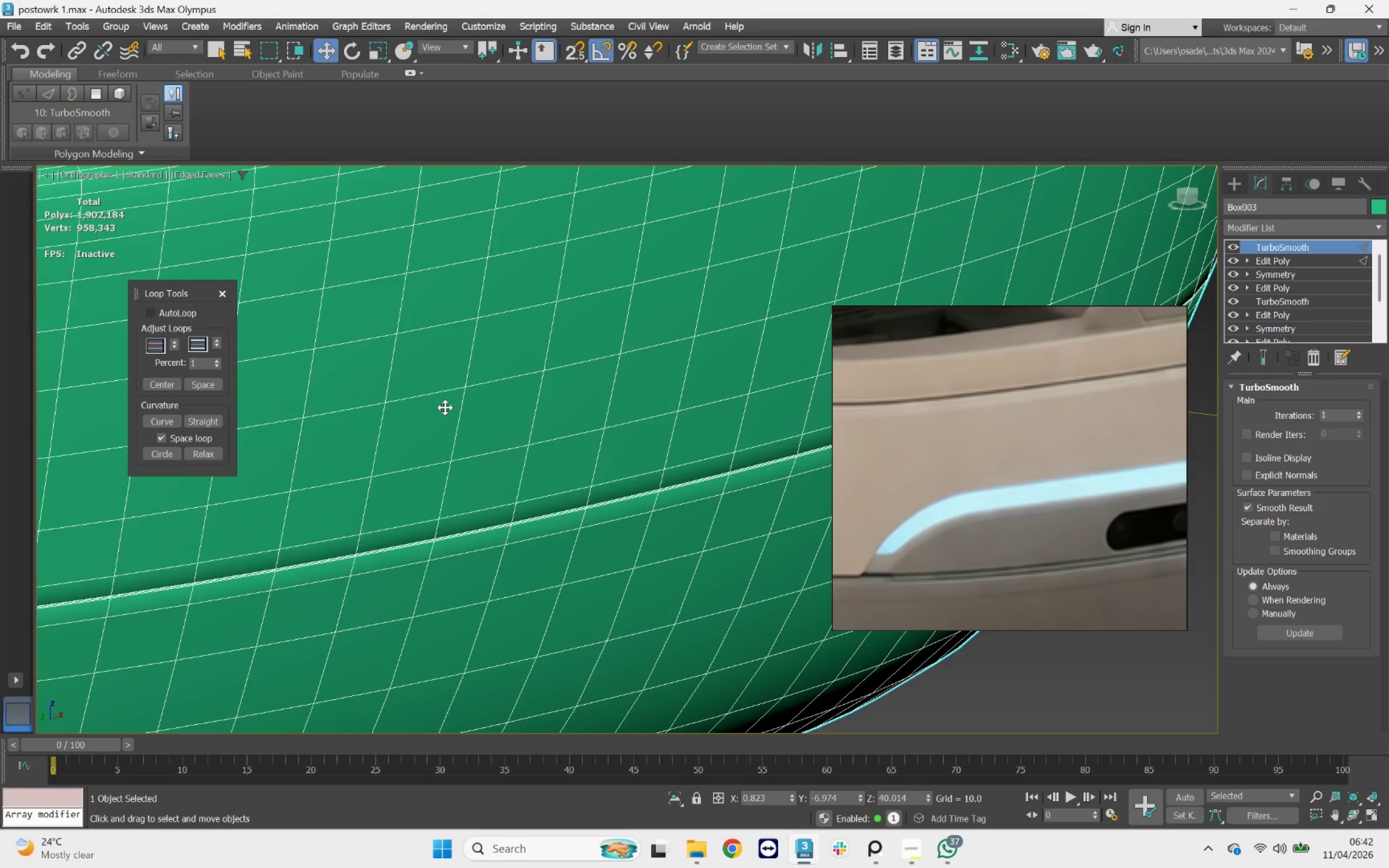 
scroll: coordinate [450, 385], scroll_direction: down, amount: 5.0
 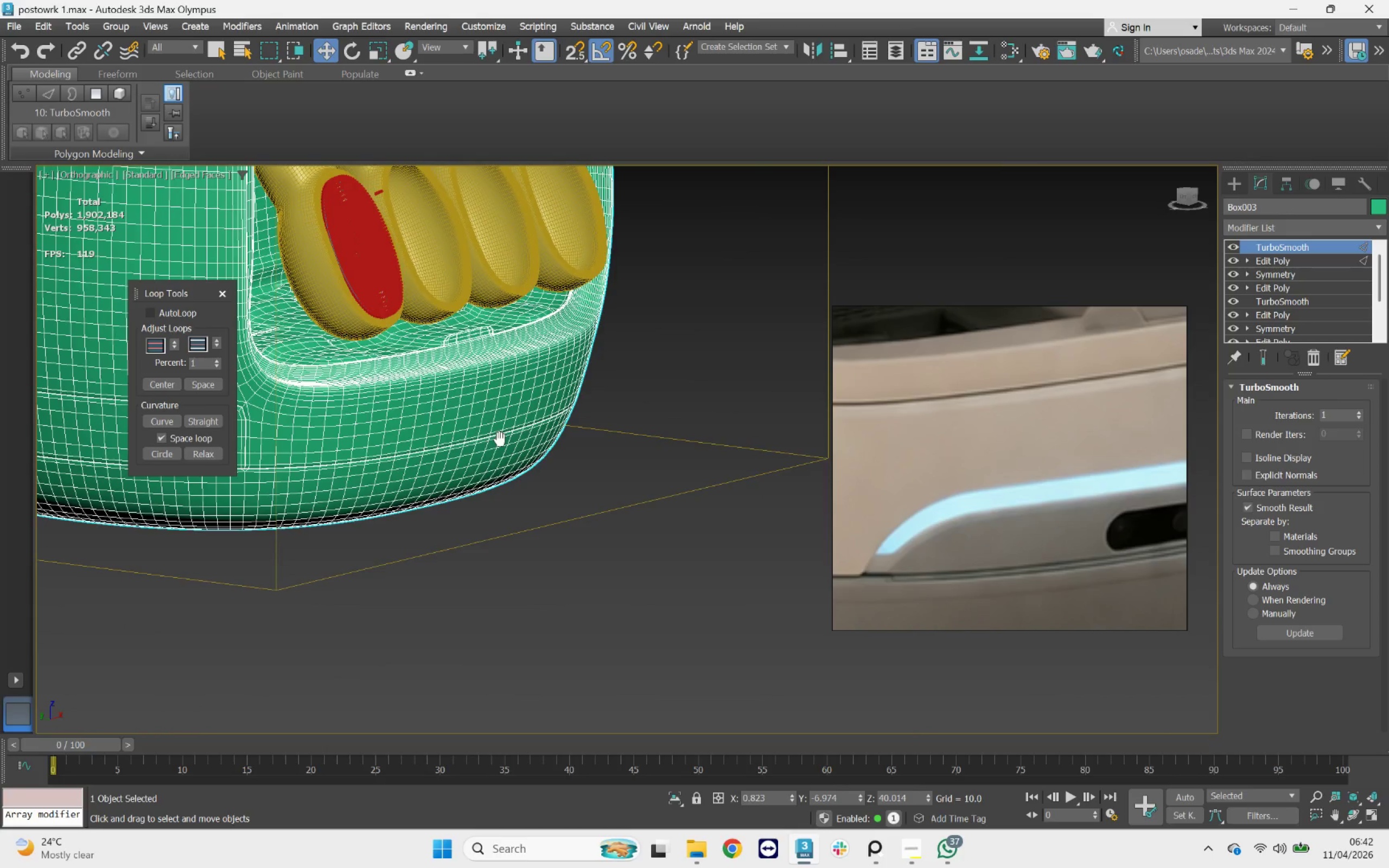 
hold_key(key=AltLeft, duration=0.72)
 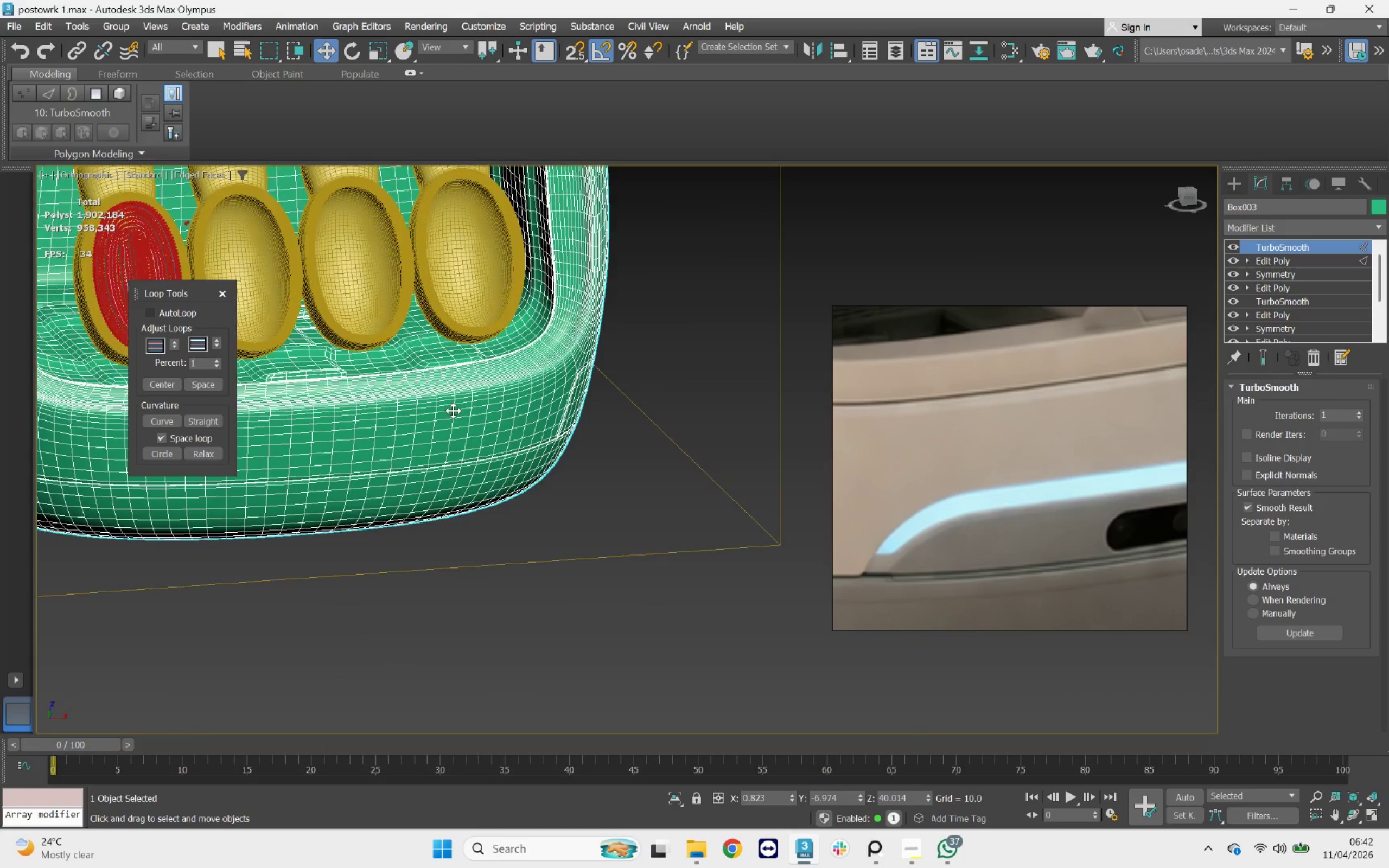 
hold_key(key=AltLeft, duration=0.48)
 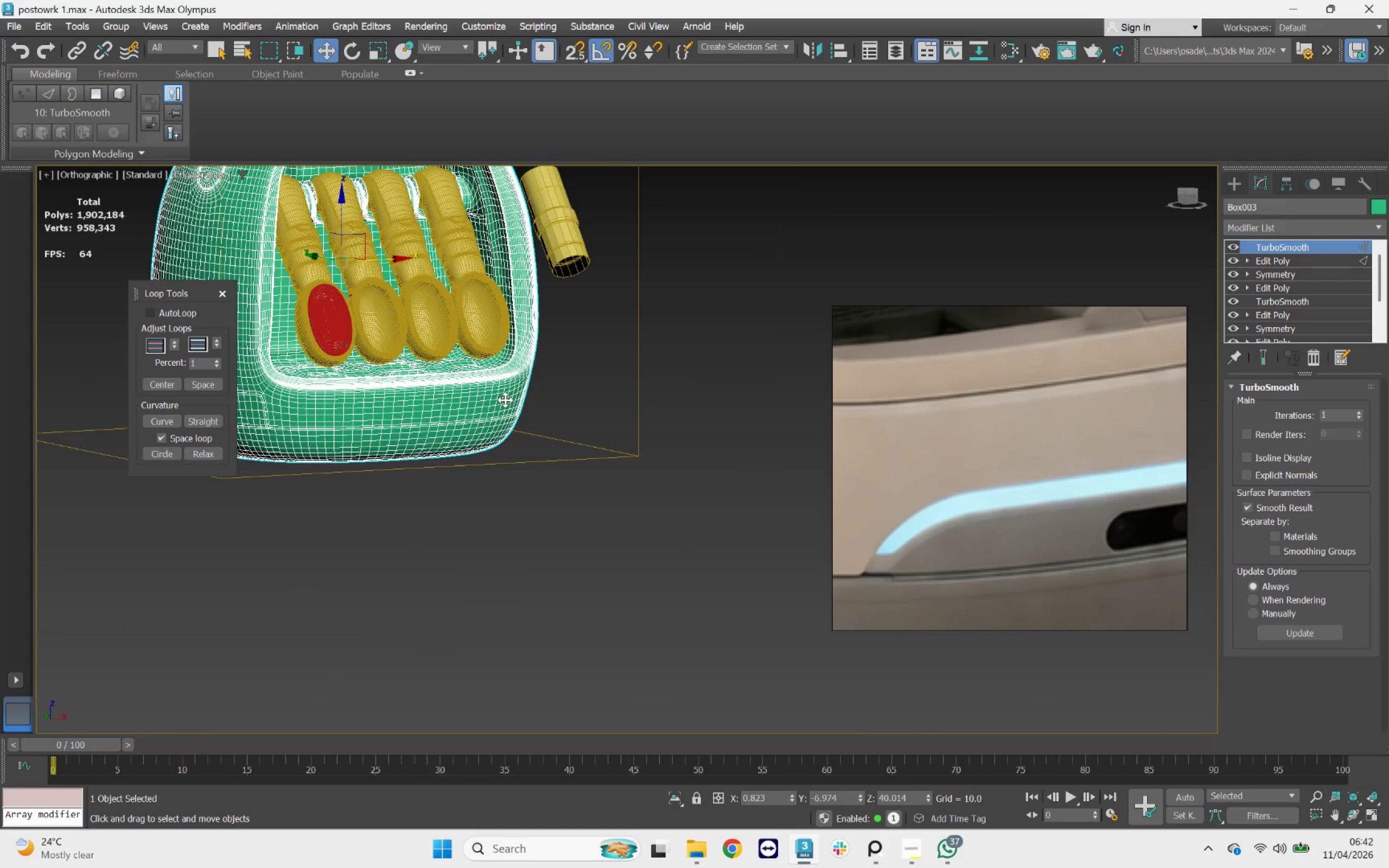 
scroll: coordinate [453, 411], scroll_direction: down, amount: 2.0
 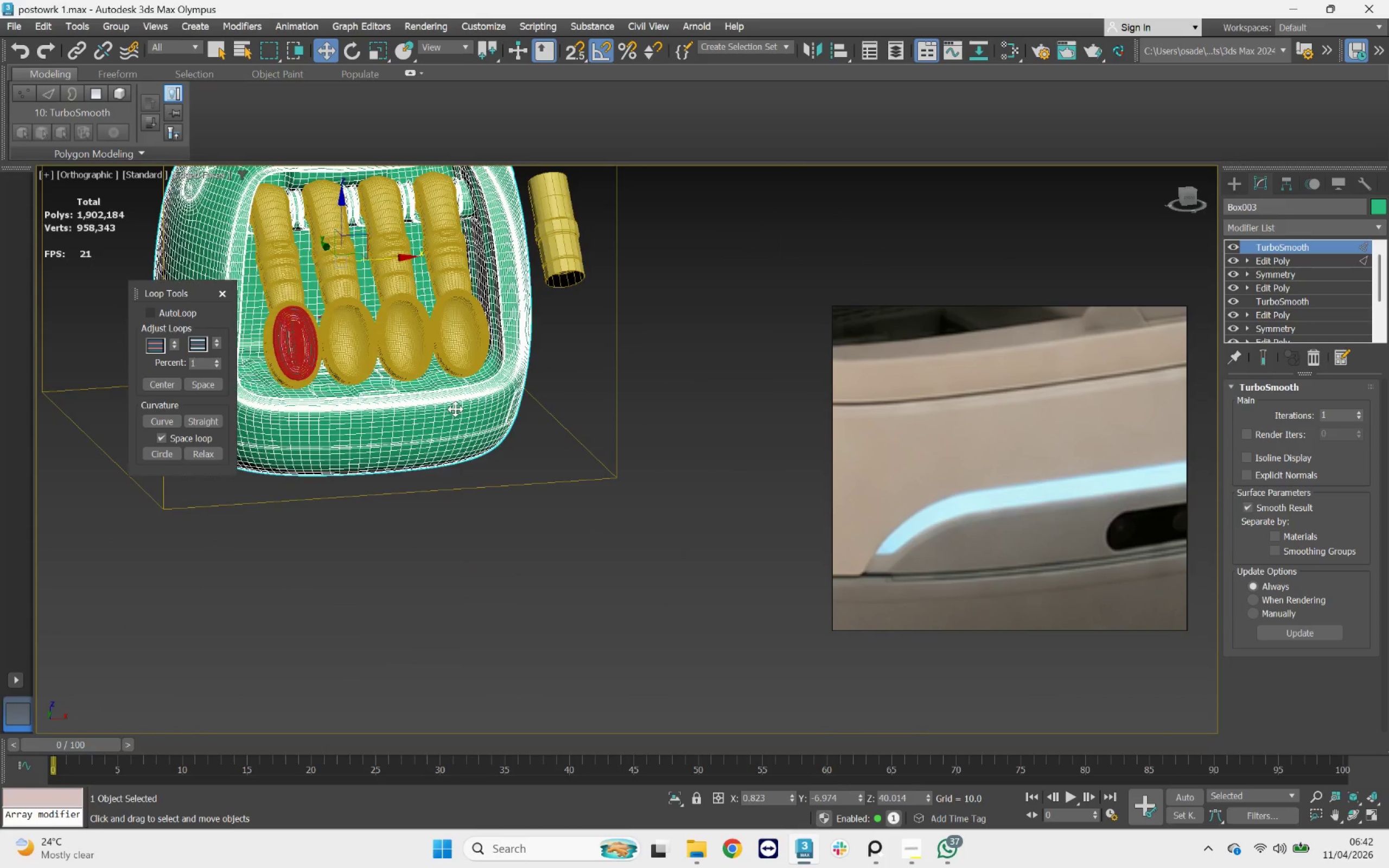 
key(F3)
 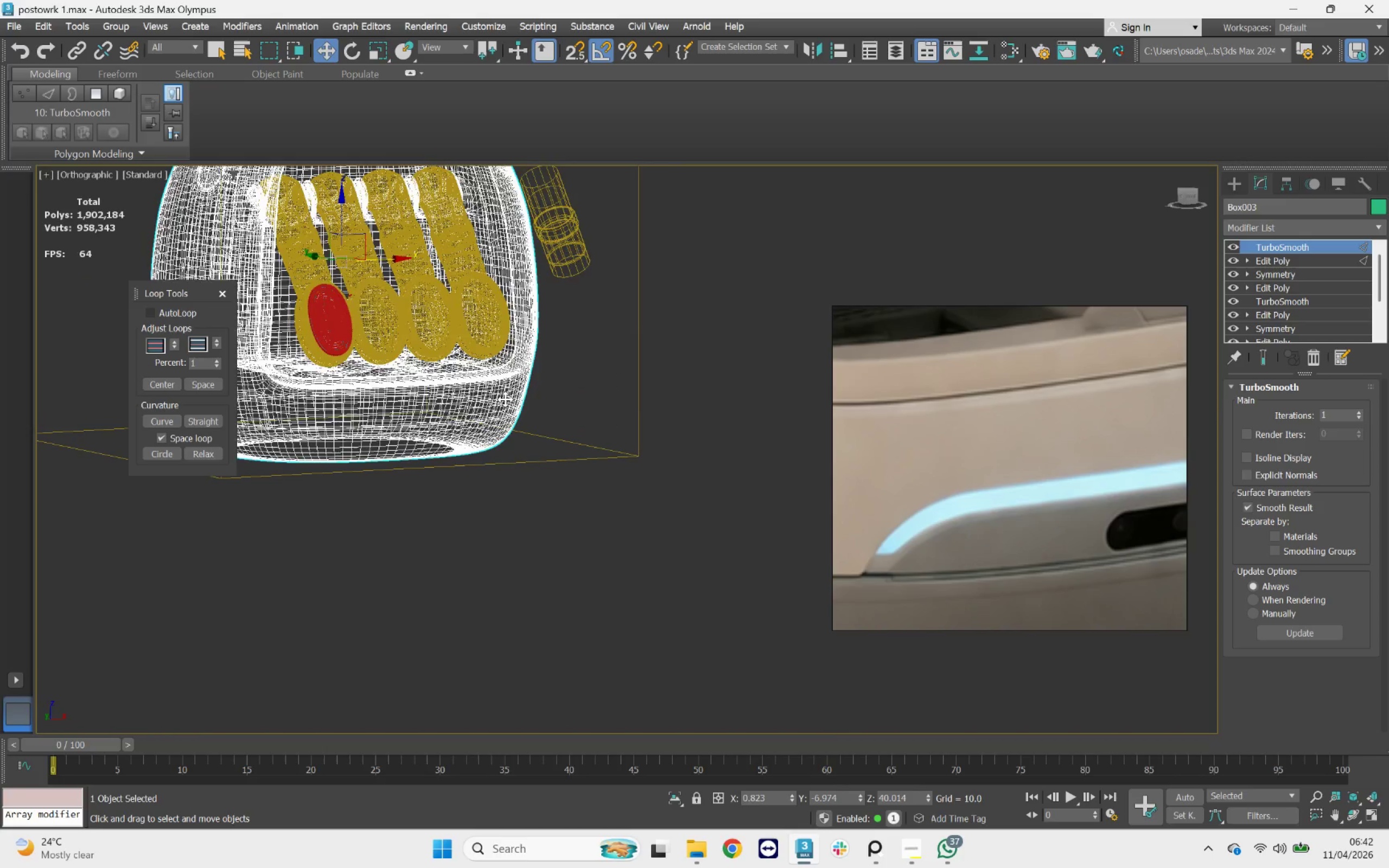 
key(F3)
 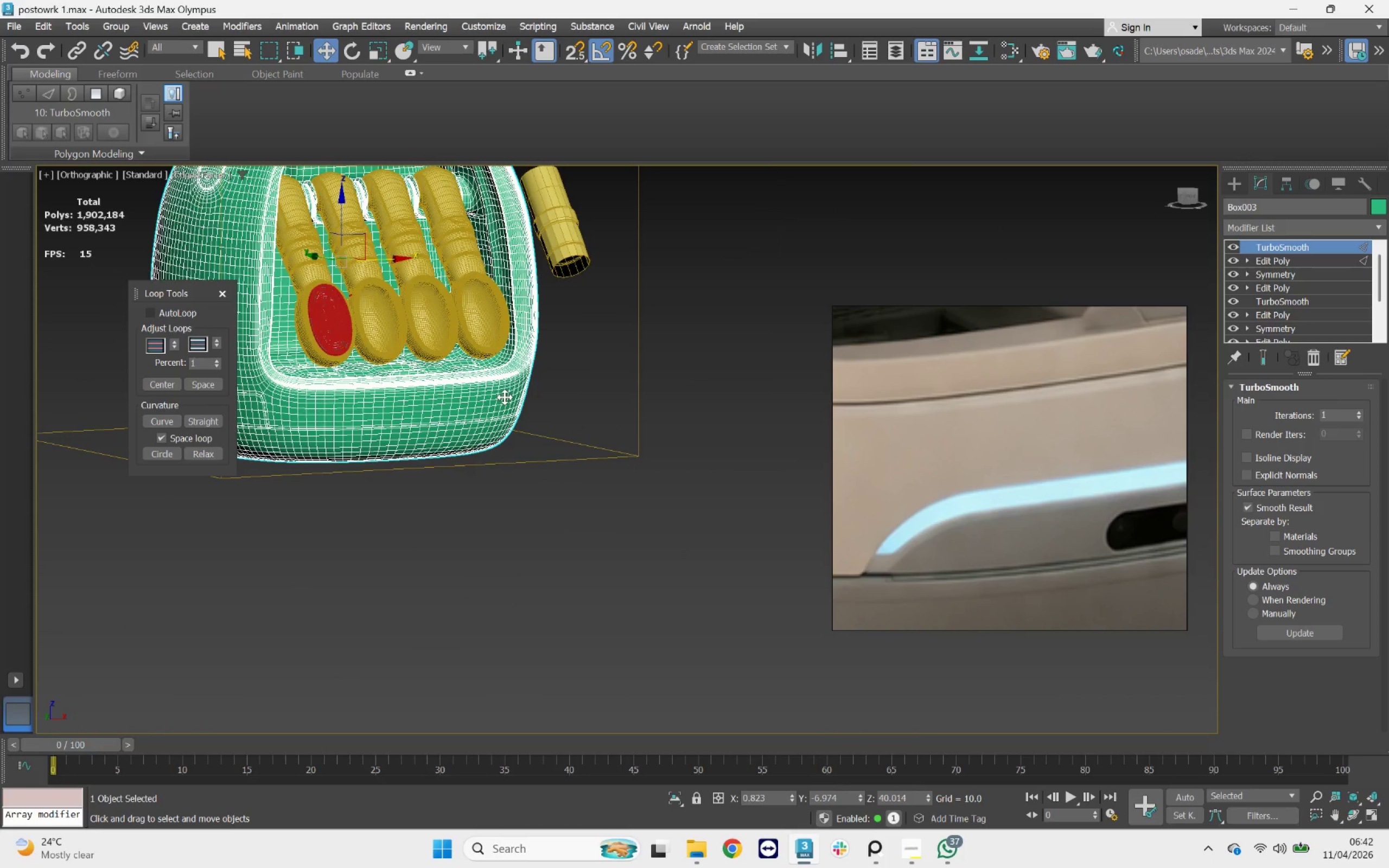 
key(F4)
 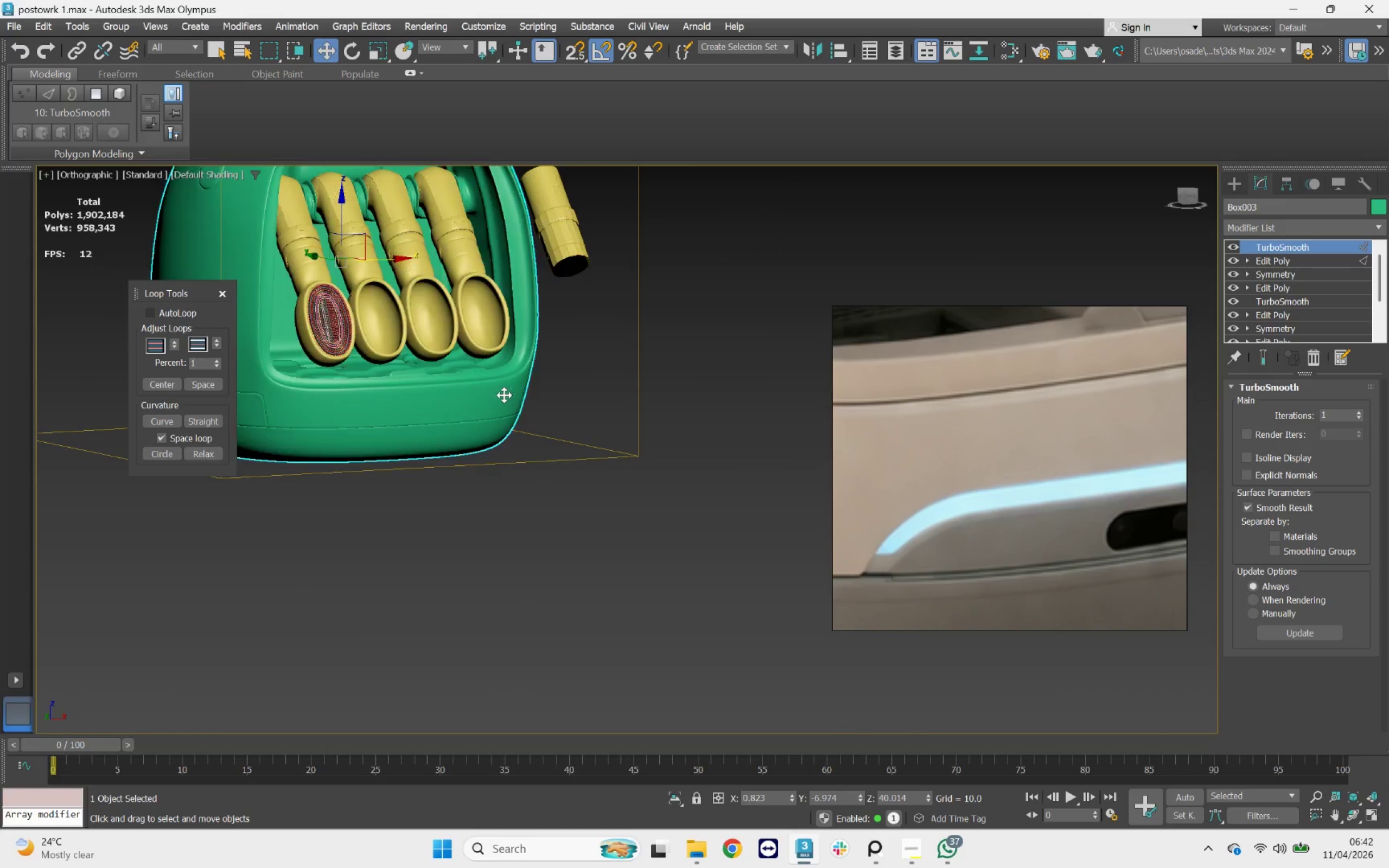 
hold_key(key=AltLeft, duration=4.5)
 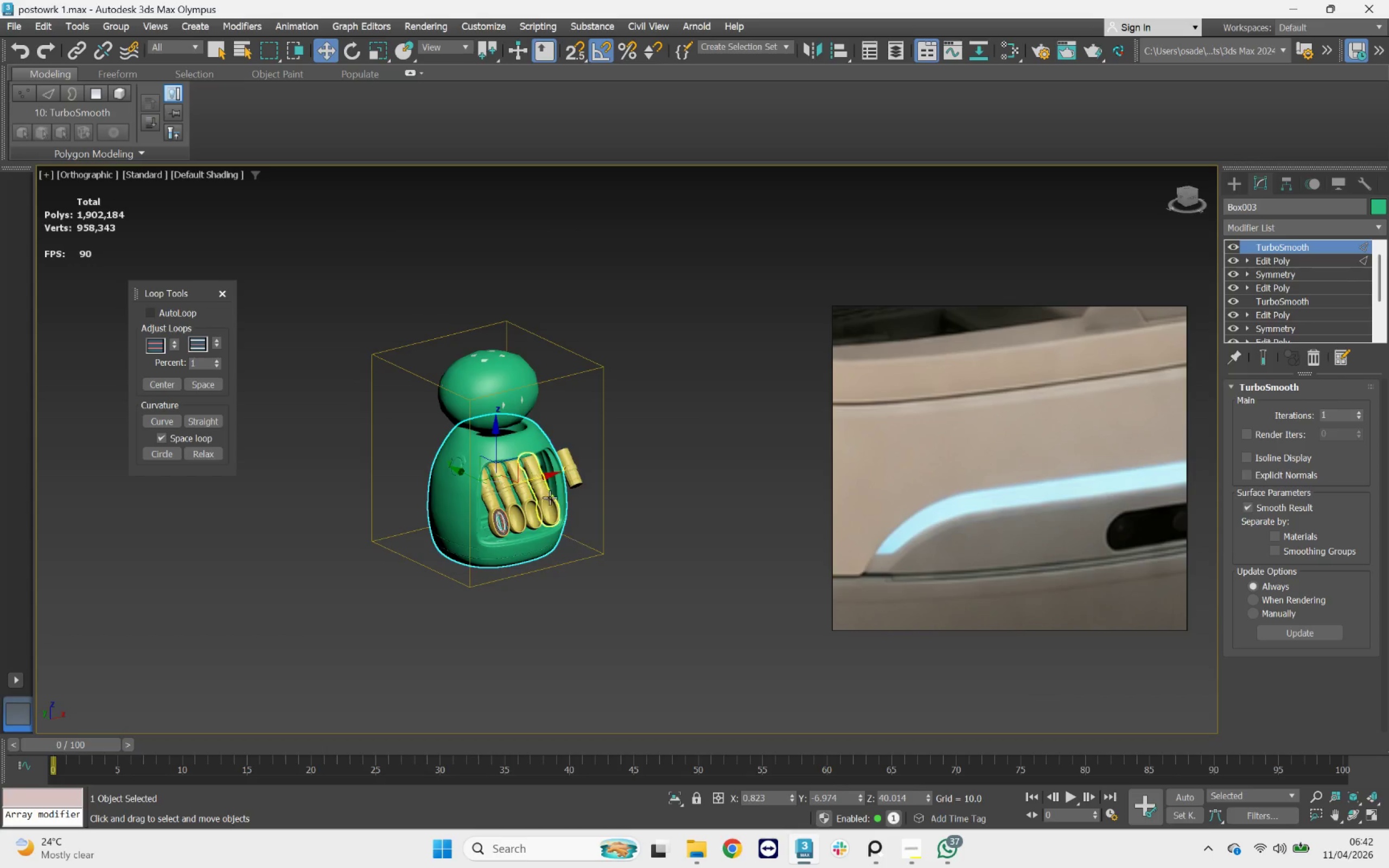 
scroll: coordinate [519, 382], scroll_direction: down, amount: 3.0
 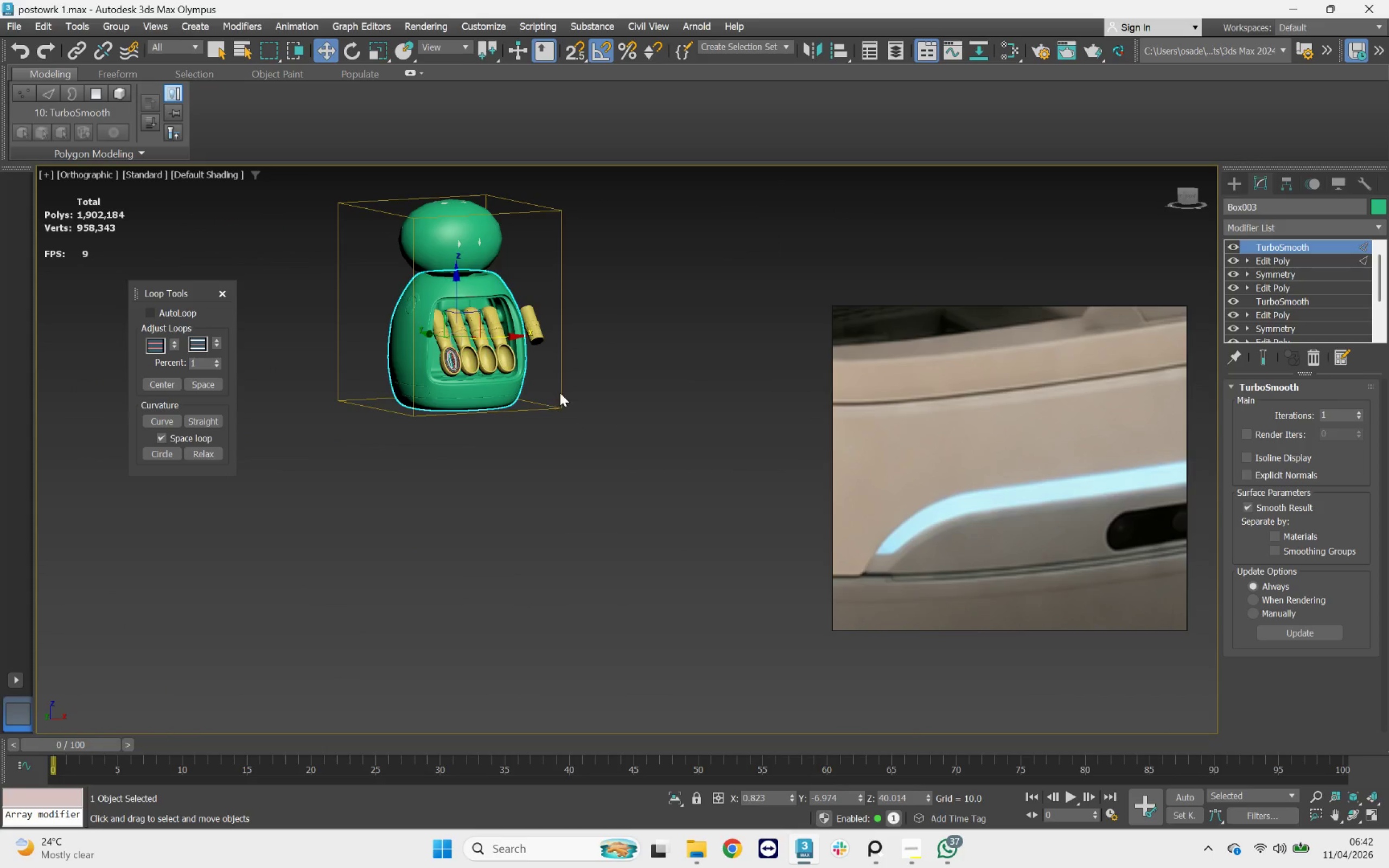 
scroll: coordinate [490, 548], scroll_direction: up, amount: 8.0
 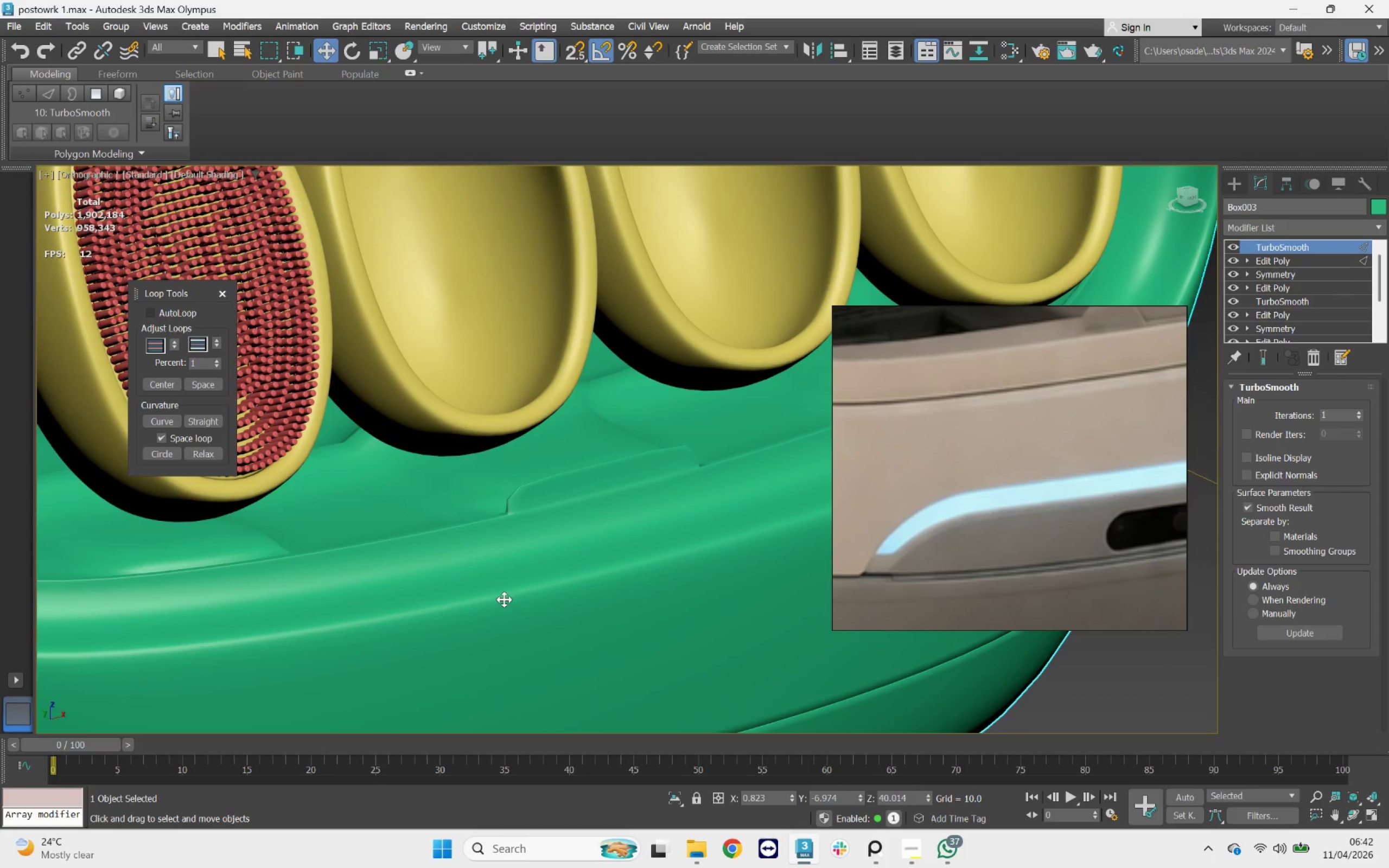 
scroll: coordinate [501, 583], scroll_direction: down, amount: 5.0
 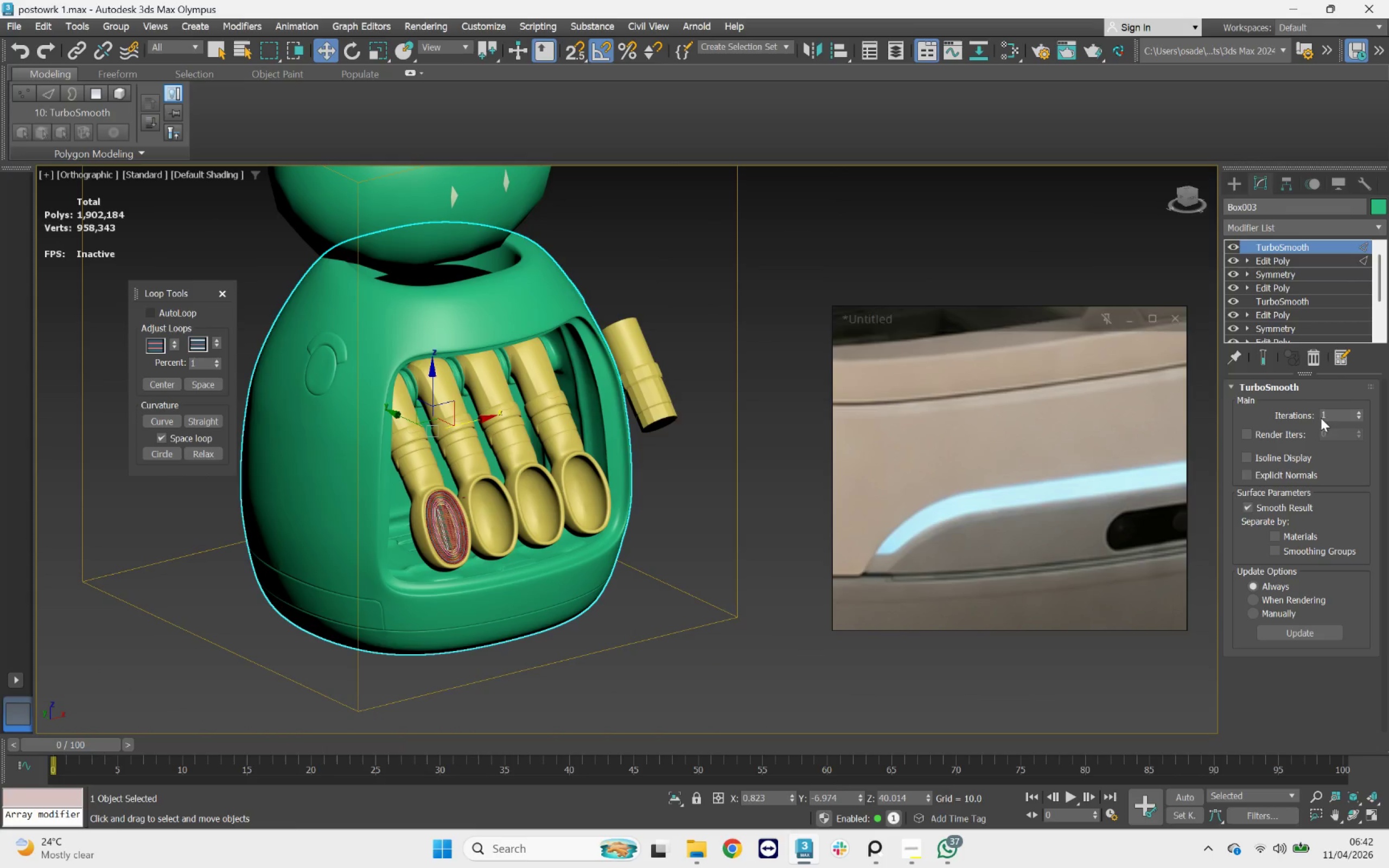 
left_click([1294, 261])
 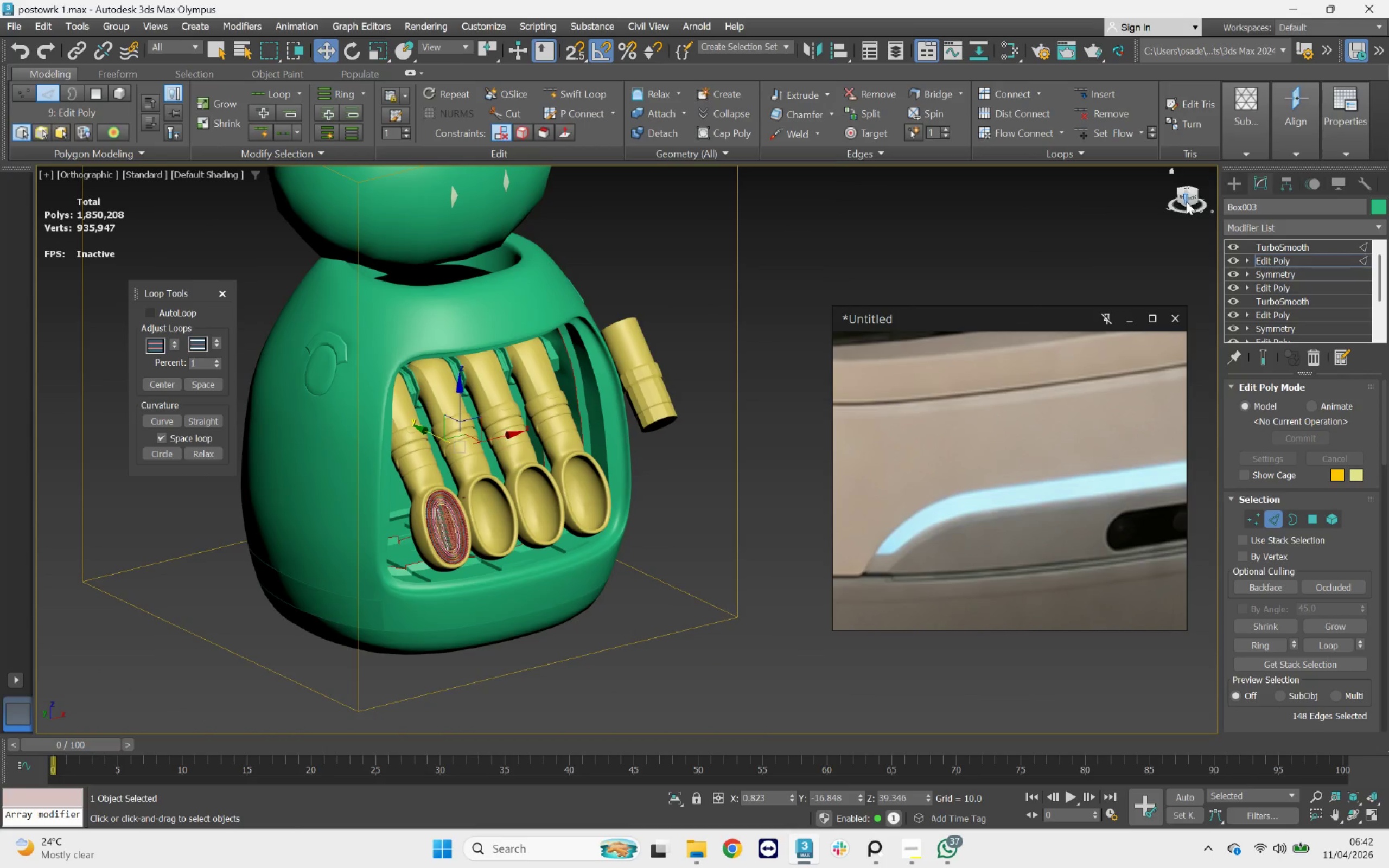 
left_click([1194, 200])
 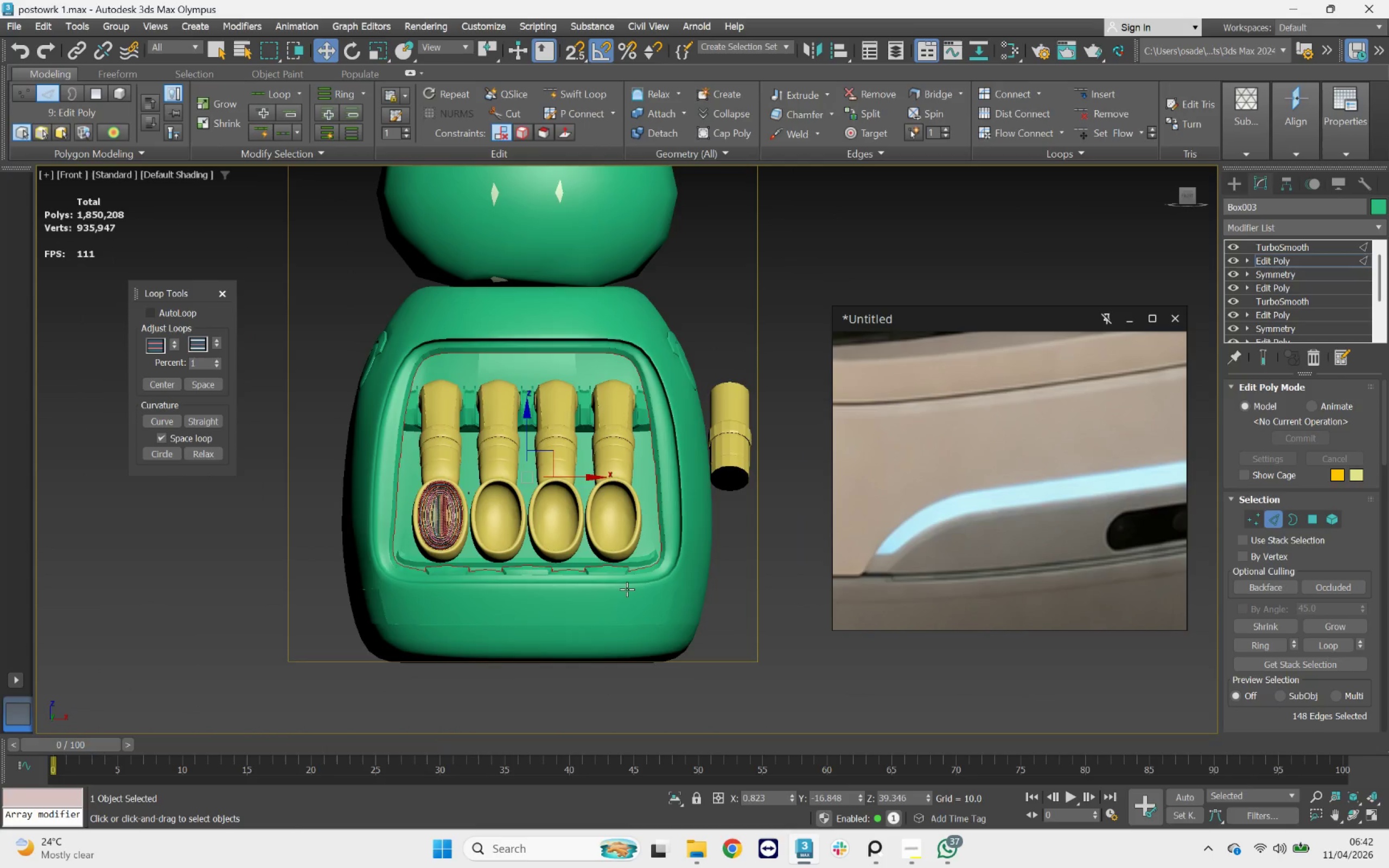 
key(F4)
 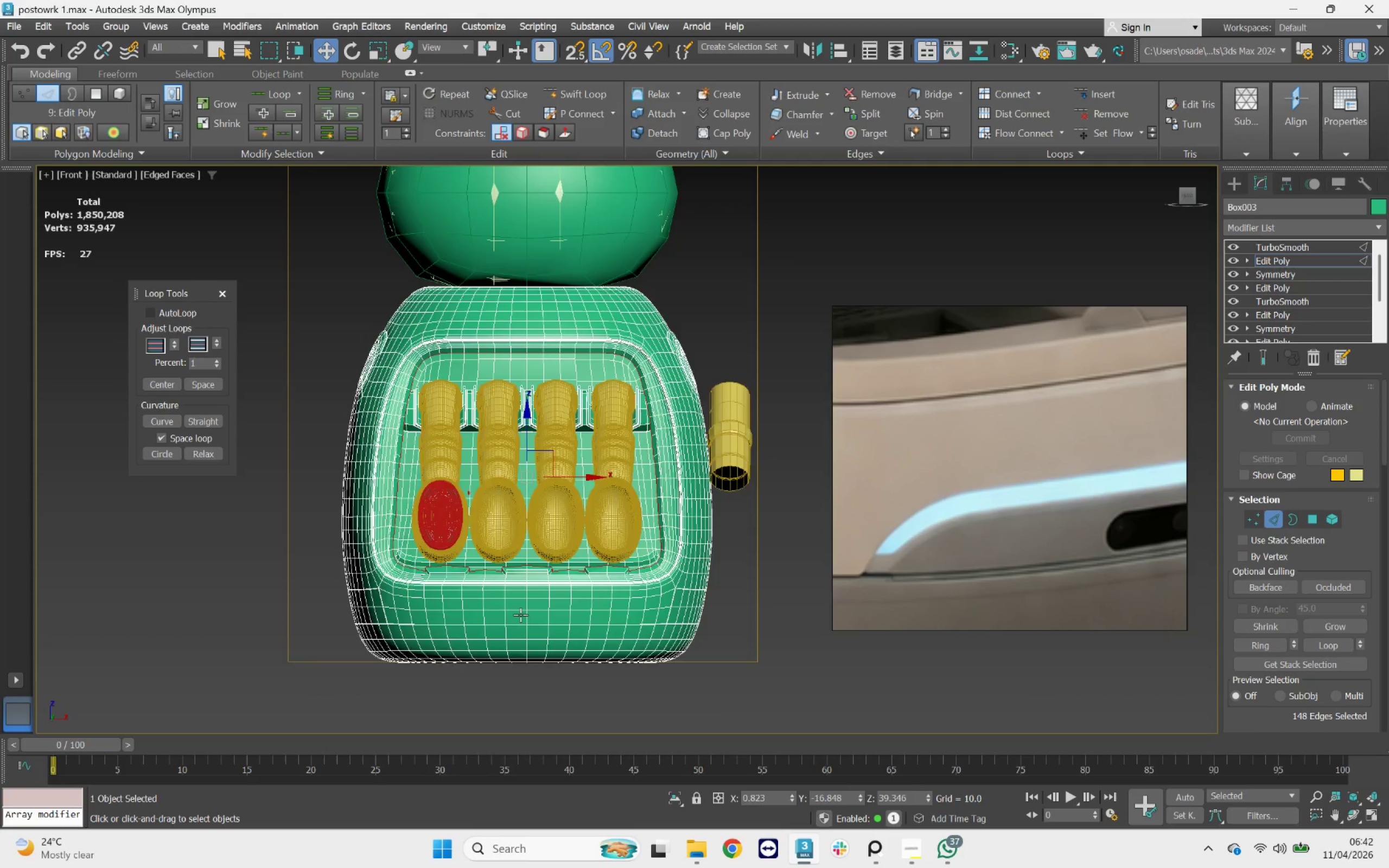 
scroll: coordinate [516, 615], scroll_direction: up, amount: 2.0
 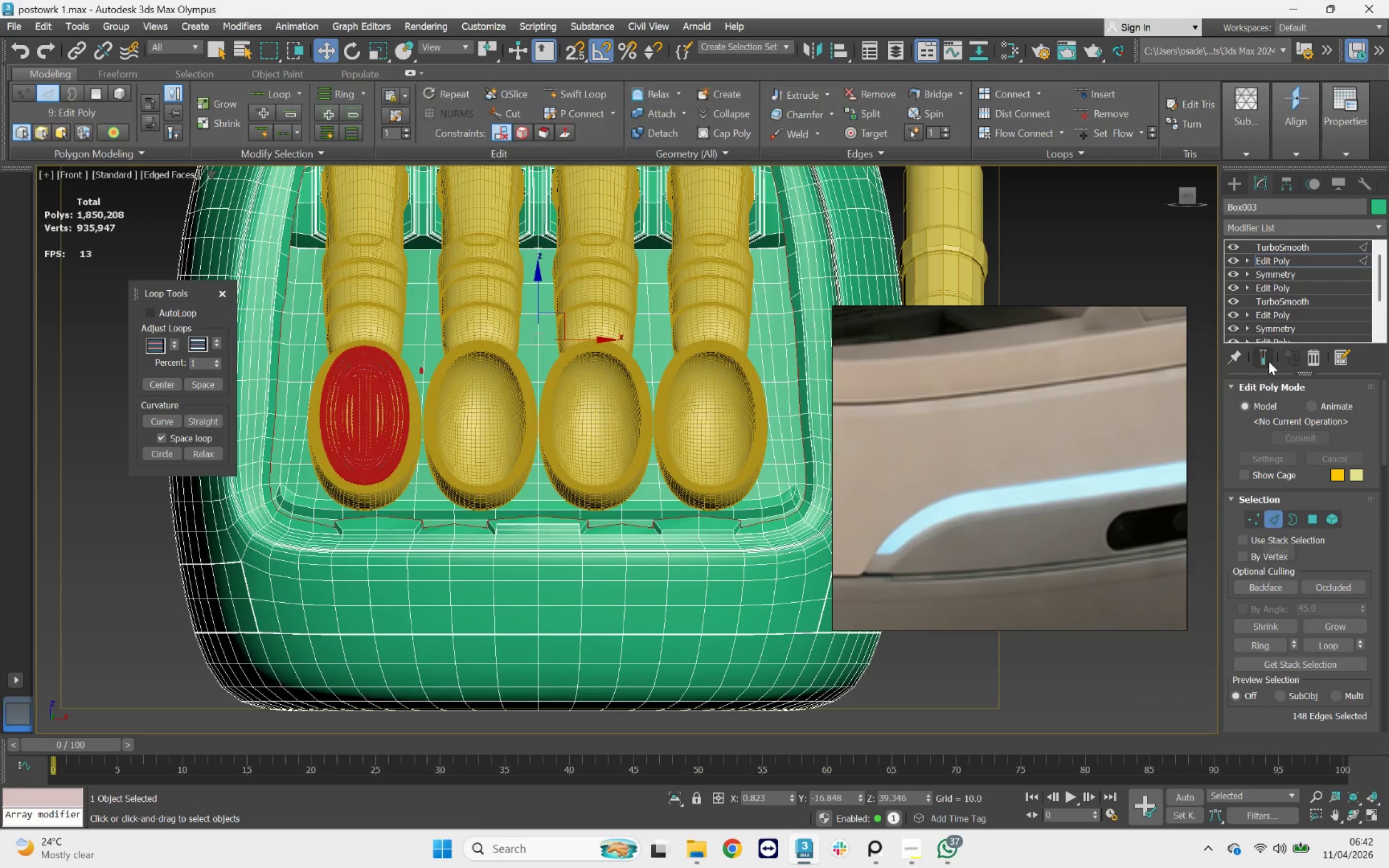 
double_click([1269, 361])
 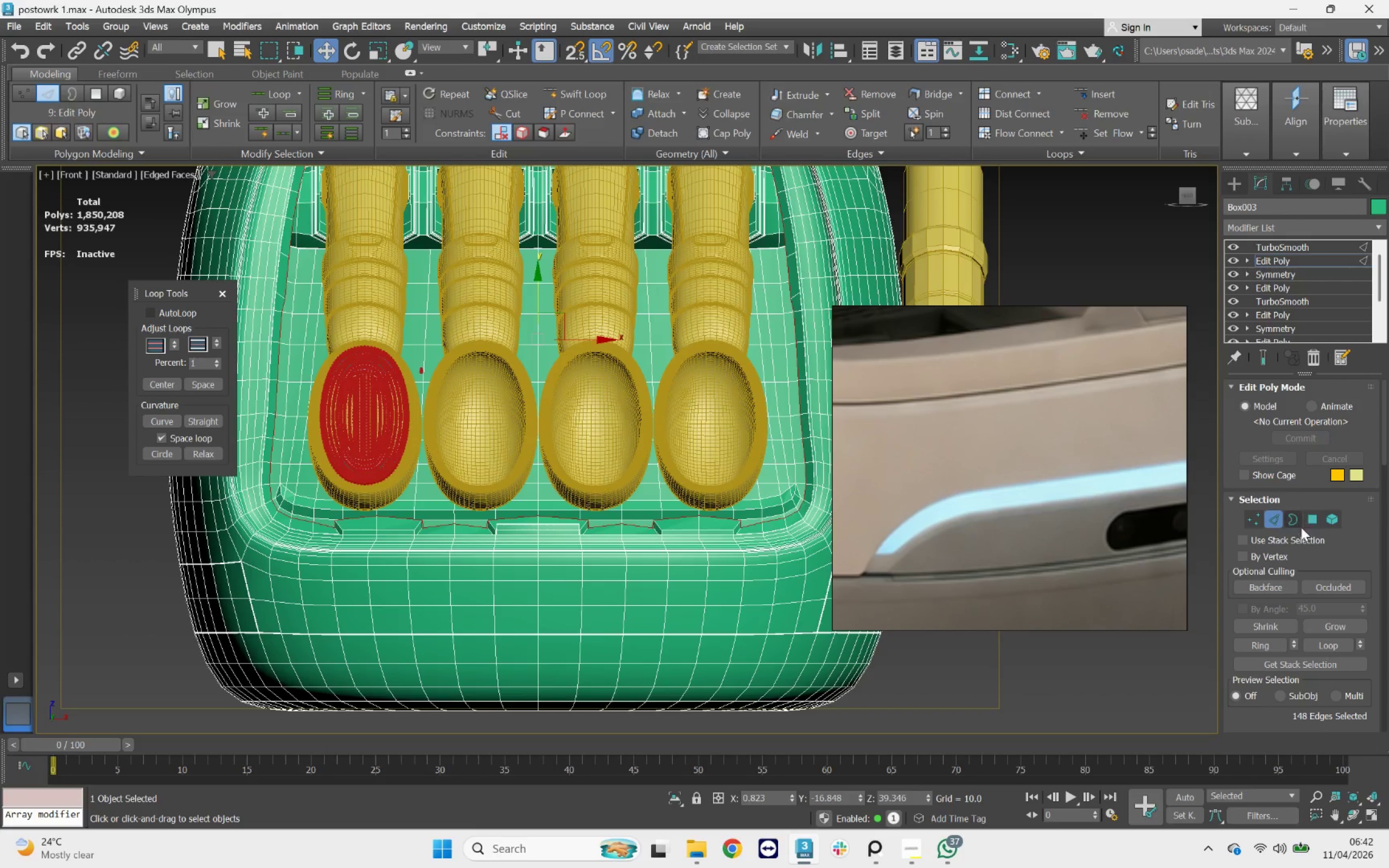 
left_click([1309, 524])
 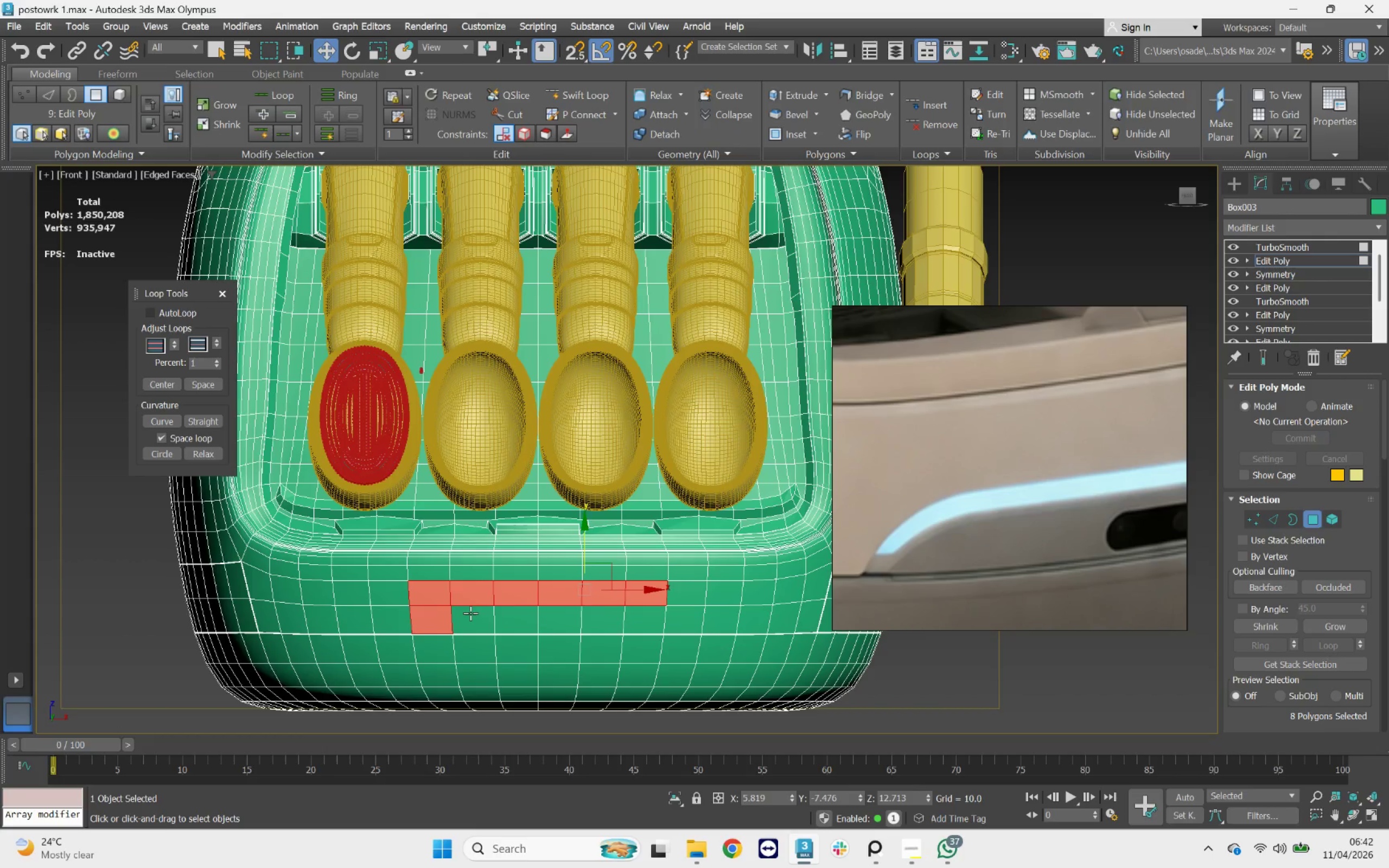 
left_click([472, 613])
 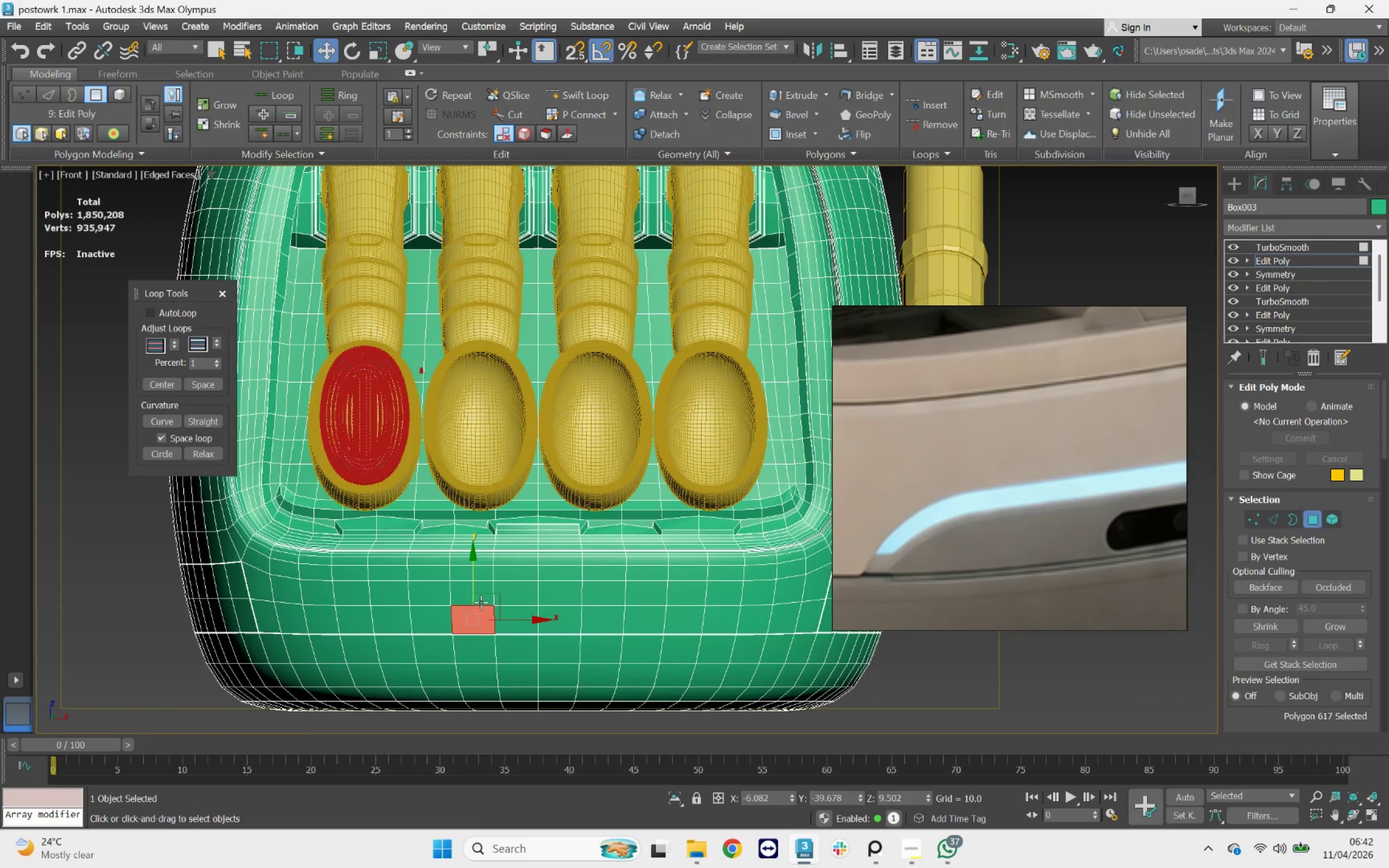 
scroll: coordinate [973, 579], scroll_direction: down, amount: 3.0
 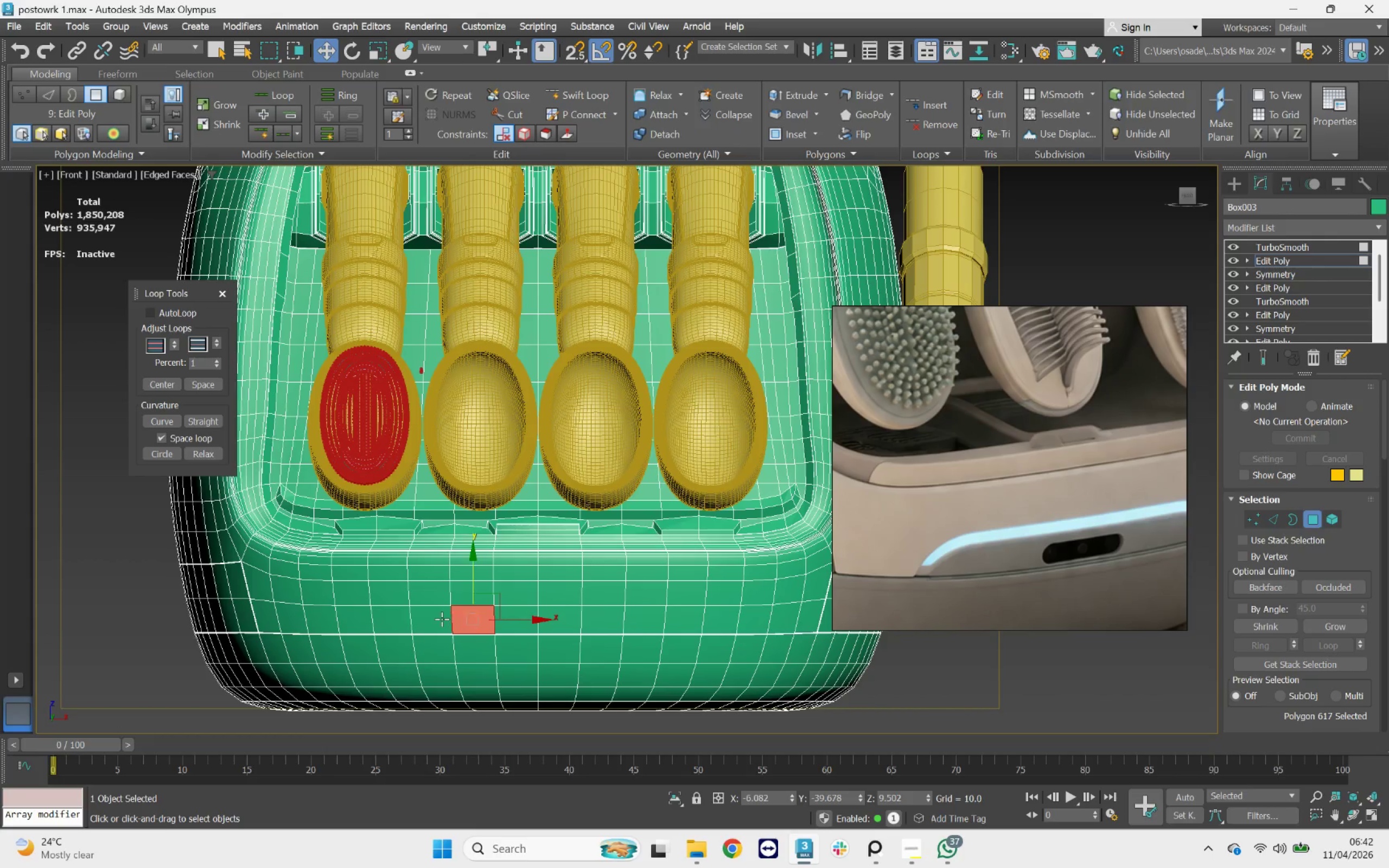 
left_click([440, 619])
 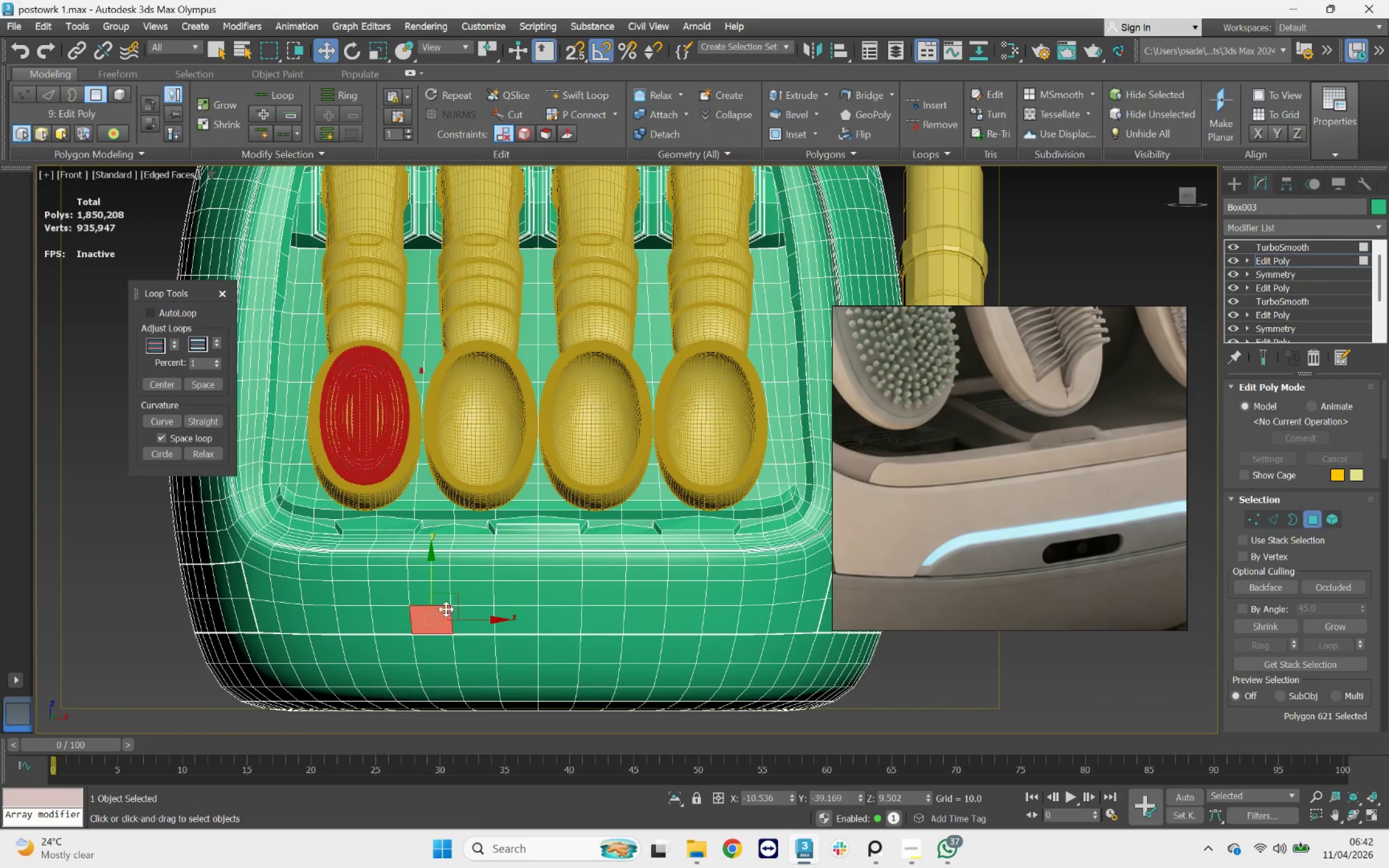 
key(Control+ControlLeft)
 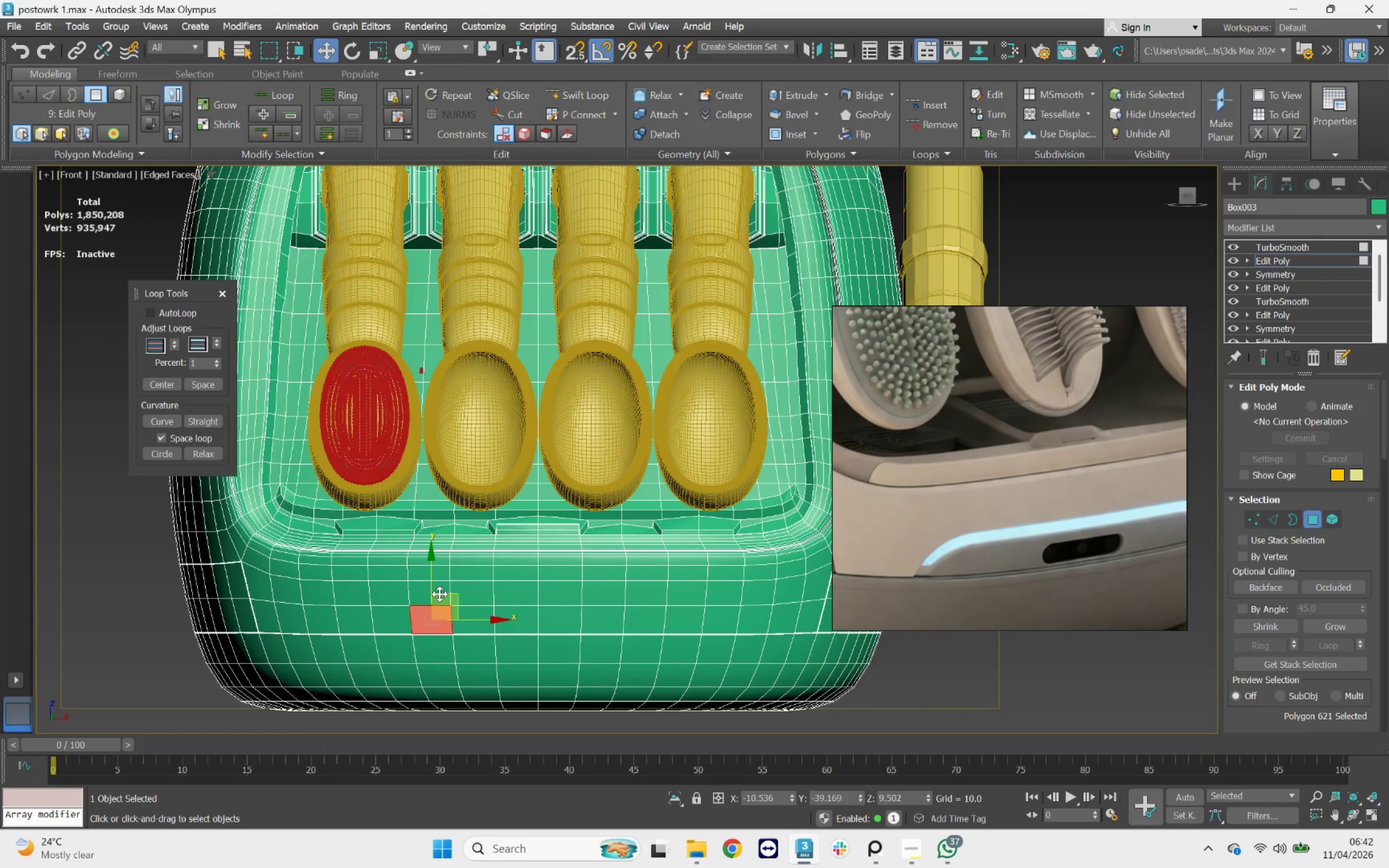 
key(Q)
 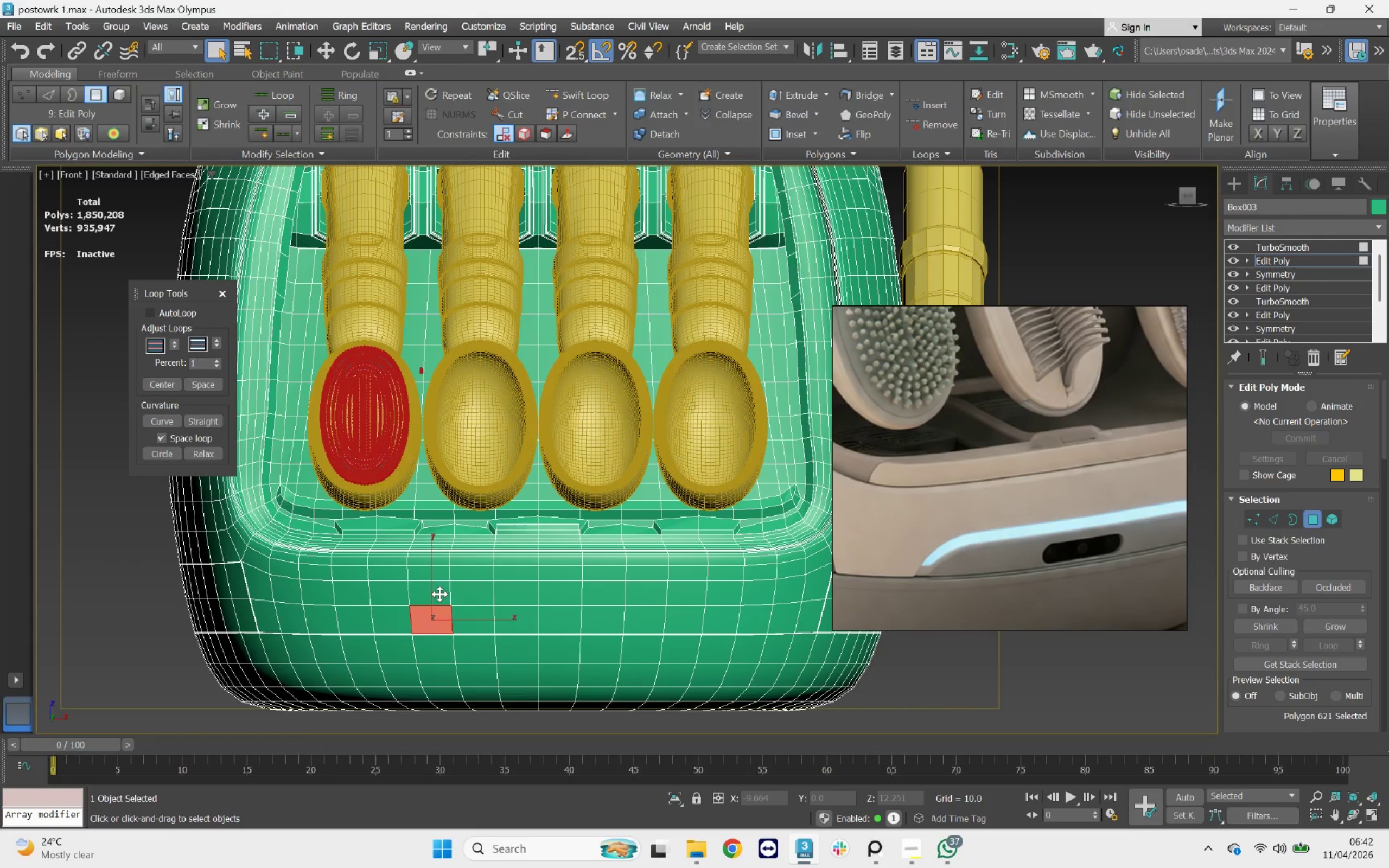 
hold_key(key=ControlLeft, duration=2.79)
left_click([439, 592])
 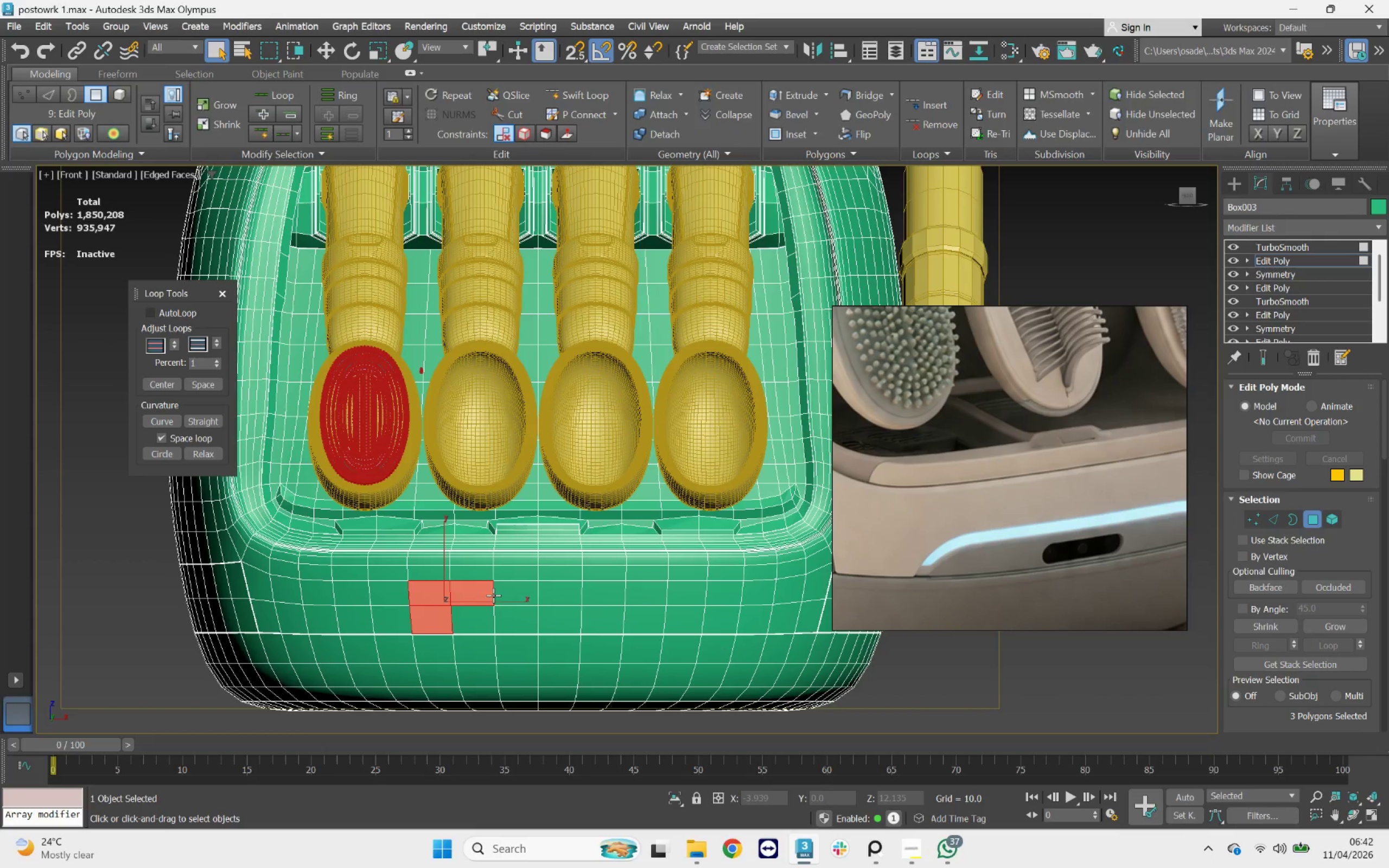 
triple_click([534, 596])
 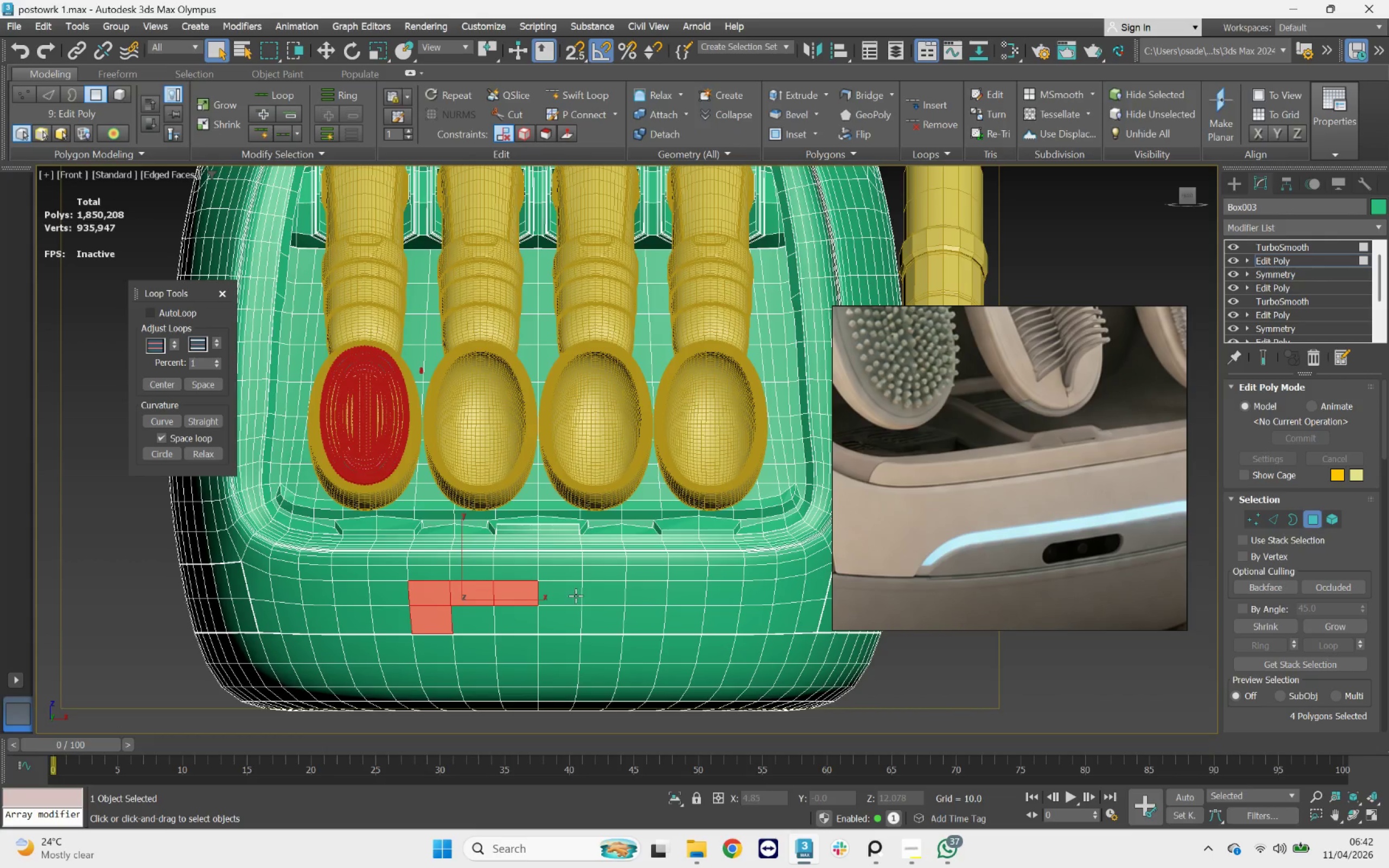 
triple_click([576, 596])
 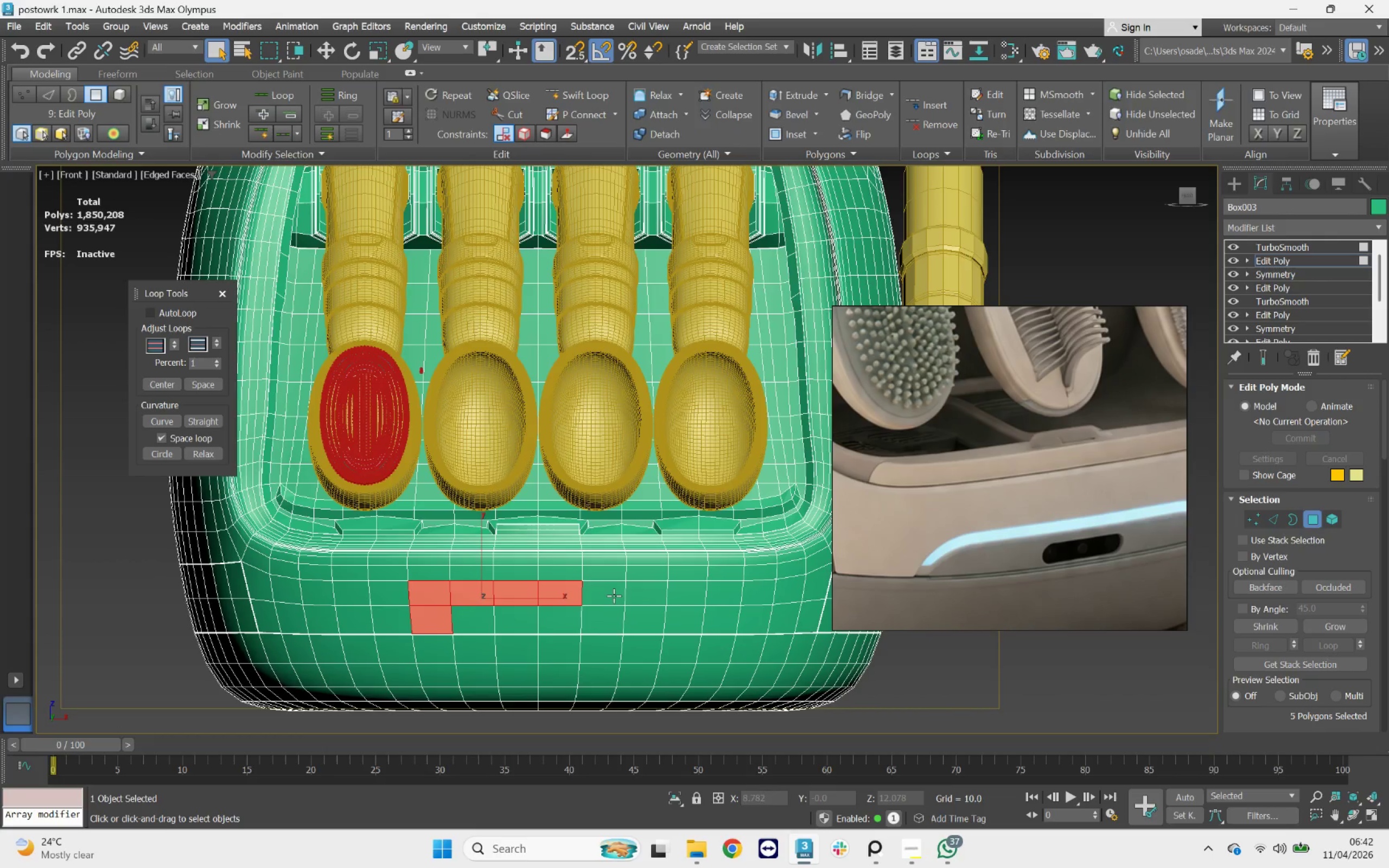 
triple_click([616, 596])
 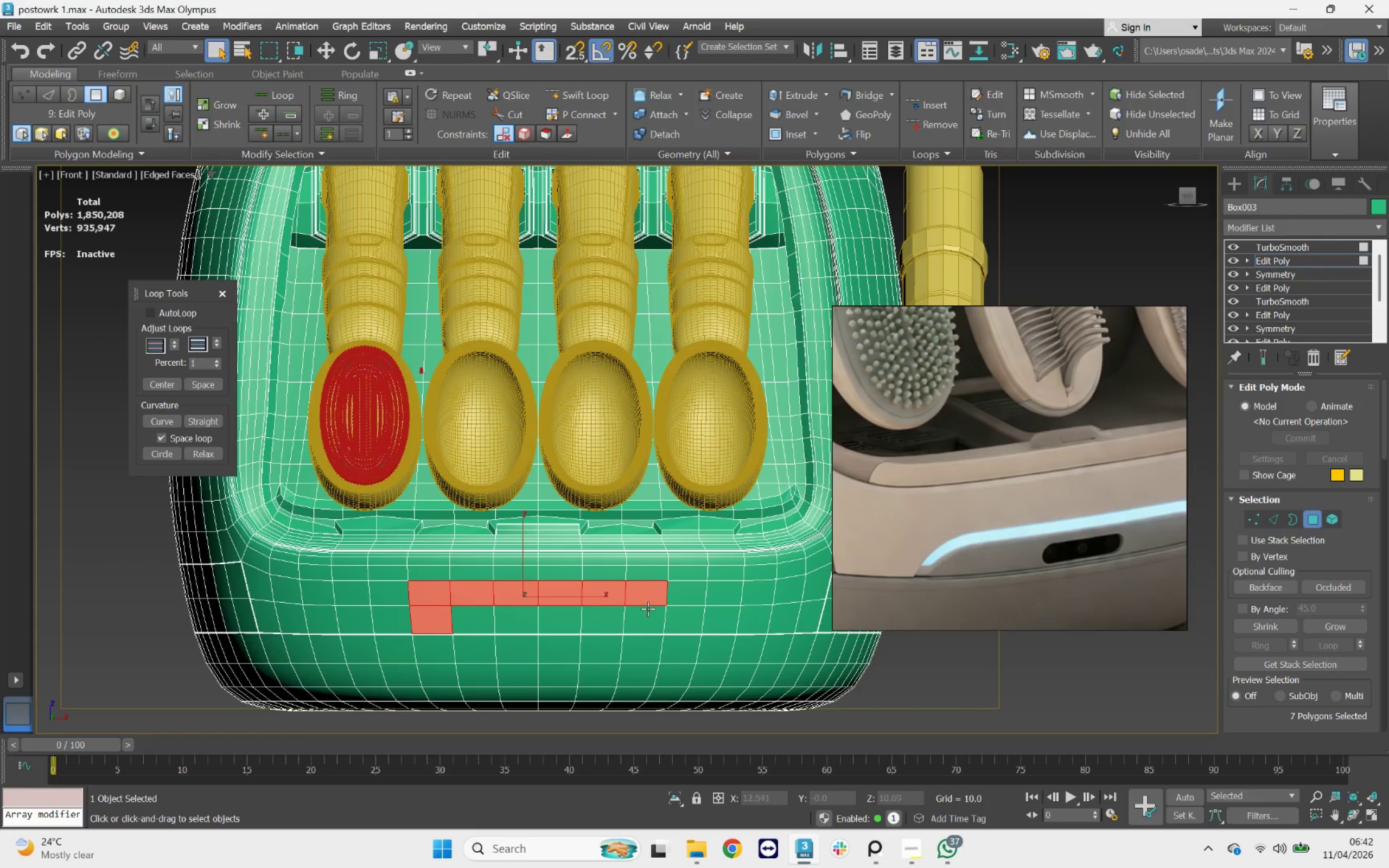 
triple_click([651, 622])
 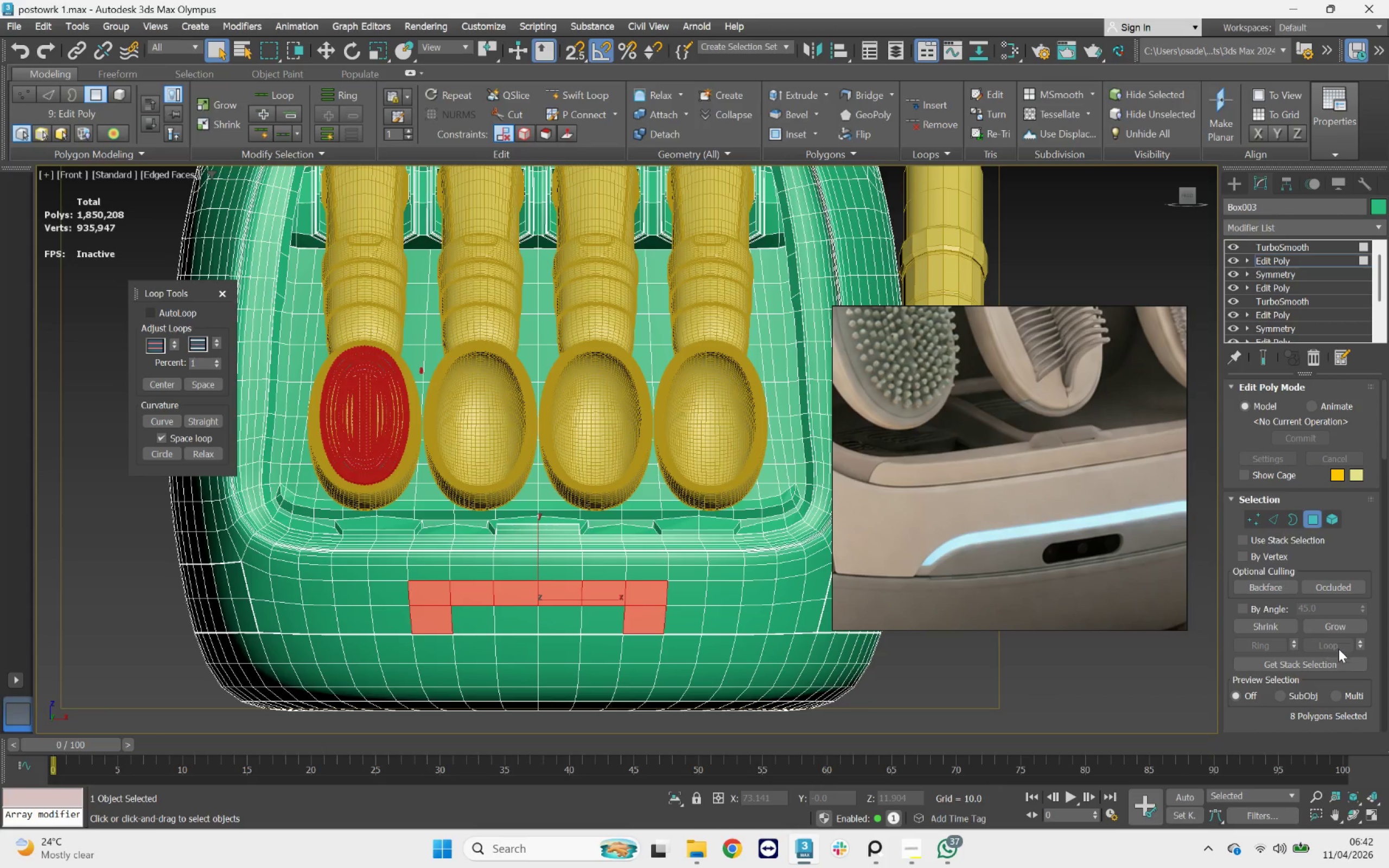 
scroll: coordinate [1361, 714], scroll_direction: down, amount: 8.0
 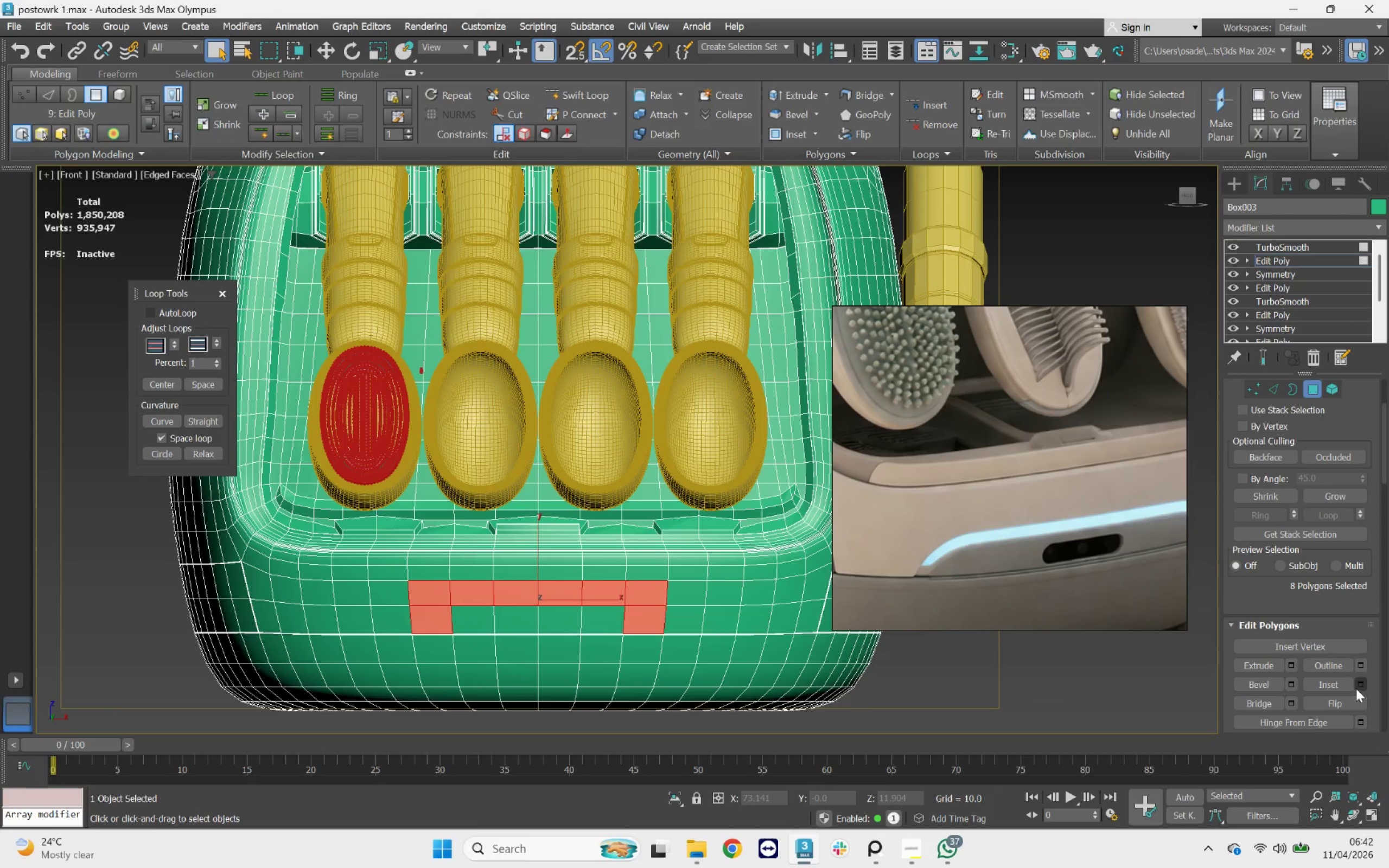 
left_click([1359, 685])
 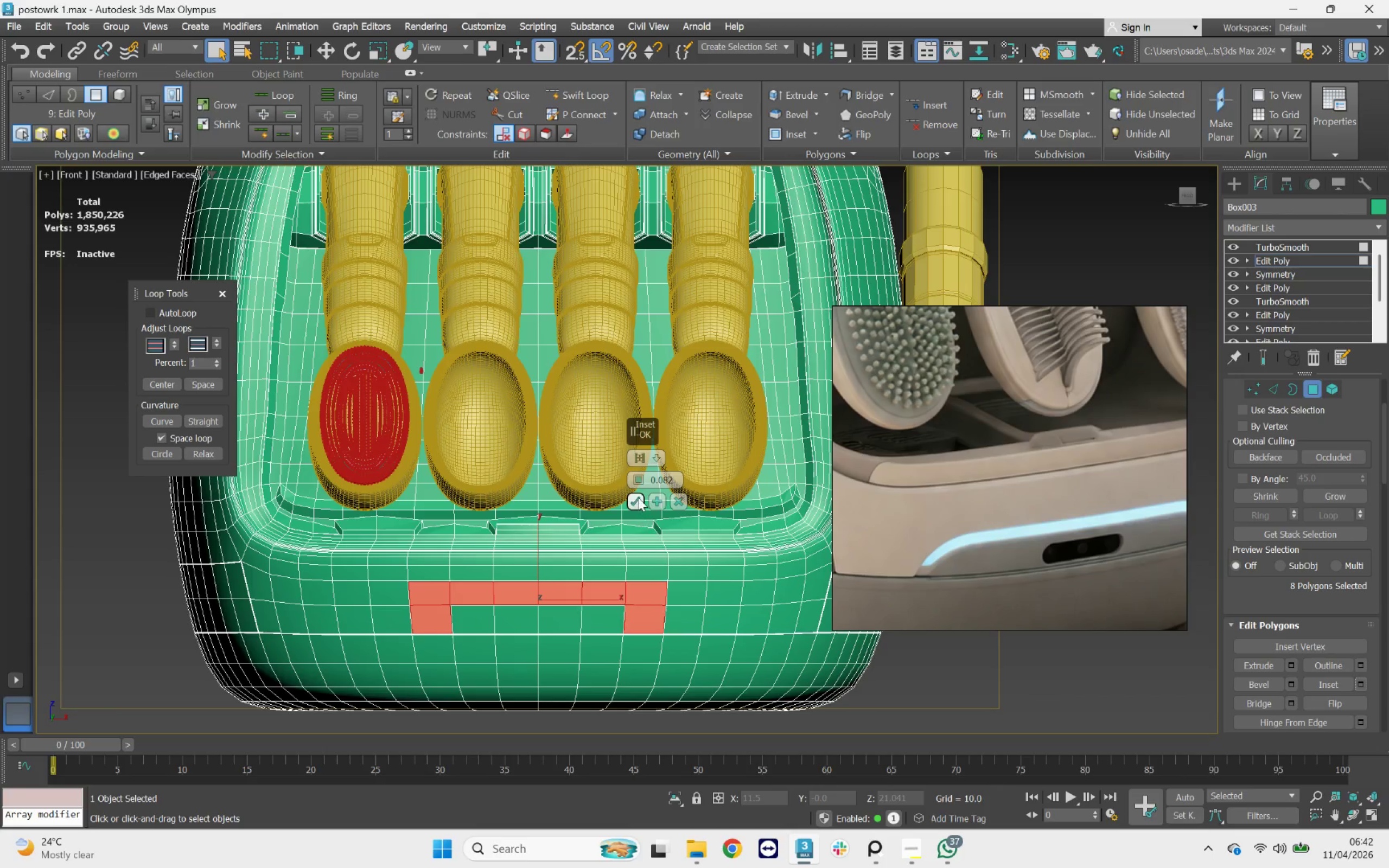 
left_click_drag(start_coordinate=[638, 478], to_coordinate=[636, 472])
 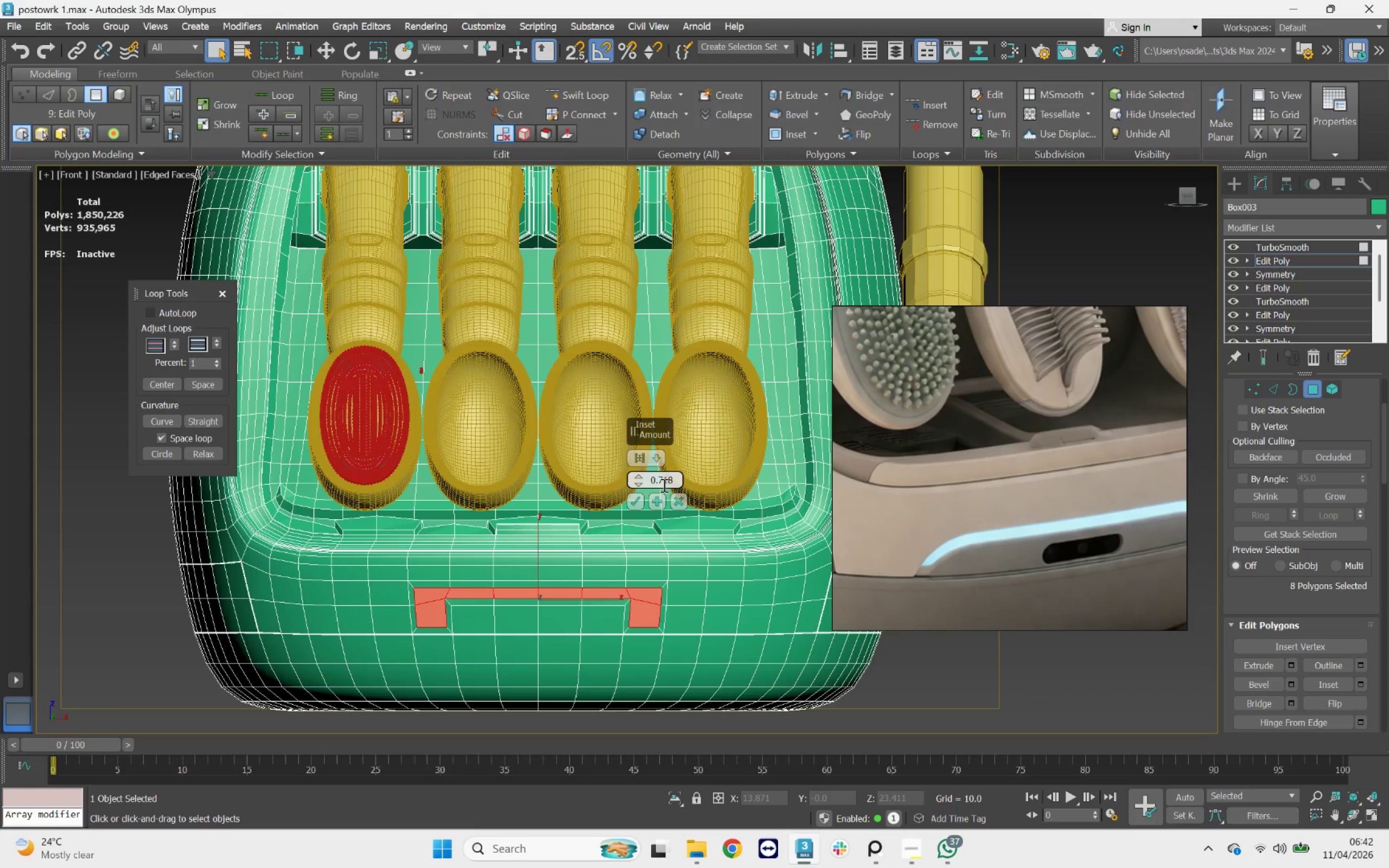 
left_click_drag(start_coordinate=[660, 481], to_coordinate=[695, 482])
 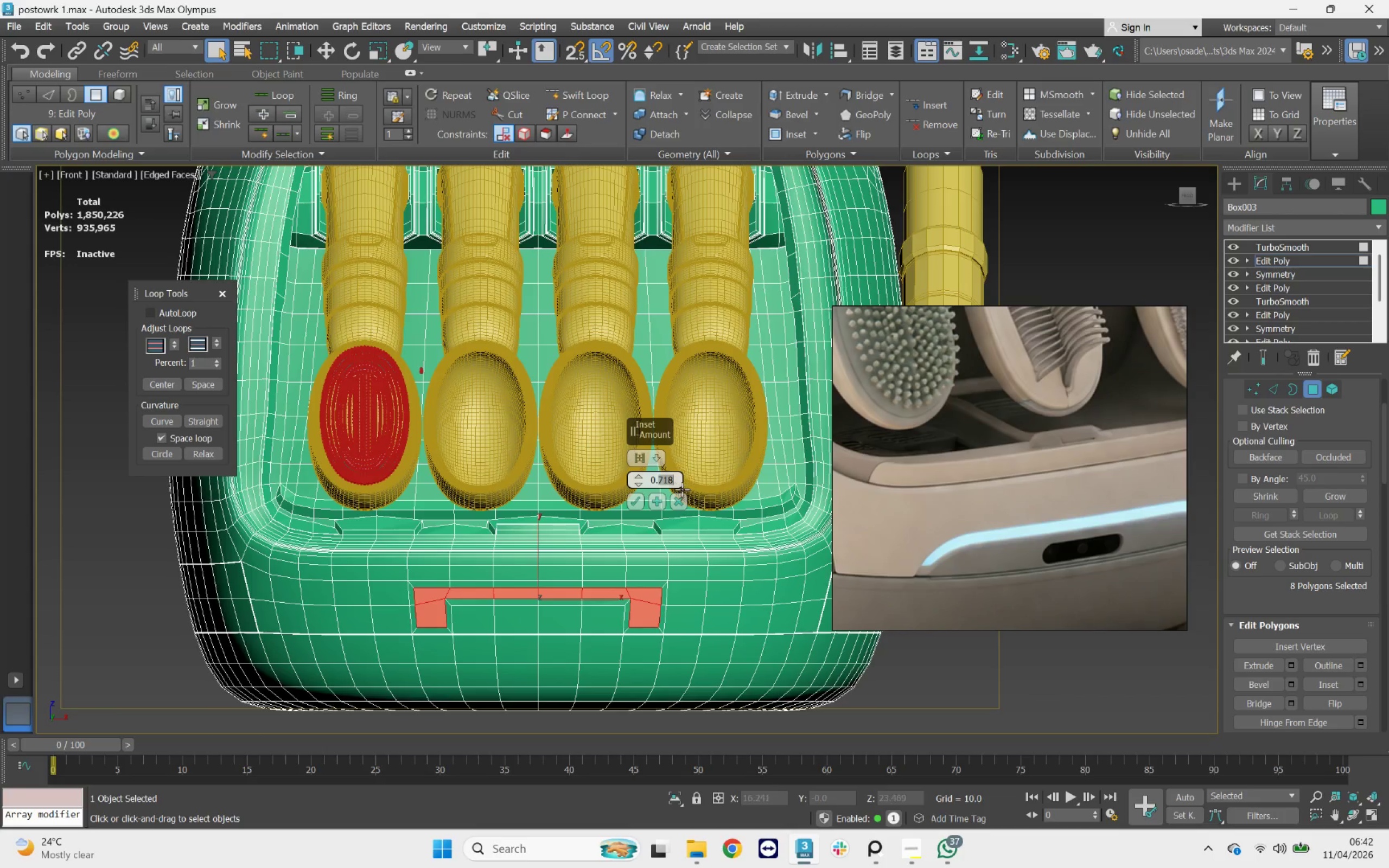 
key(7)
 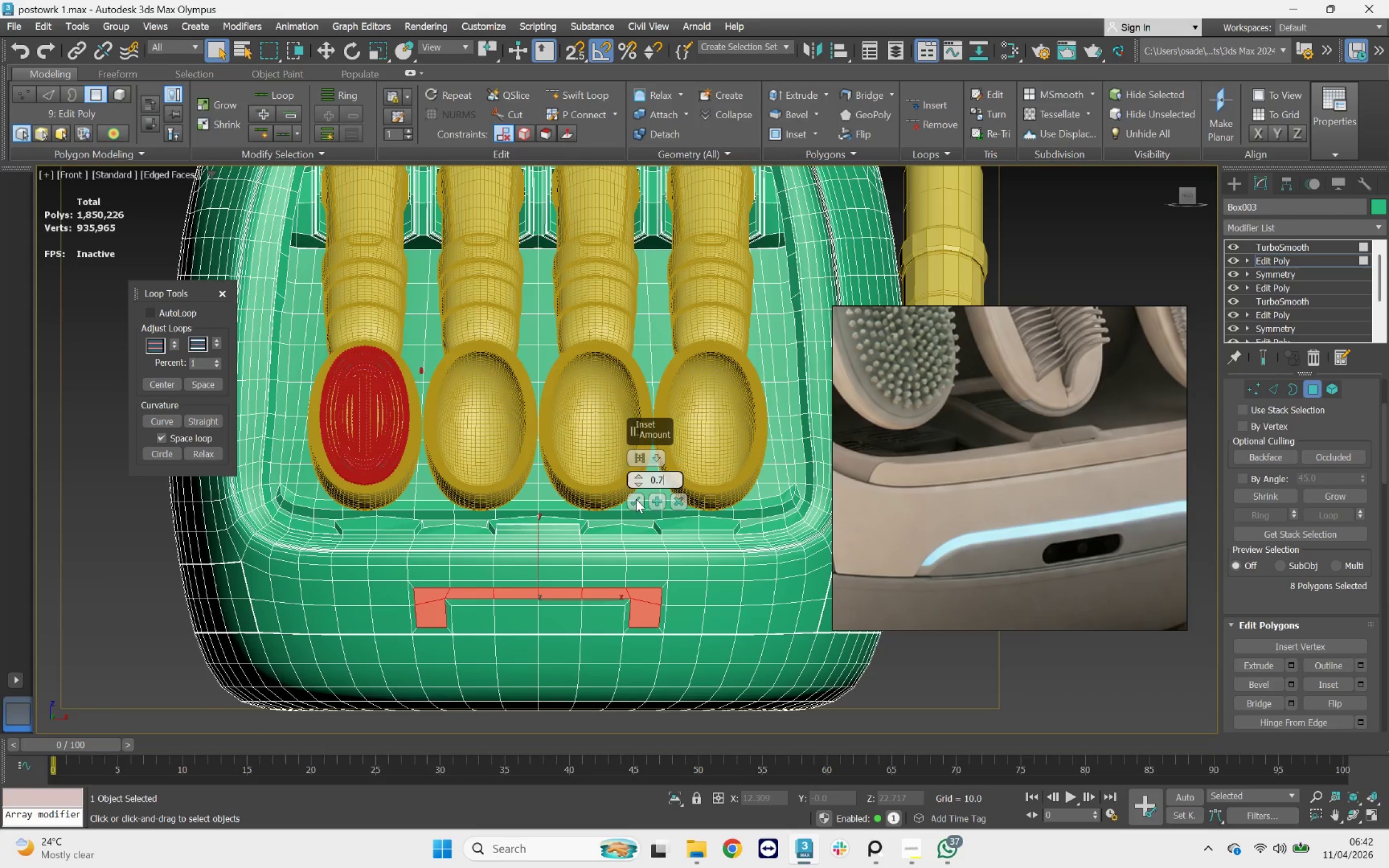 
left_click([636, 499])
 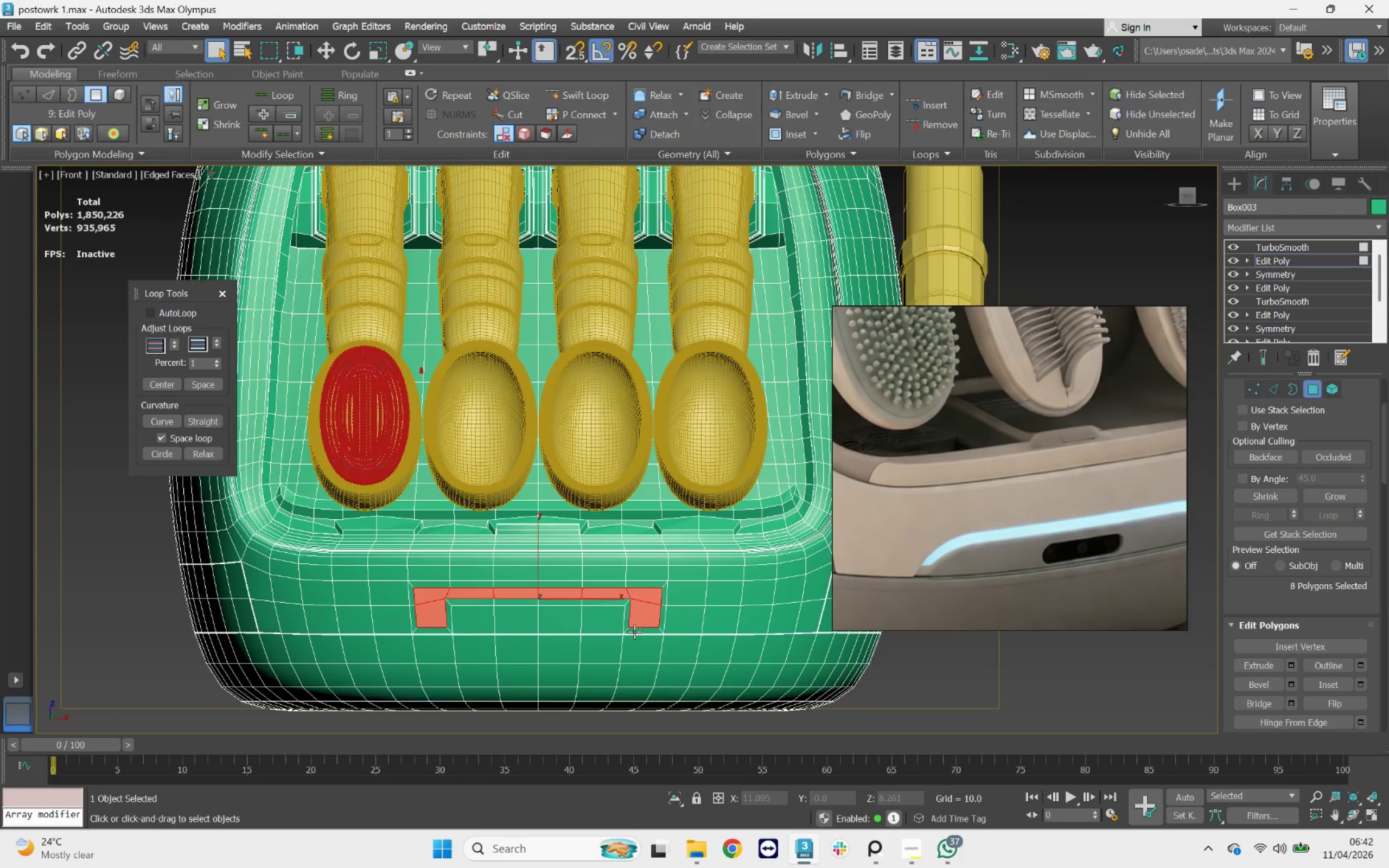 
scroll: coordinate [639, 625], scroll_direction: up, amount: 2.0
 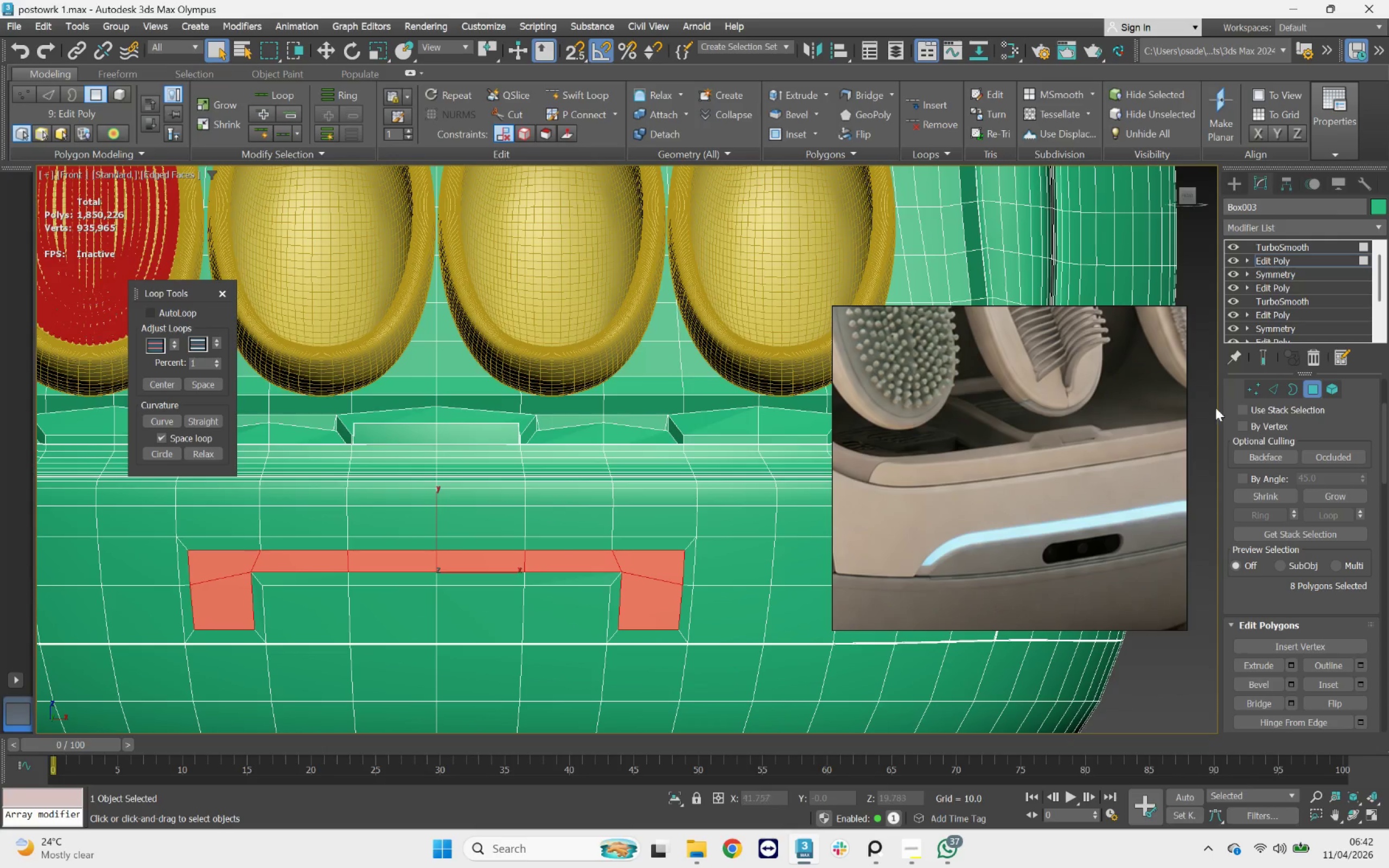 
left_click([1265, 353])
 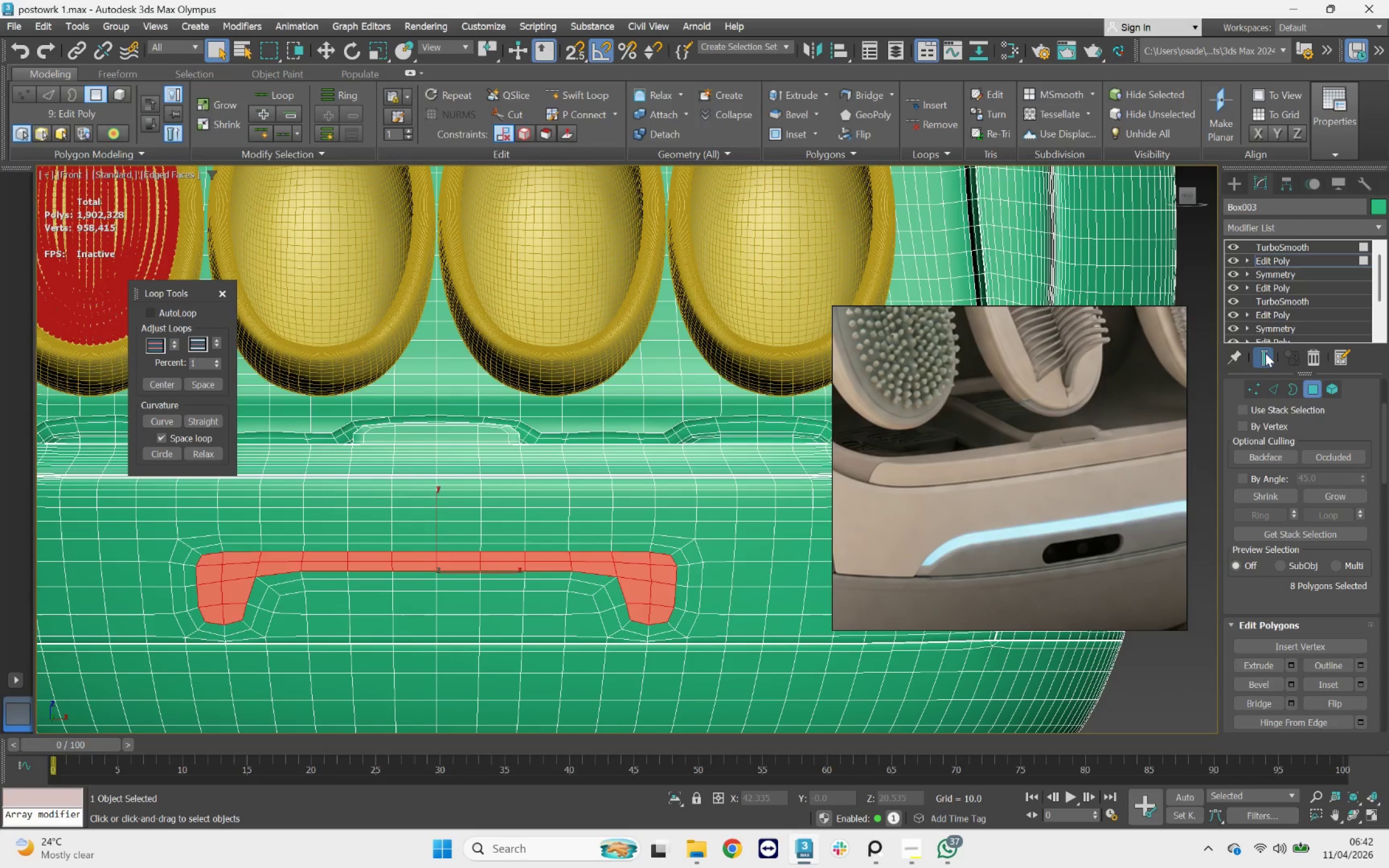 
left_click([1265, 353])
 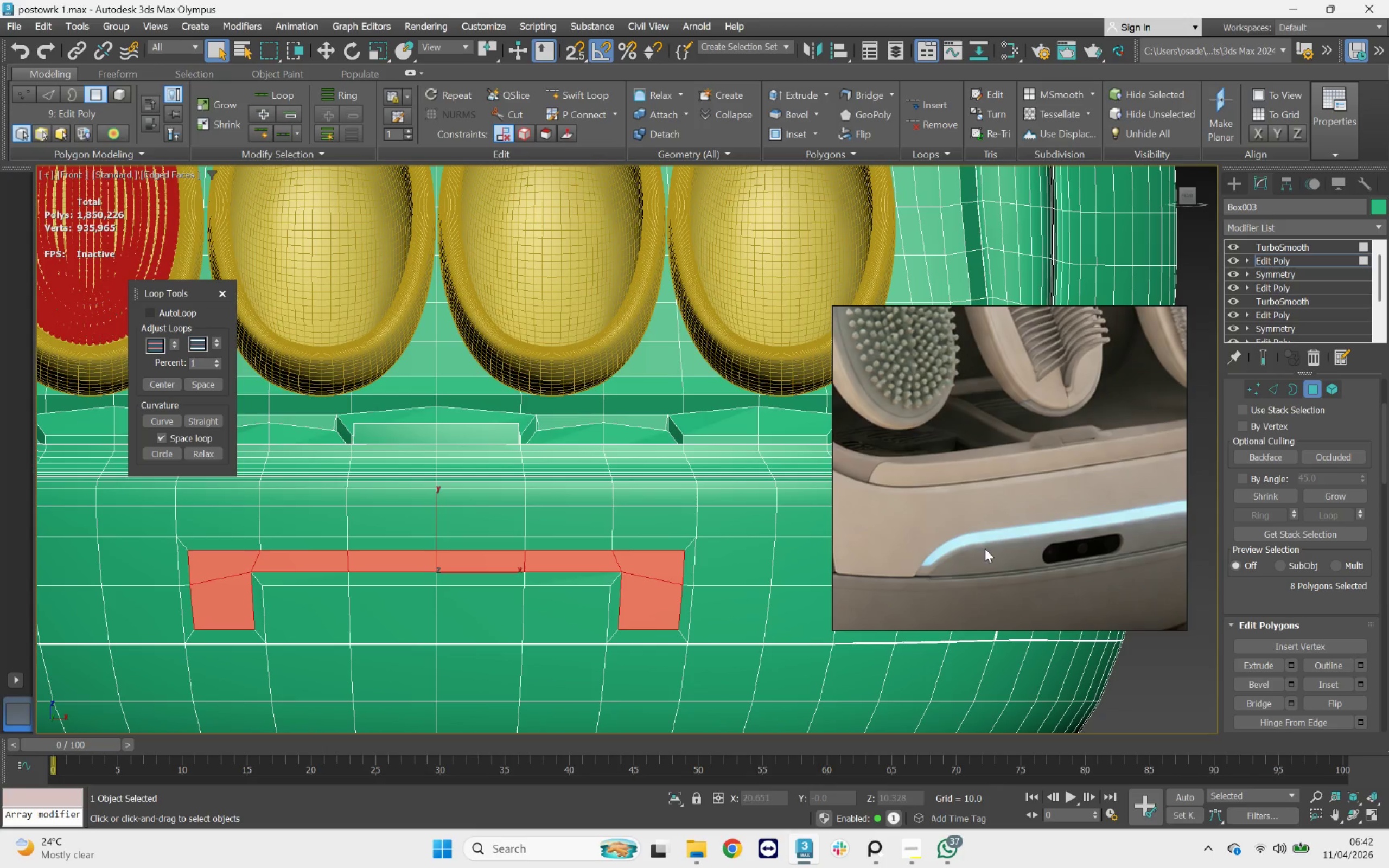 
scroll: coordinate [638, 595], scroll_direction: up, amount: 2.0
 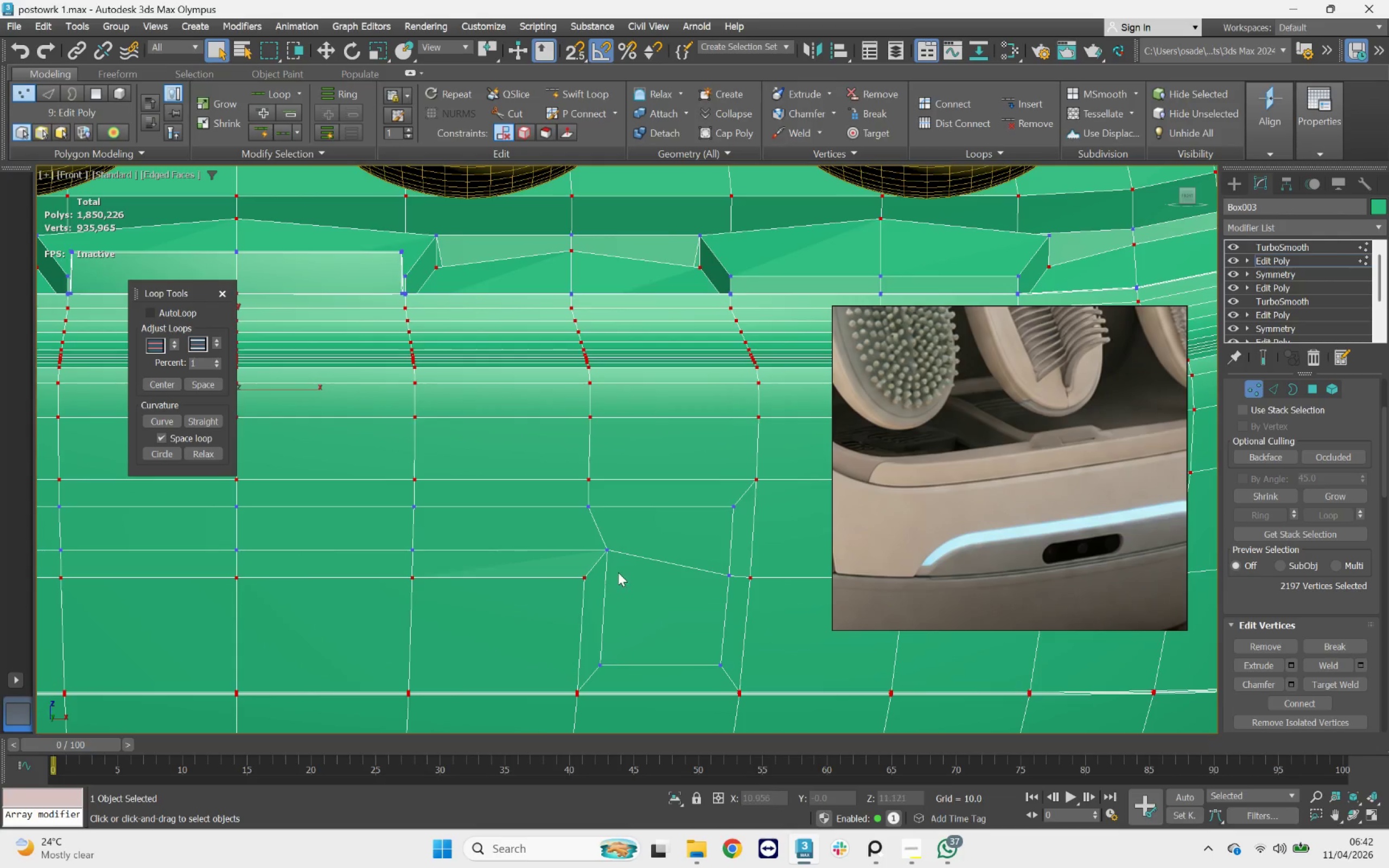 
left_click([619, 571])
 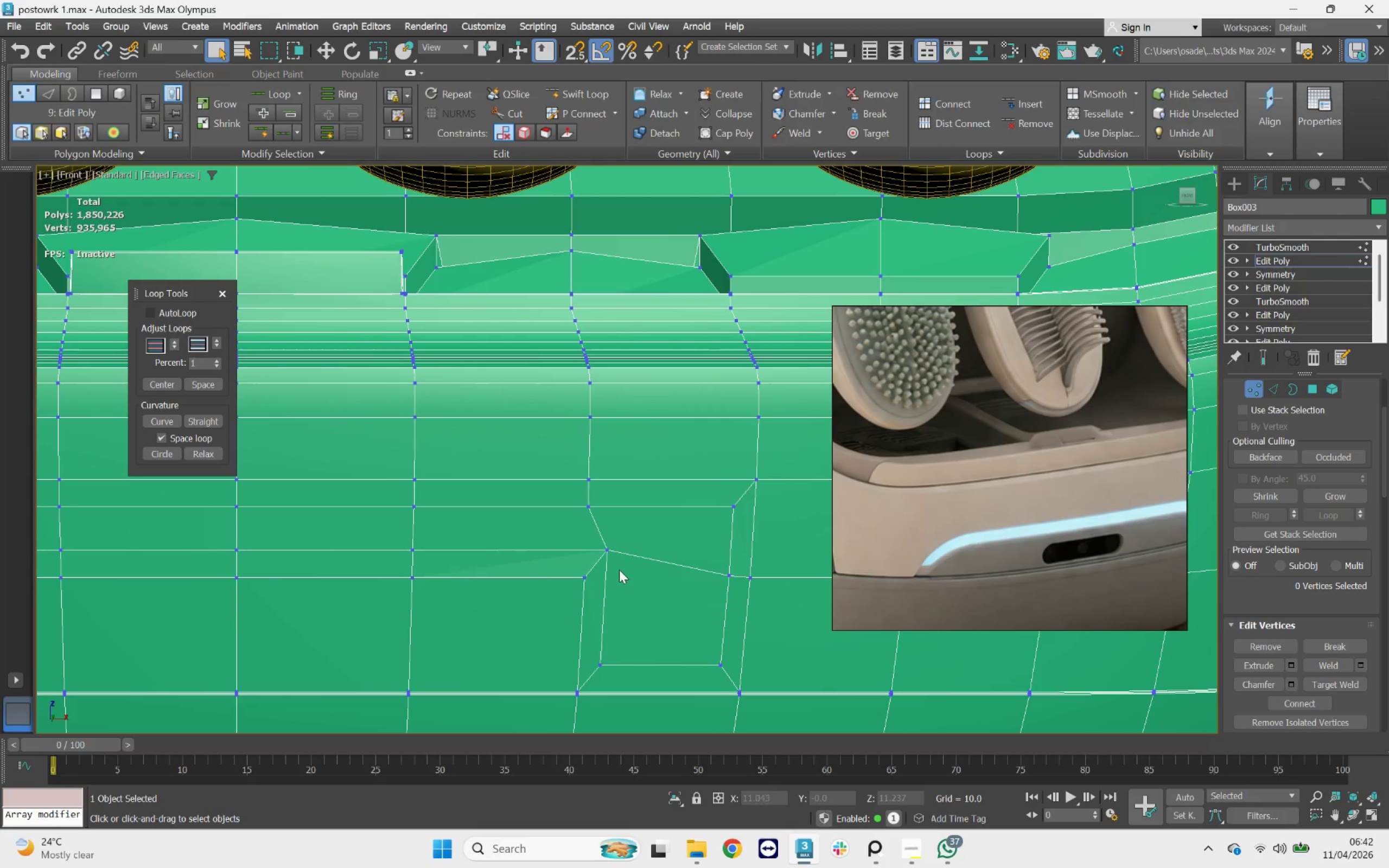 
left_click([588, 576])
 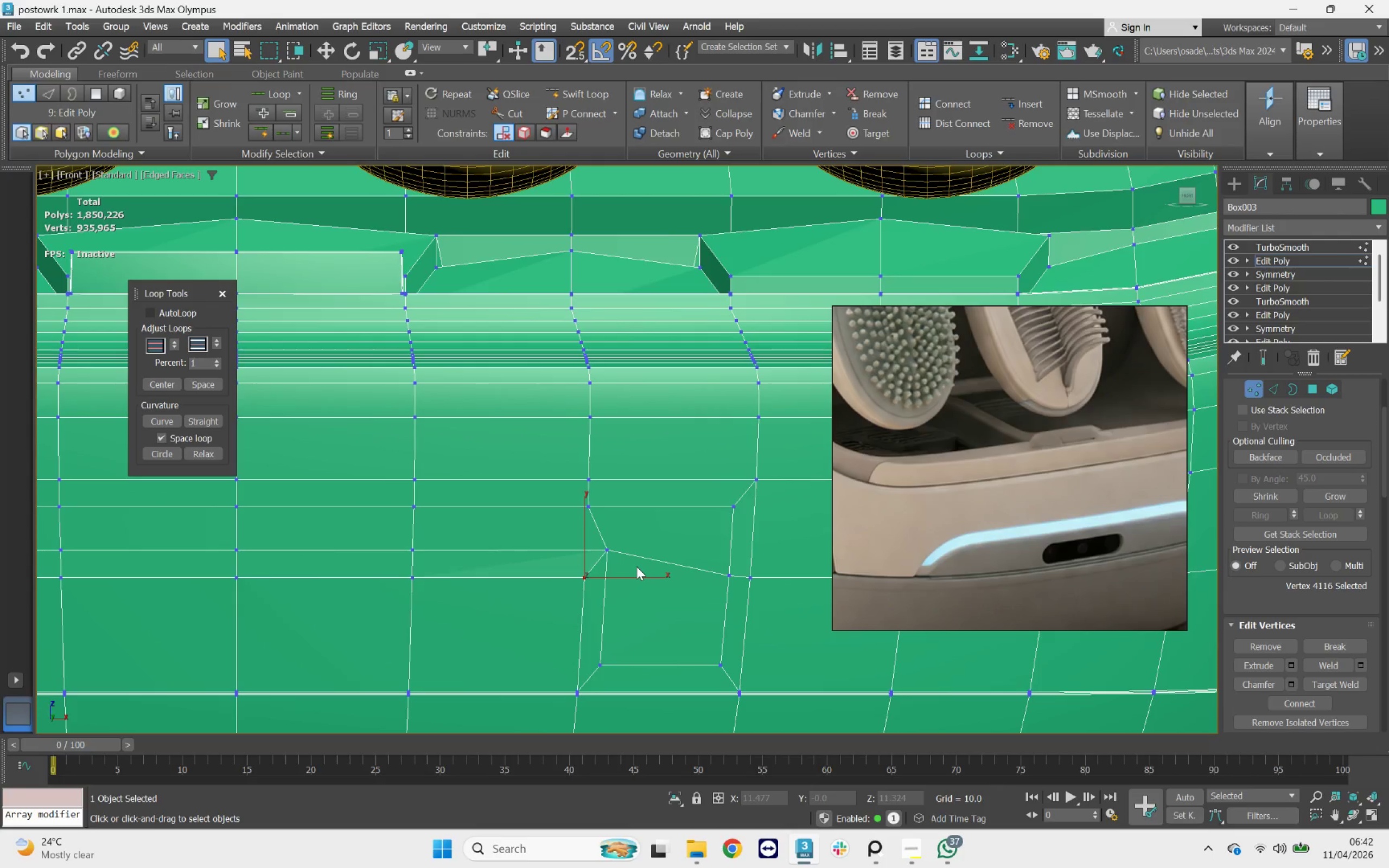 
key(W)
 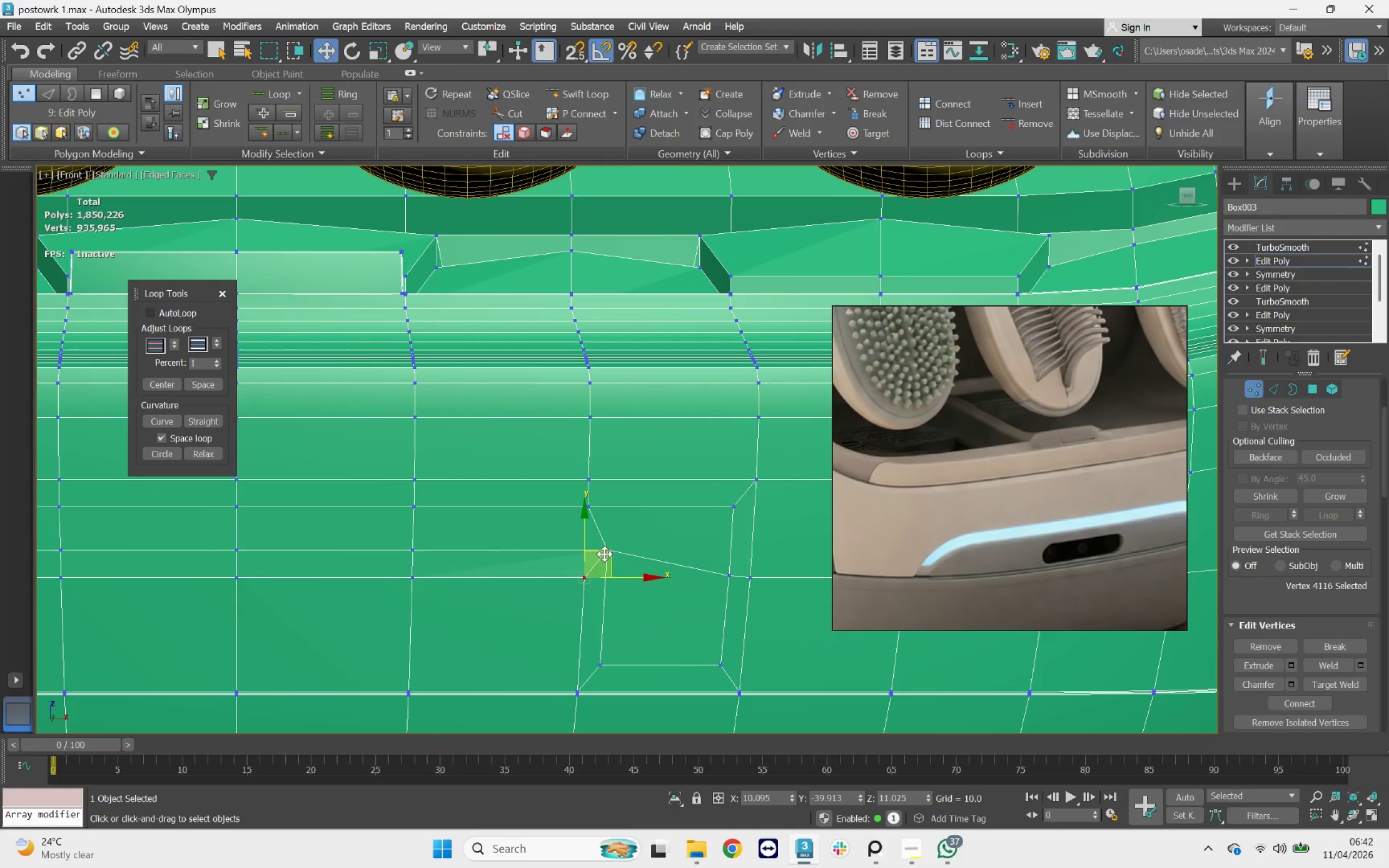 
left_click_drag(start_coordinate=[608, 552], to_coordinate=[554, 577])
 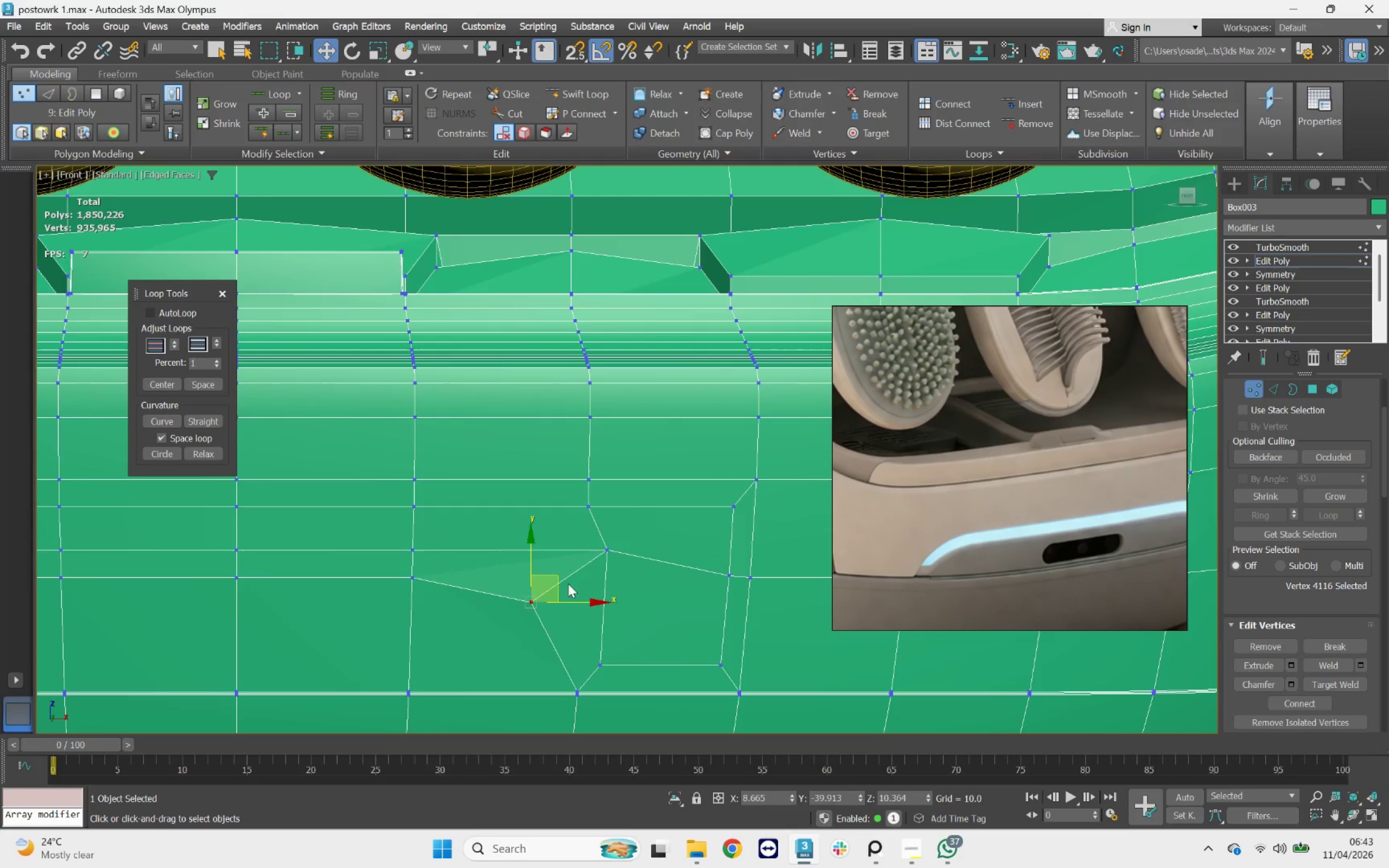 
scroll: coordinate [445, 601], scroll_direction: down, amount: 1.0
 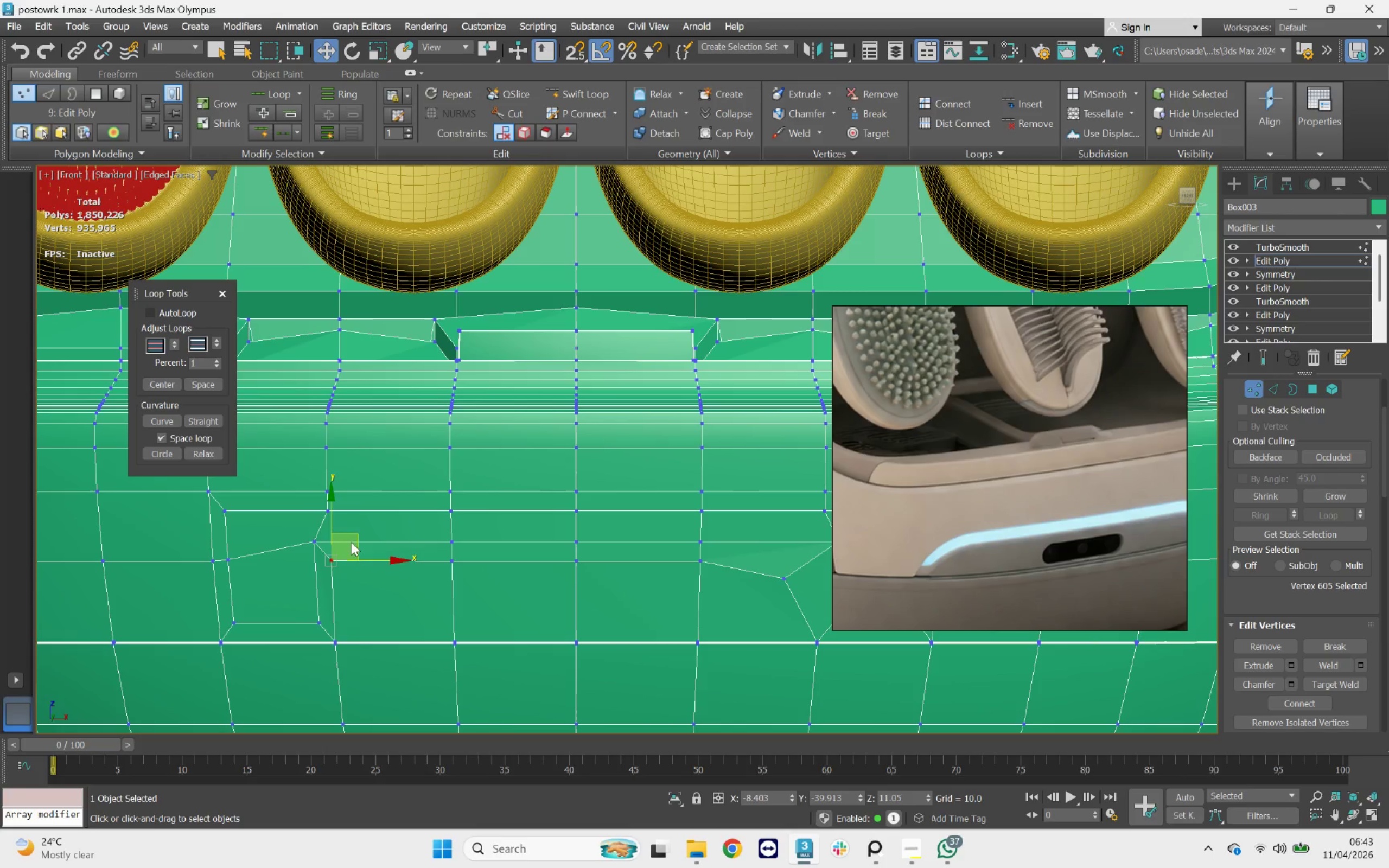 
left_click_drag(start_coordinate=[356, 533], to_coordinate=[402, 553])
 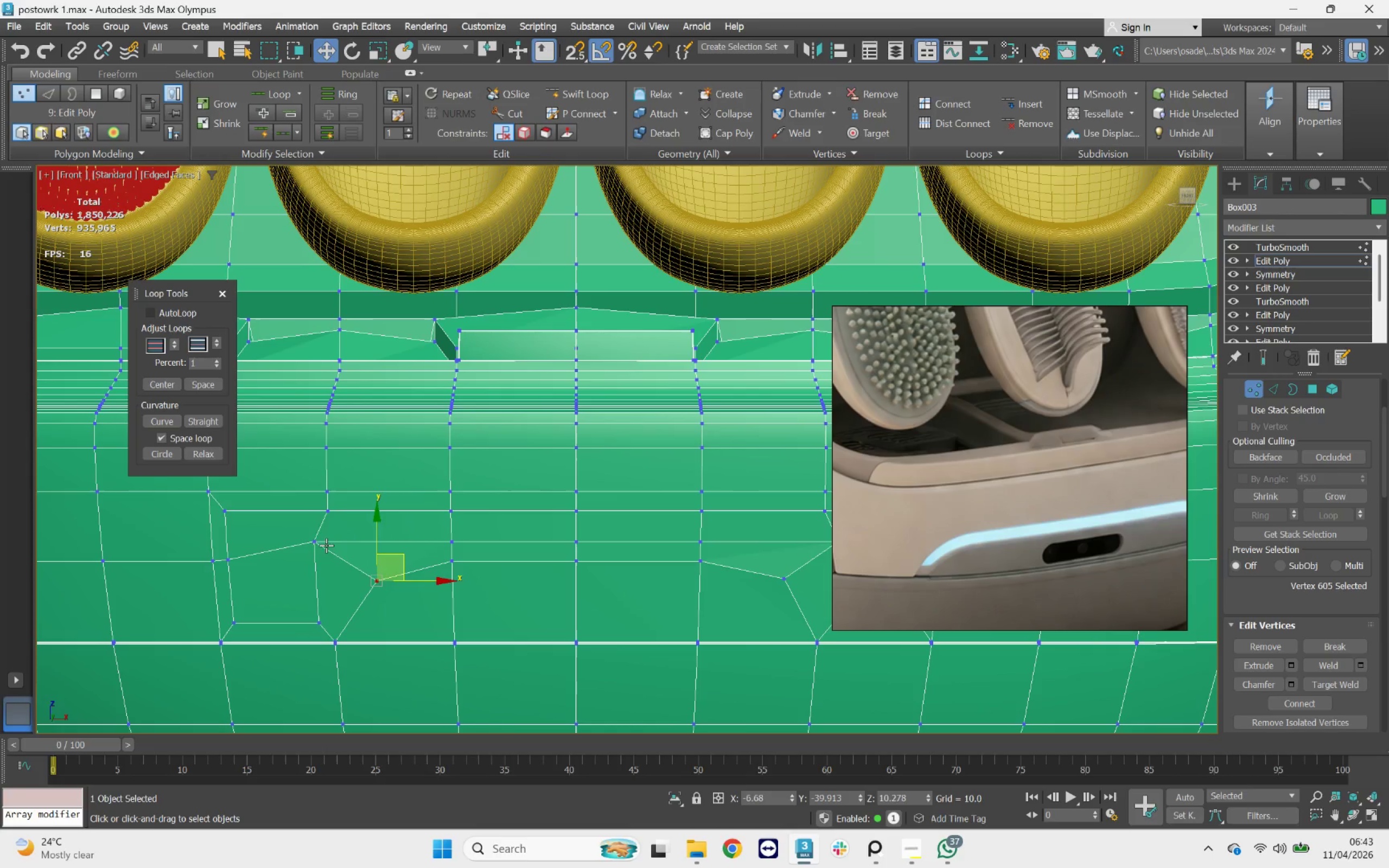 
left_click([315, 541])
 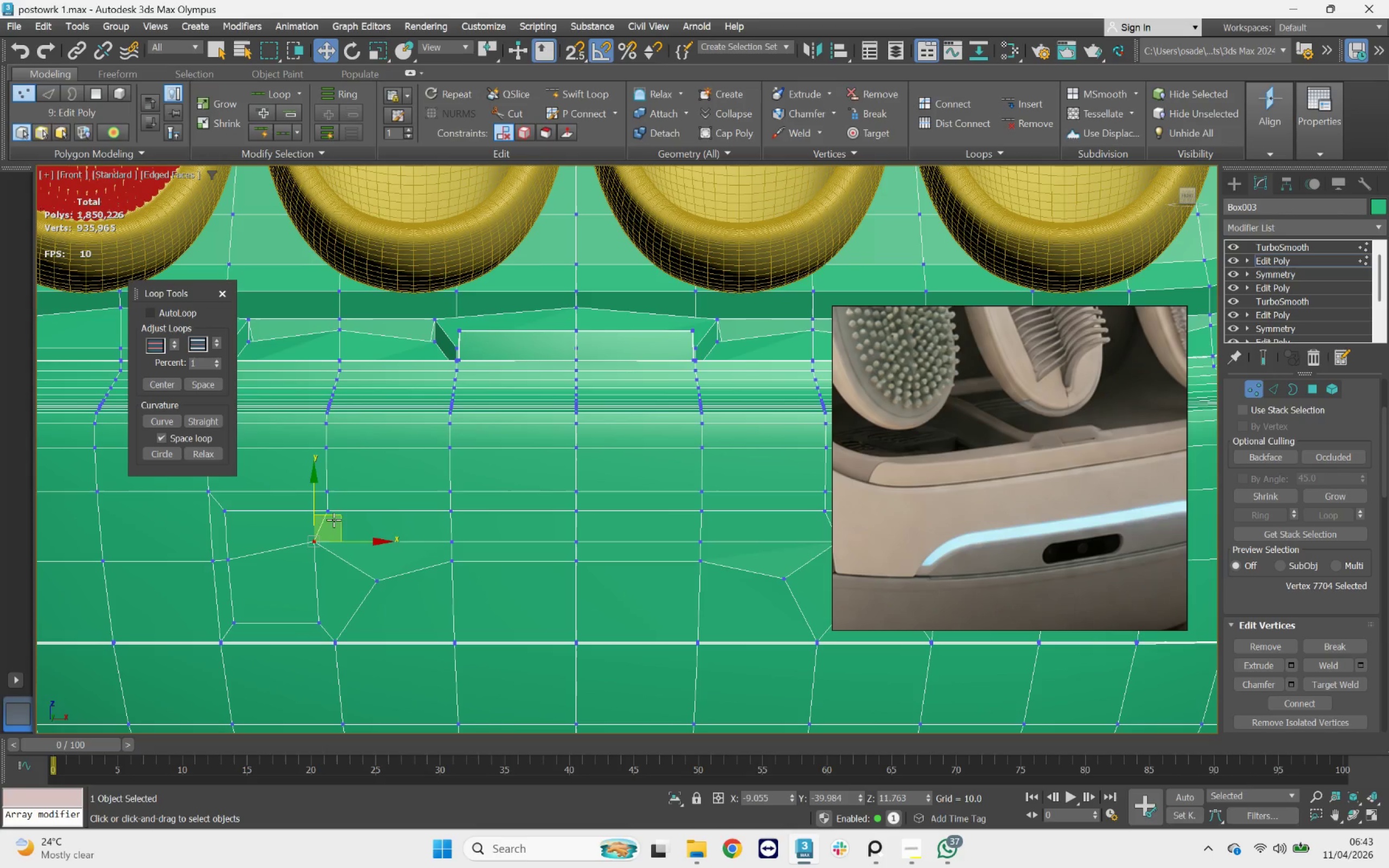 
left_click_drag(start_coordinate=[335, 518], to_coordinate=[358, 539])
 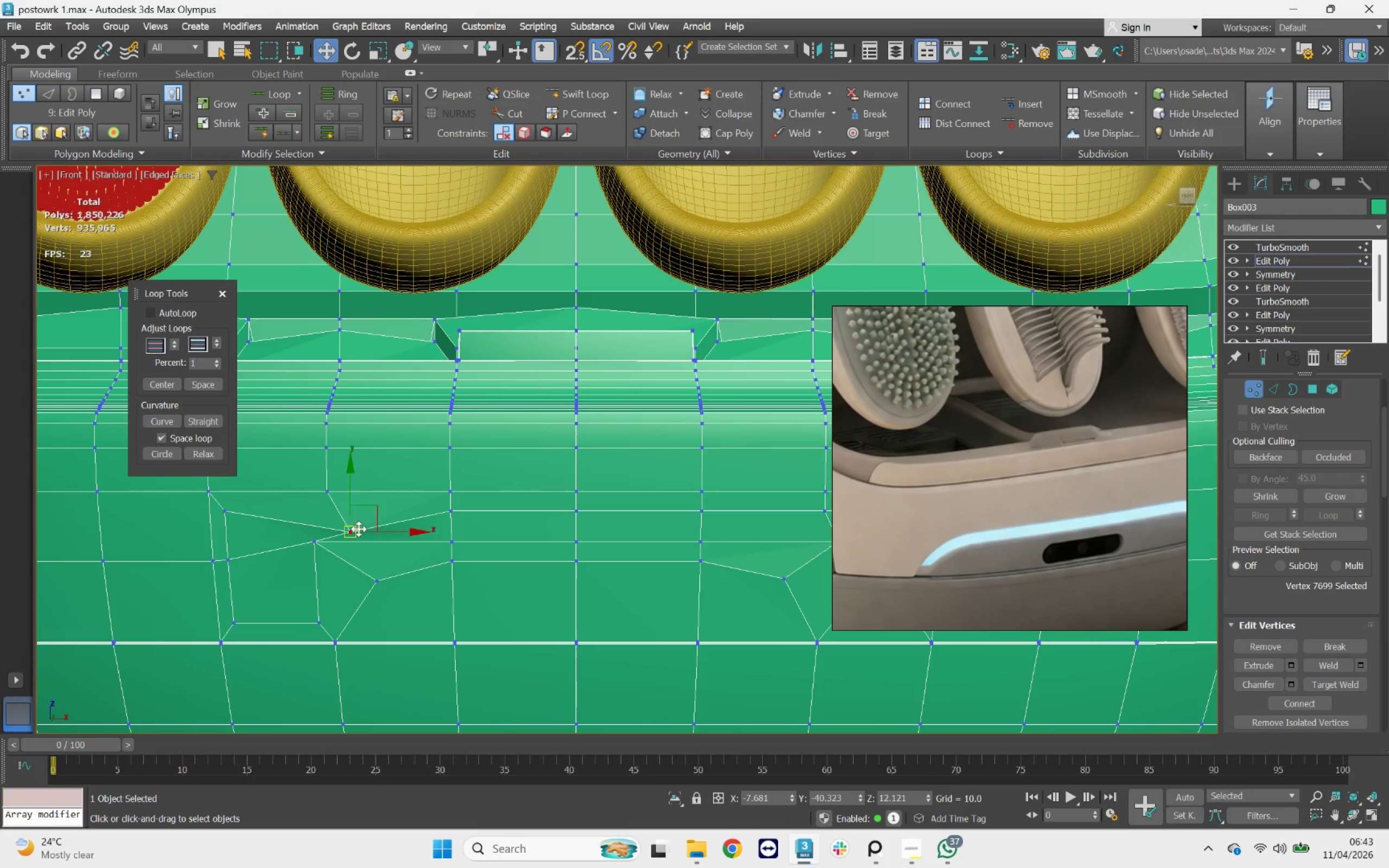 
key(Control+ControlLeft)
 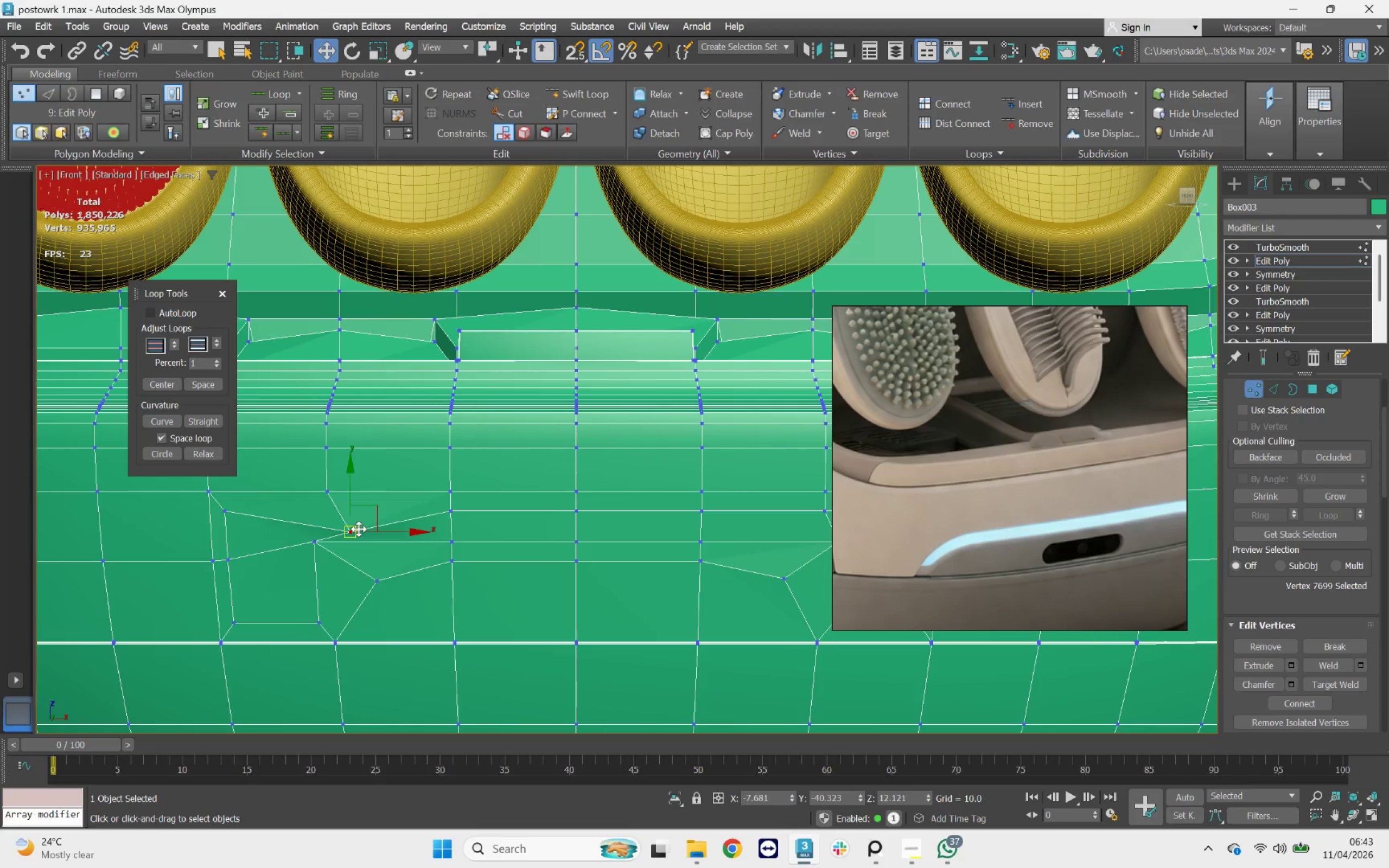 
key(Control+Z)
 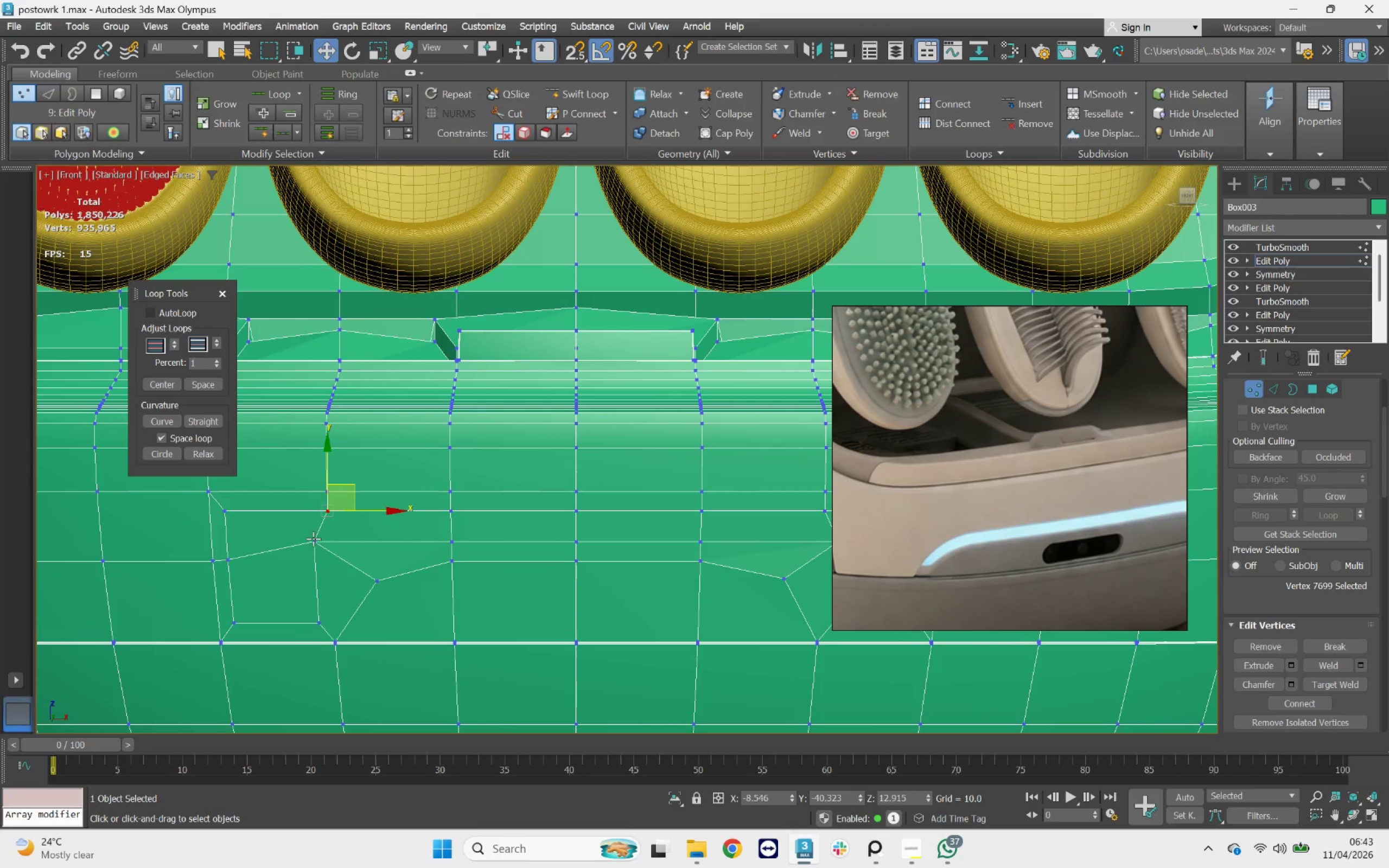 
left_click([313, 539])
 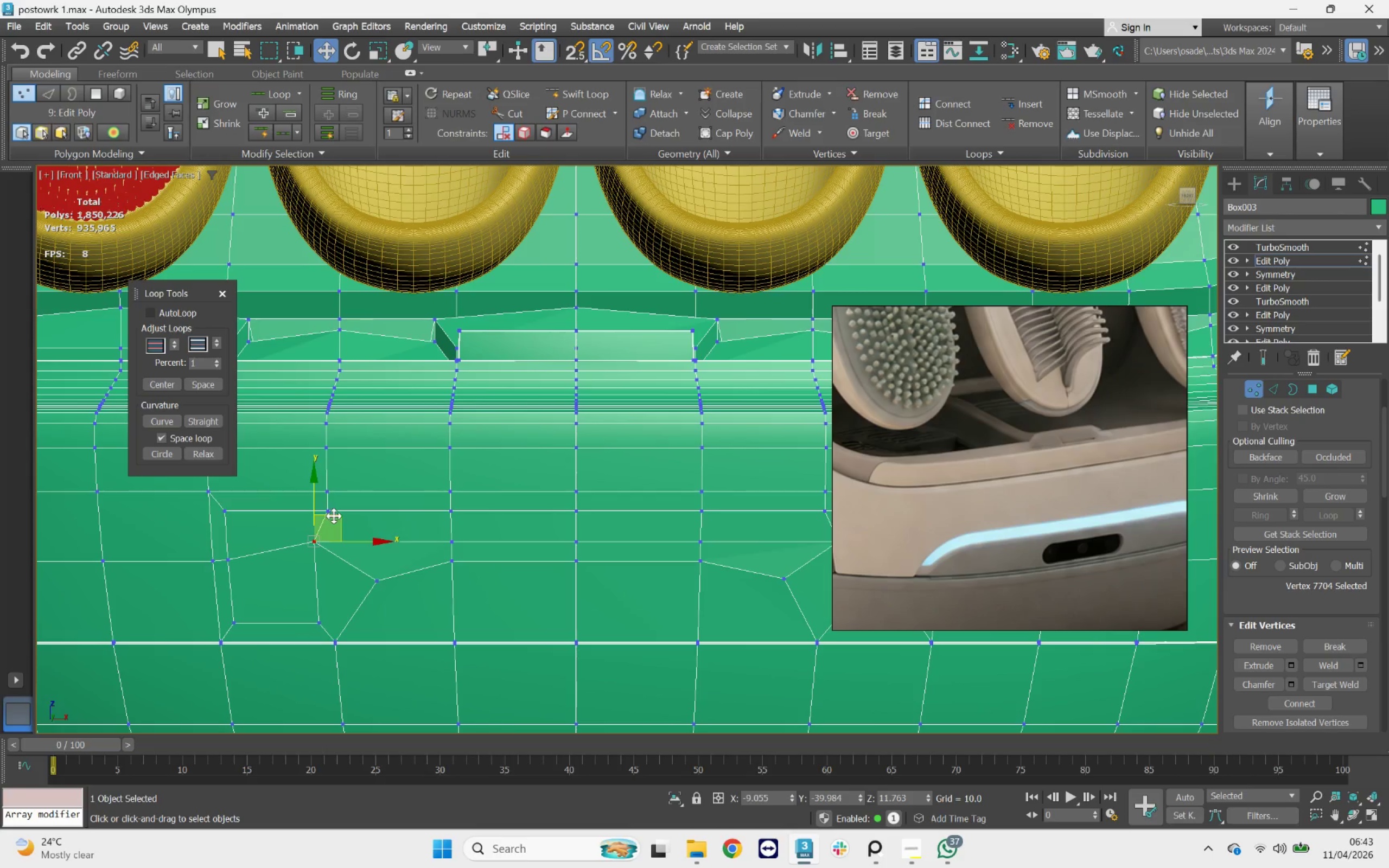 
left_click_drag(start_coordinate=[337, 516], to_coordinate=[380, 538])
 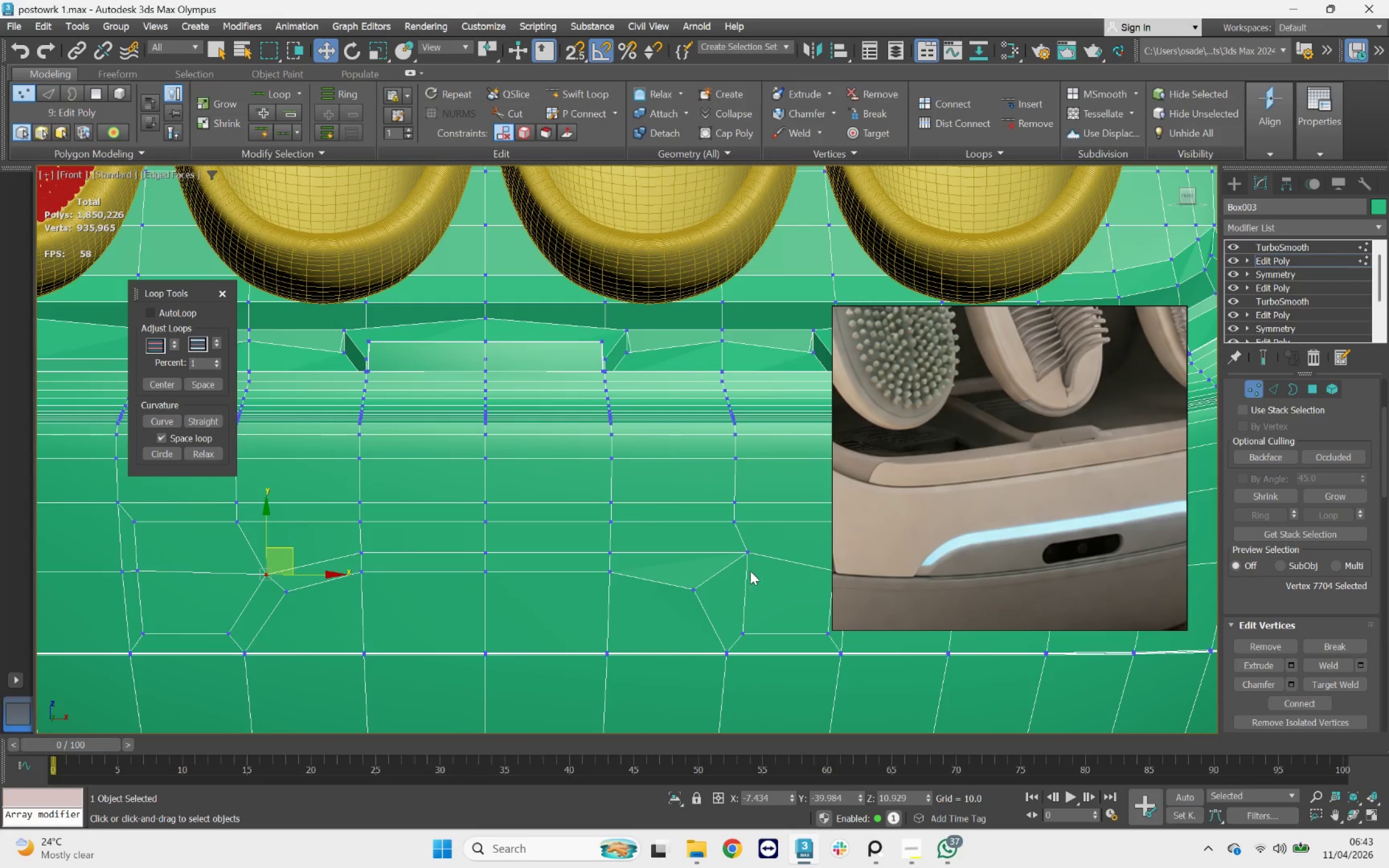 
left_click([747, 555])
 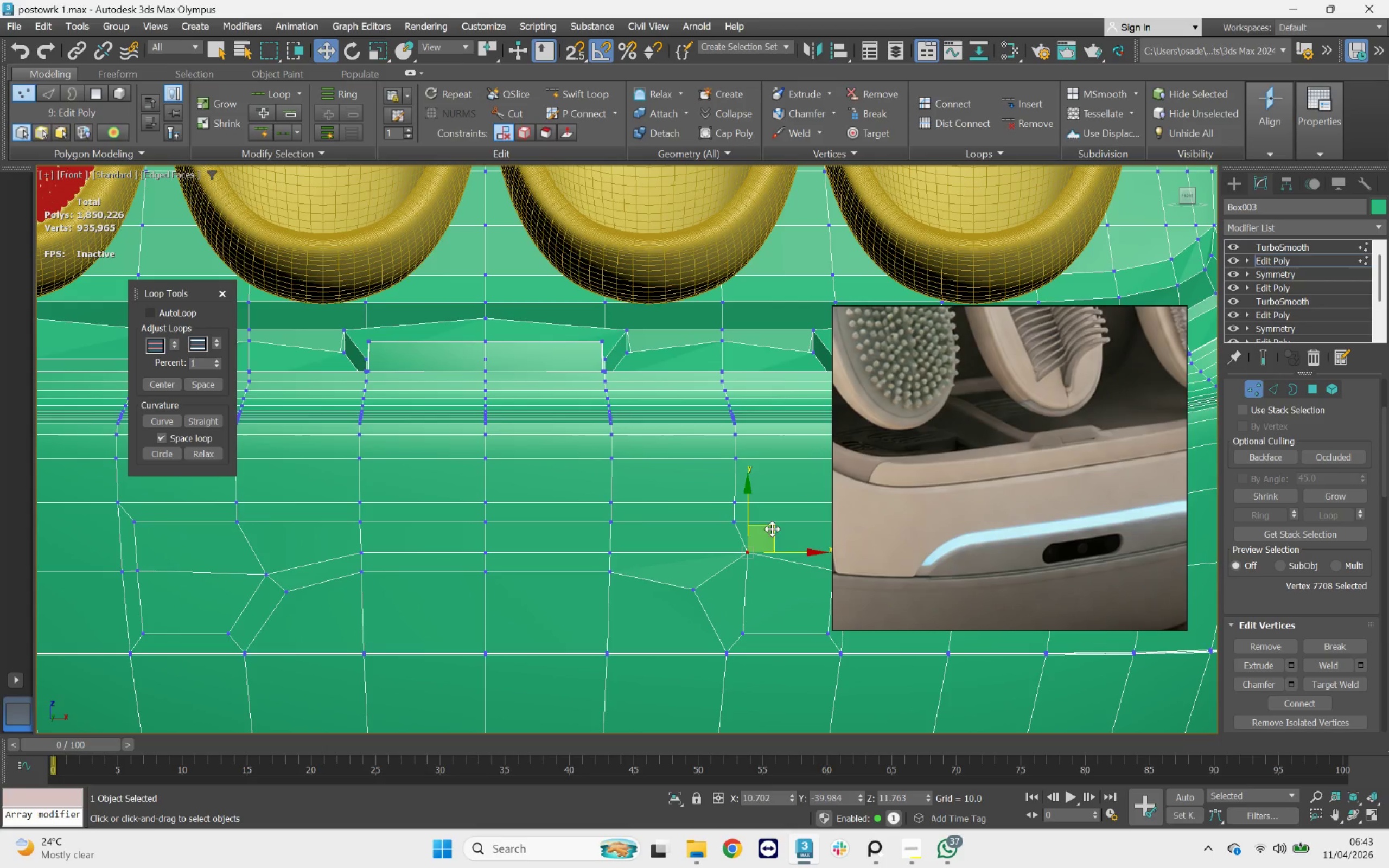 
left_click_drag(start_coordinate=[773, 528], to_coordinate=[736, 550])
 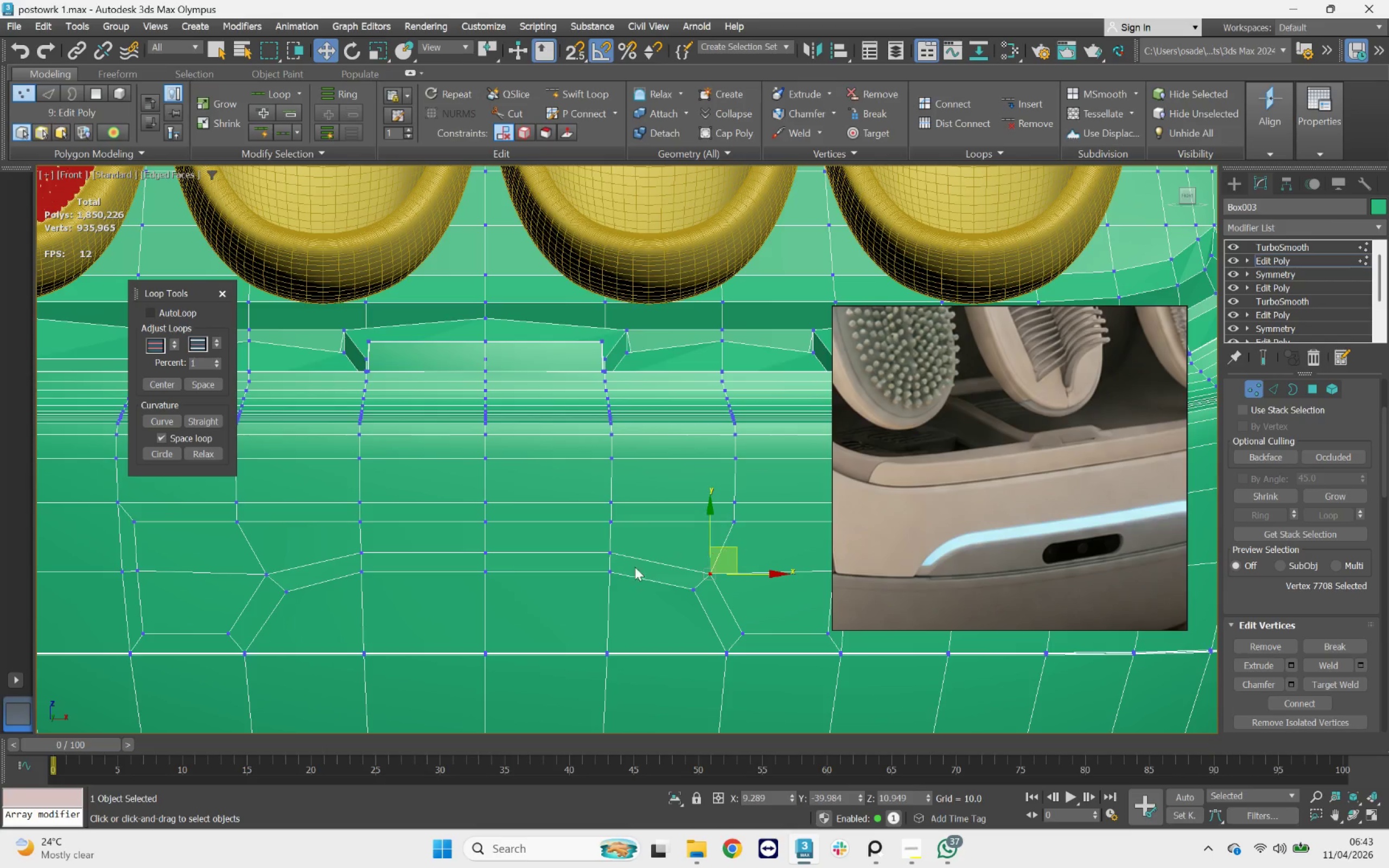 
scroll: coordinate [620, 567], scroll_direction: down, amount: 2.0
 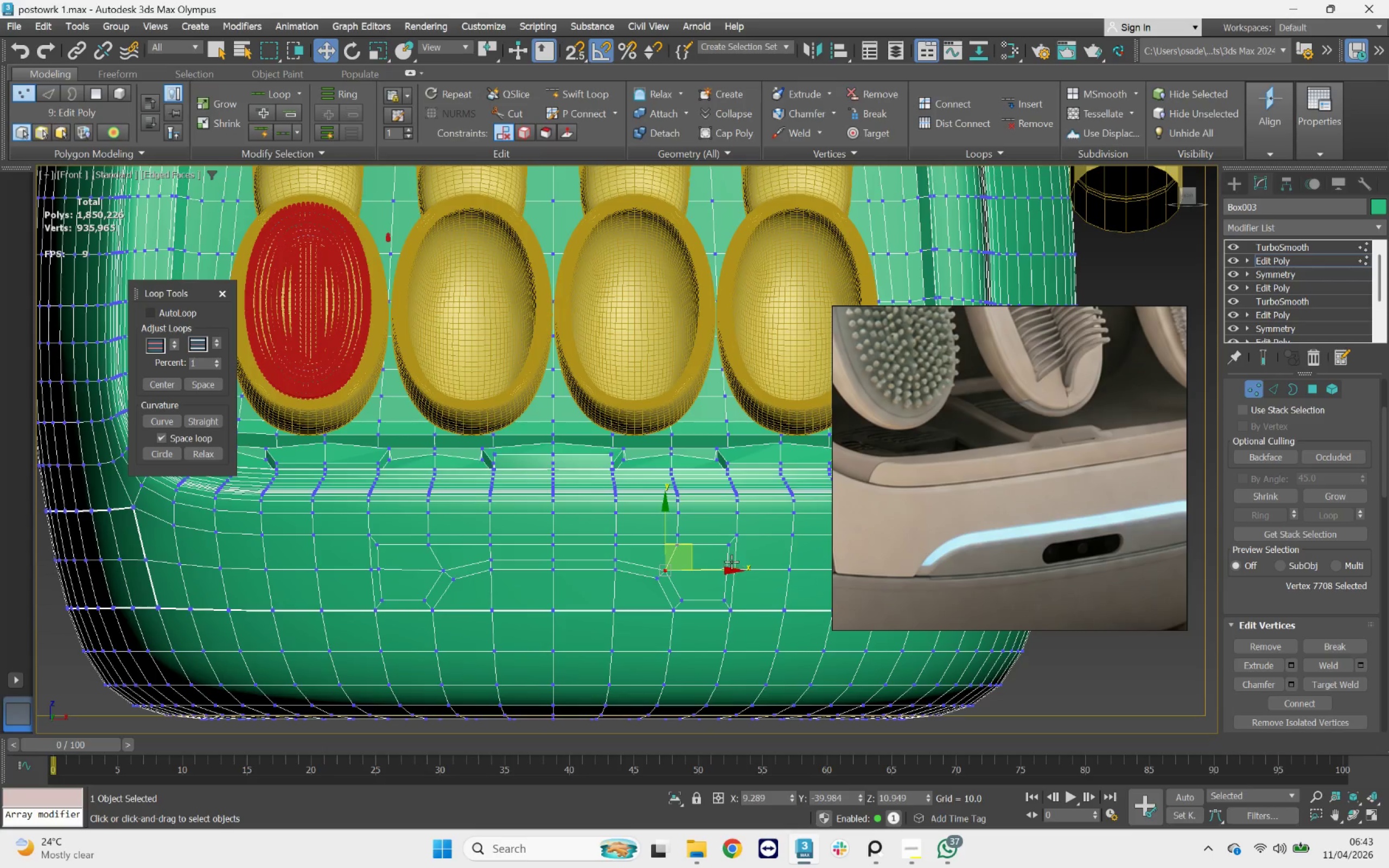 
scroll: coordinate [721, 545], scroll_direction: up, amount: 2.0
 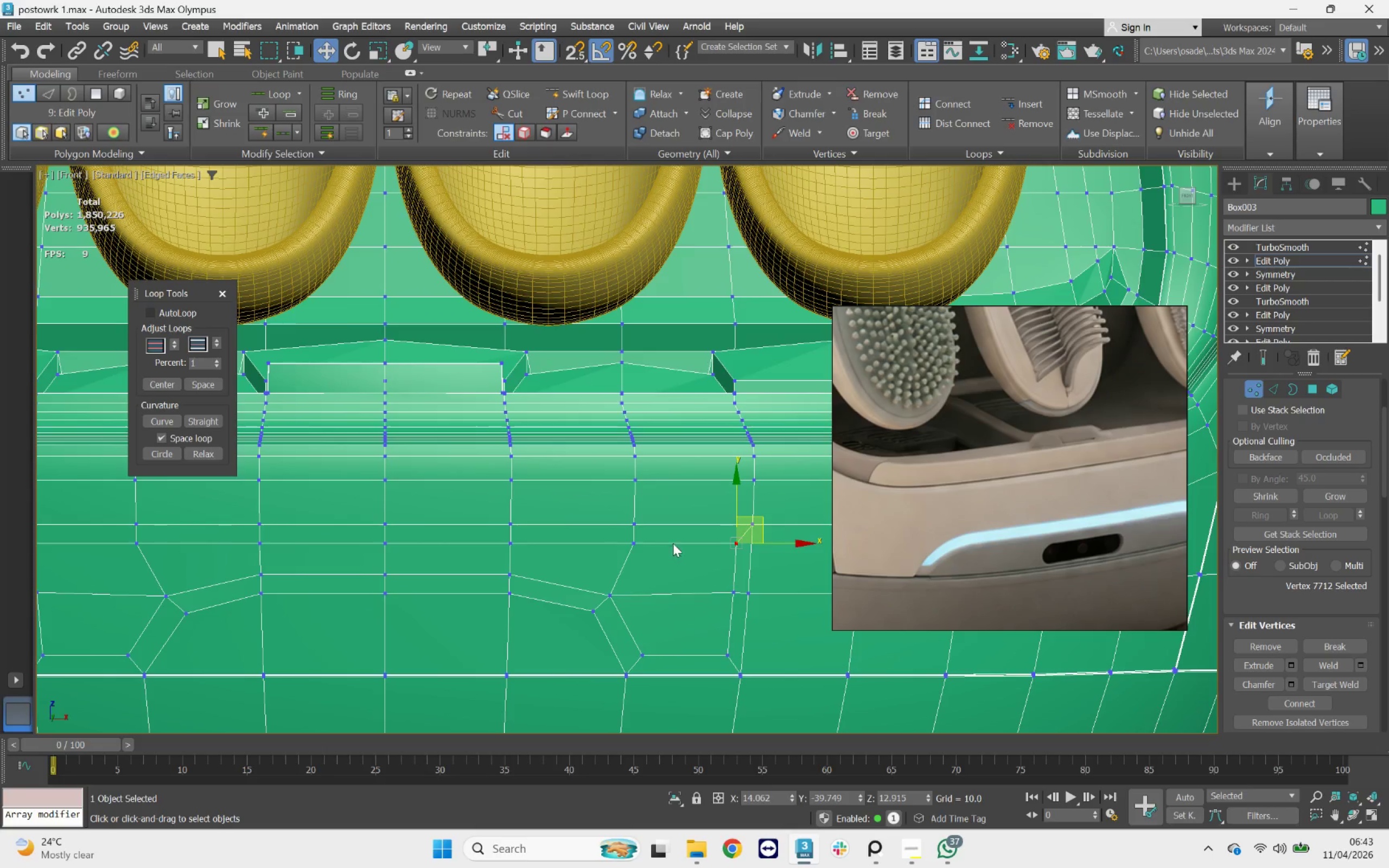 
left_click([636, 547])
 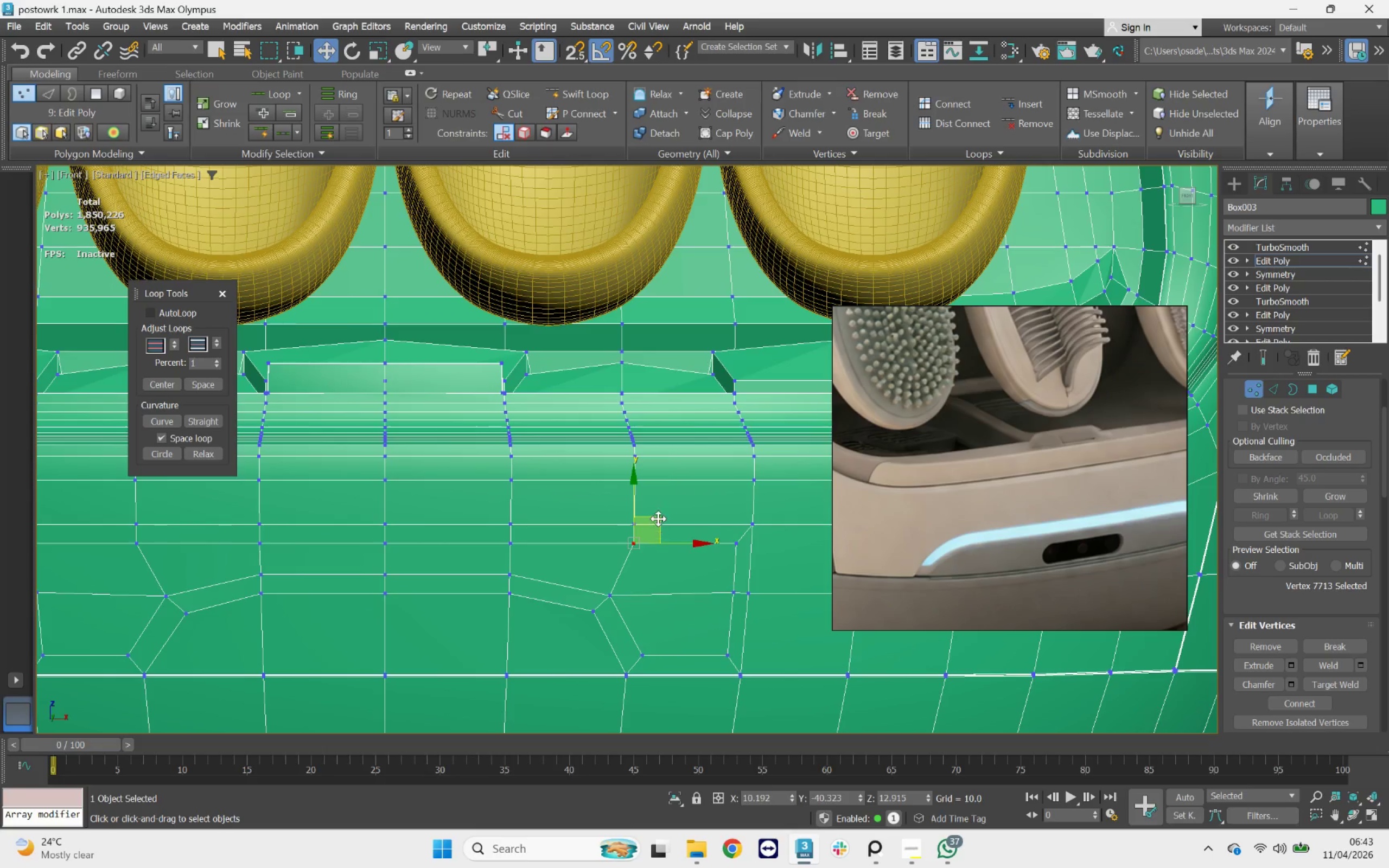 
left_click_drag(start_coordinate=[659, 518], to_coordinate=[656, 529])
 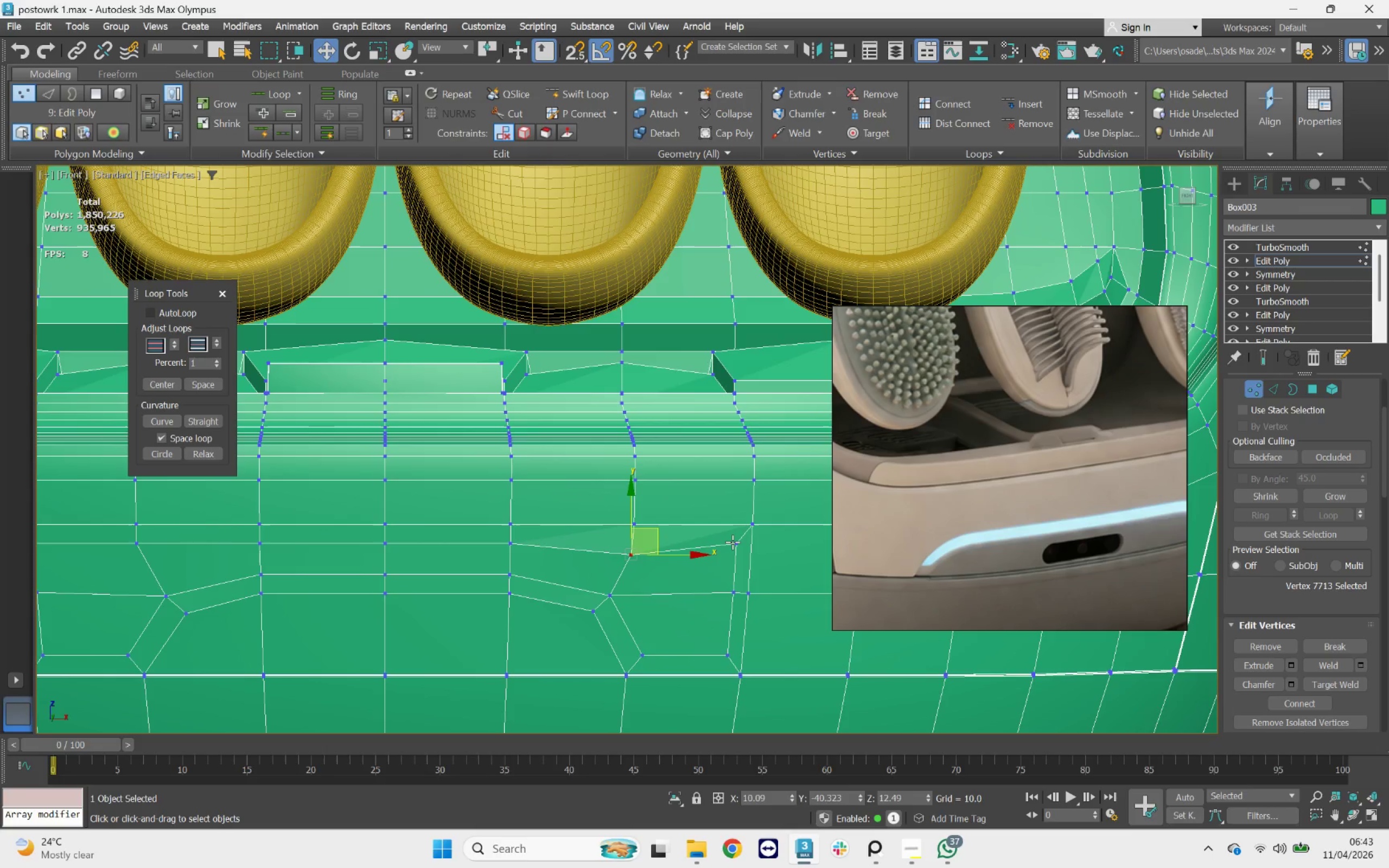 
left_click([732, 542])
 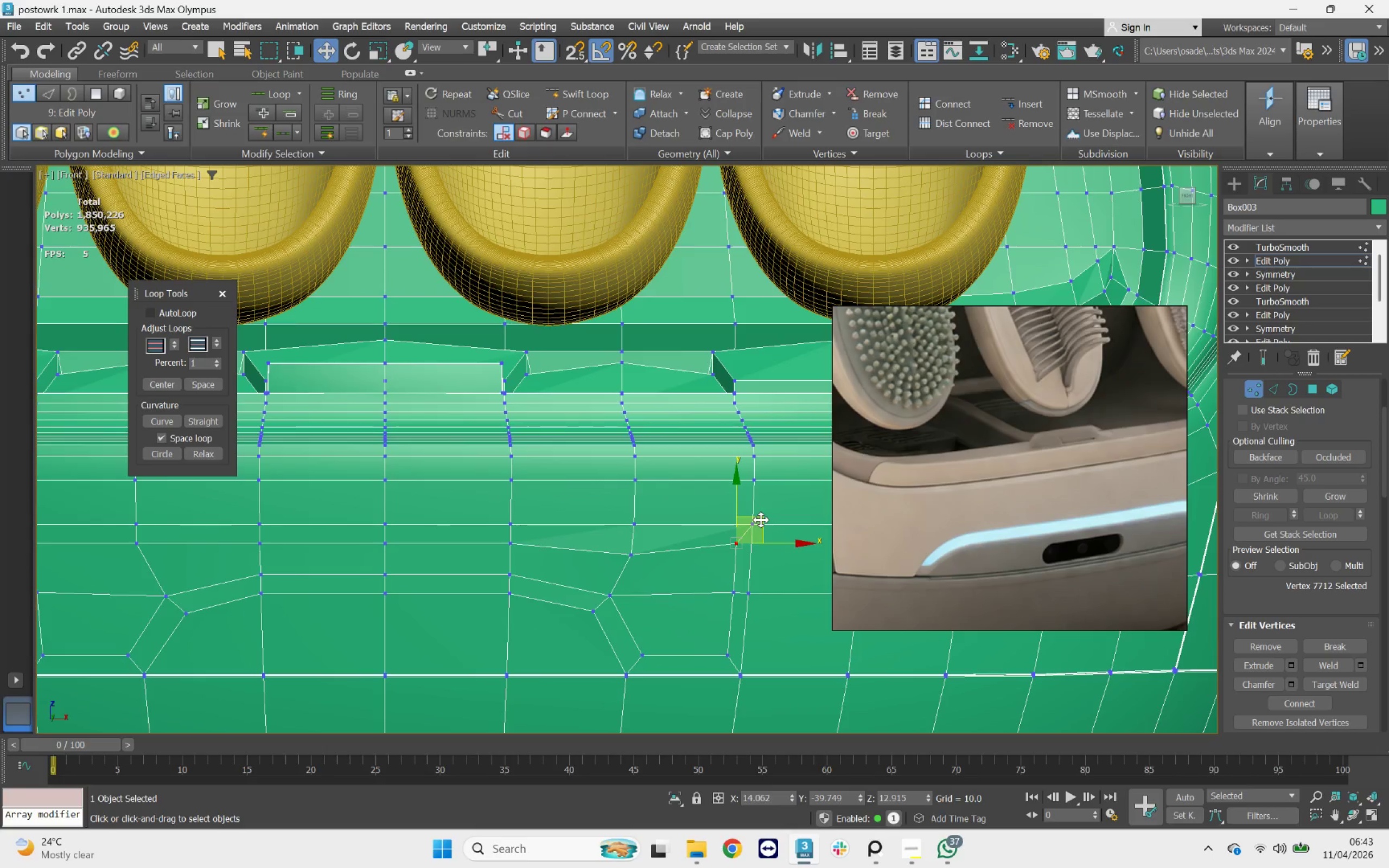 
left_click_drag(start_coordinate=[762, 520], to_coordinate=[711, 557])
 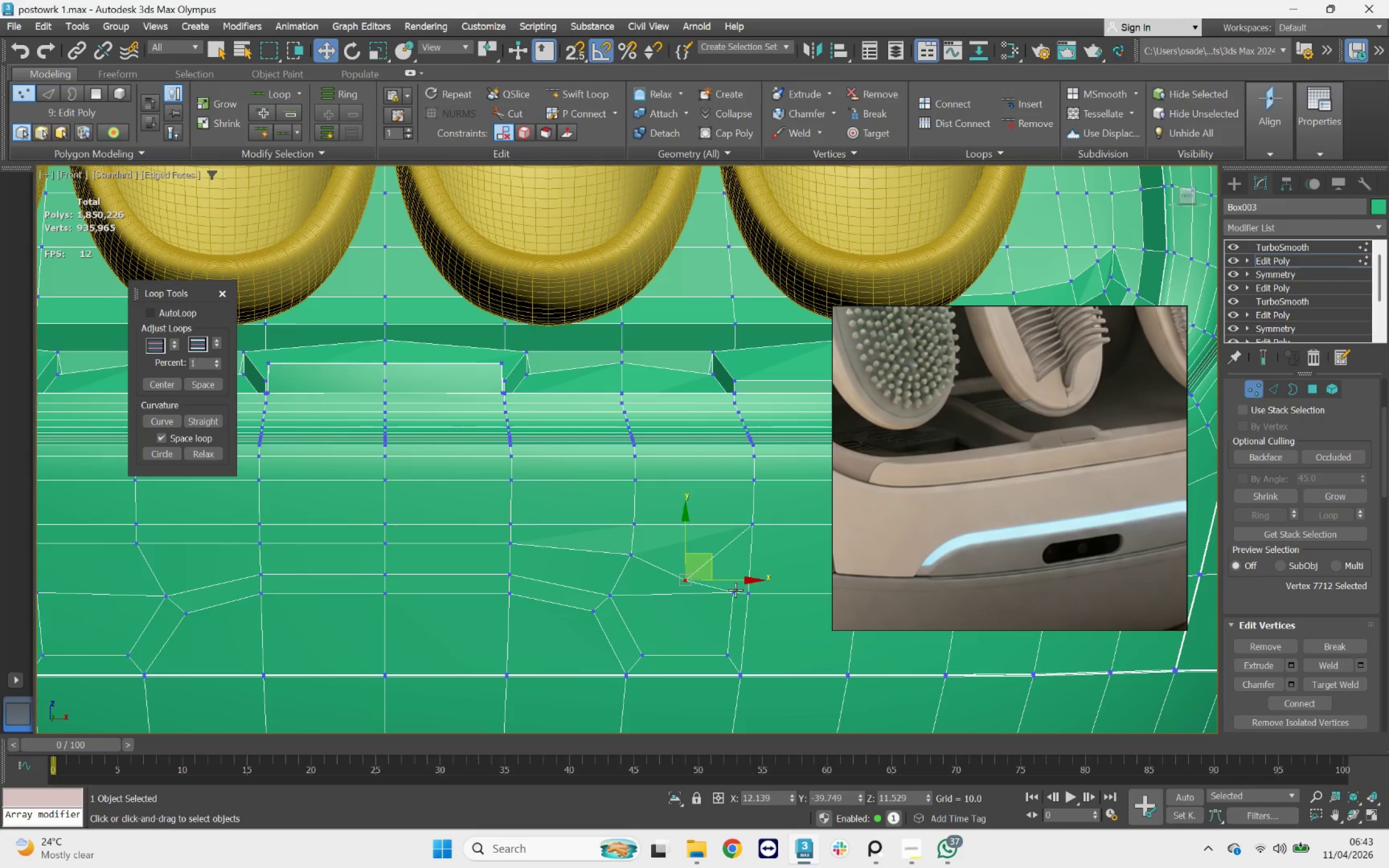 
left_click([736, 592])
 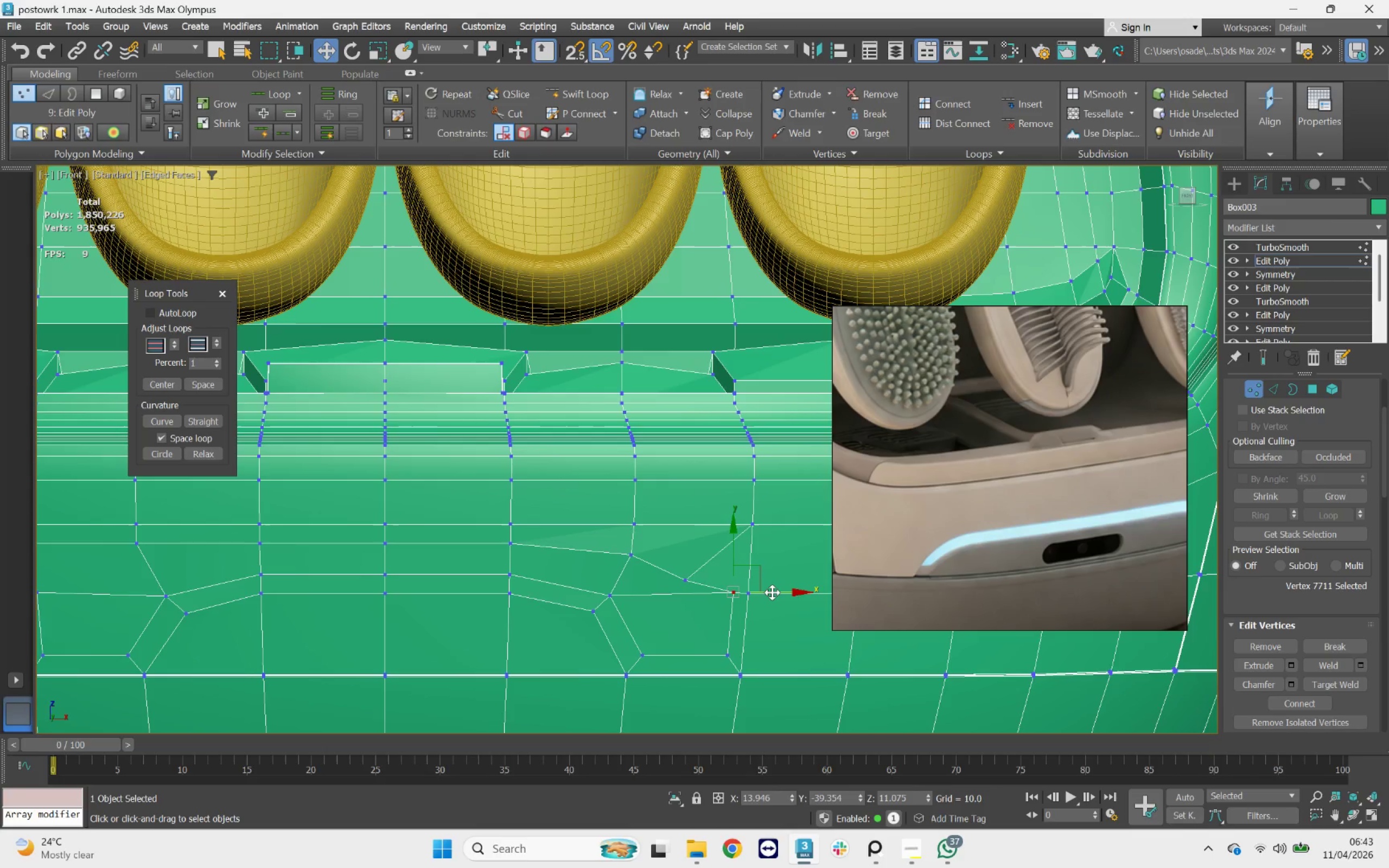 
left_click_drag(start_coordinate=[772, 592], to_coordinate=[729, 599])
 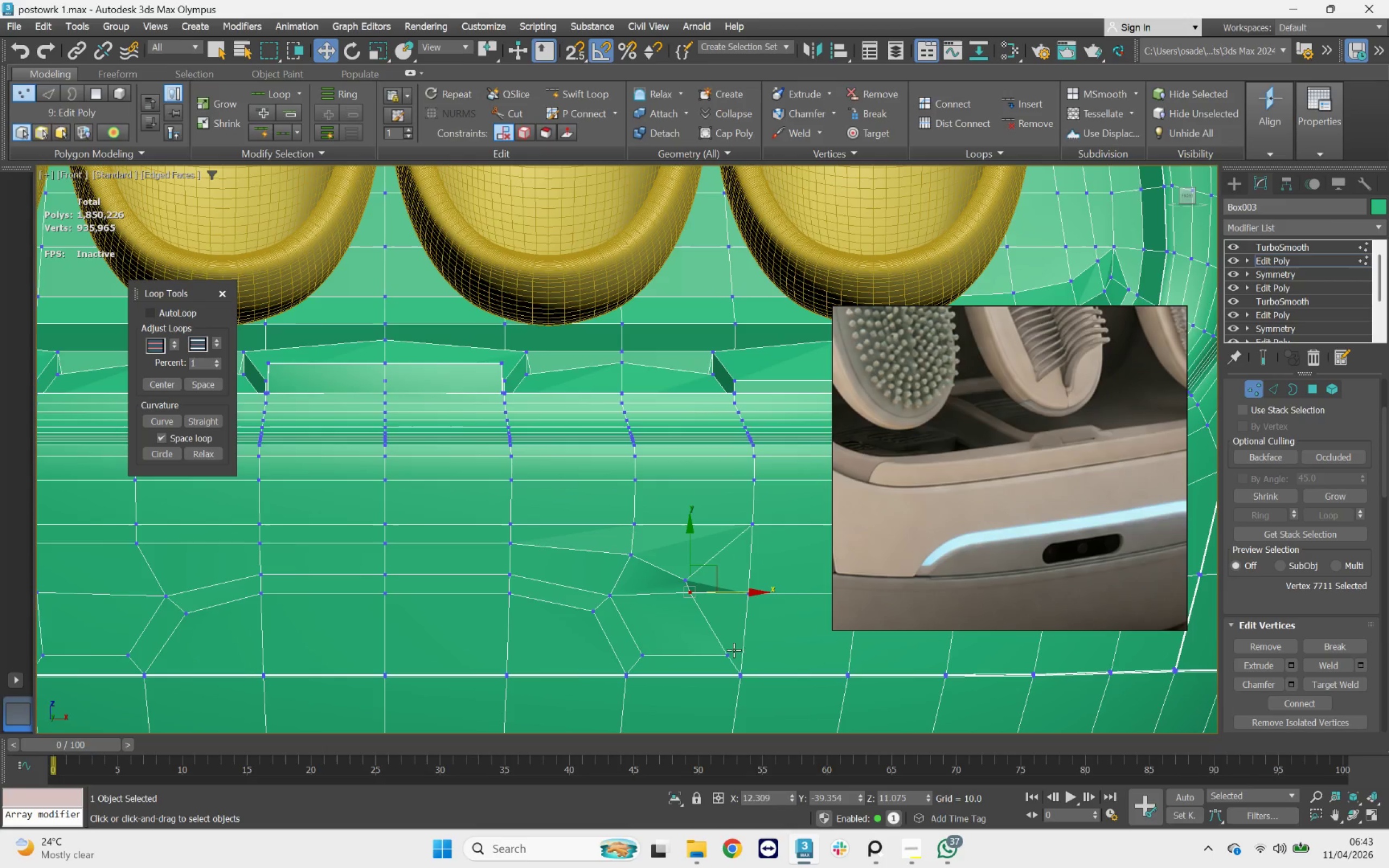 
left_click([728, 655])
 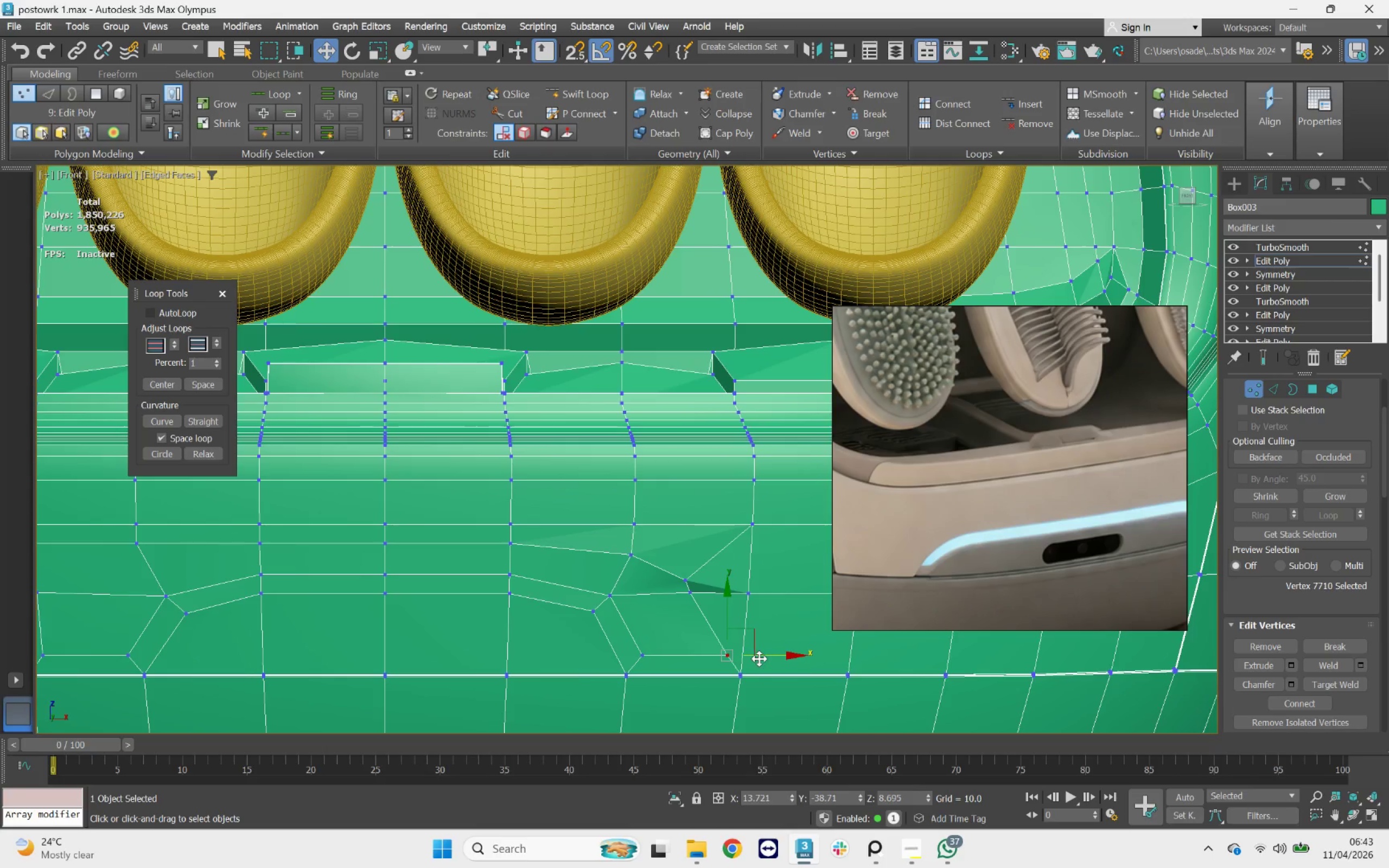 
left_click_drag(start_coordinate=[767, 659], to_coordinate=[727, 658])
 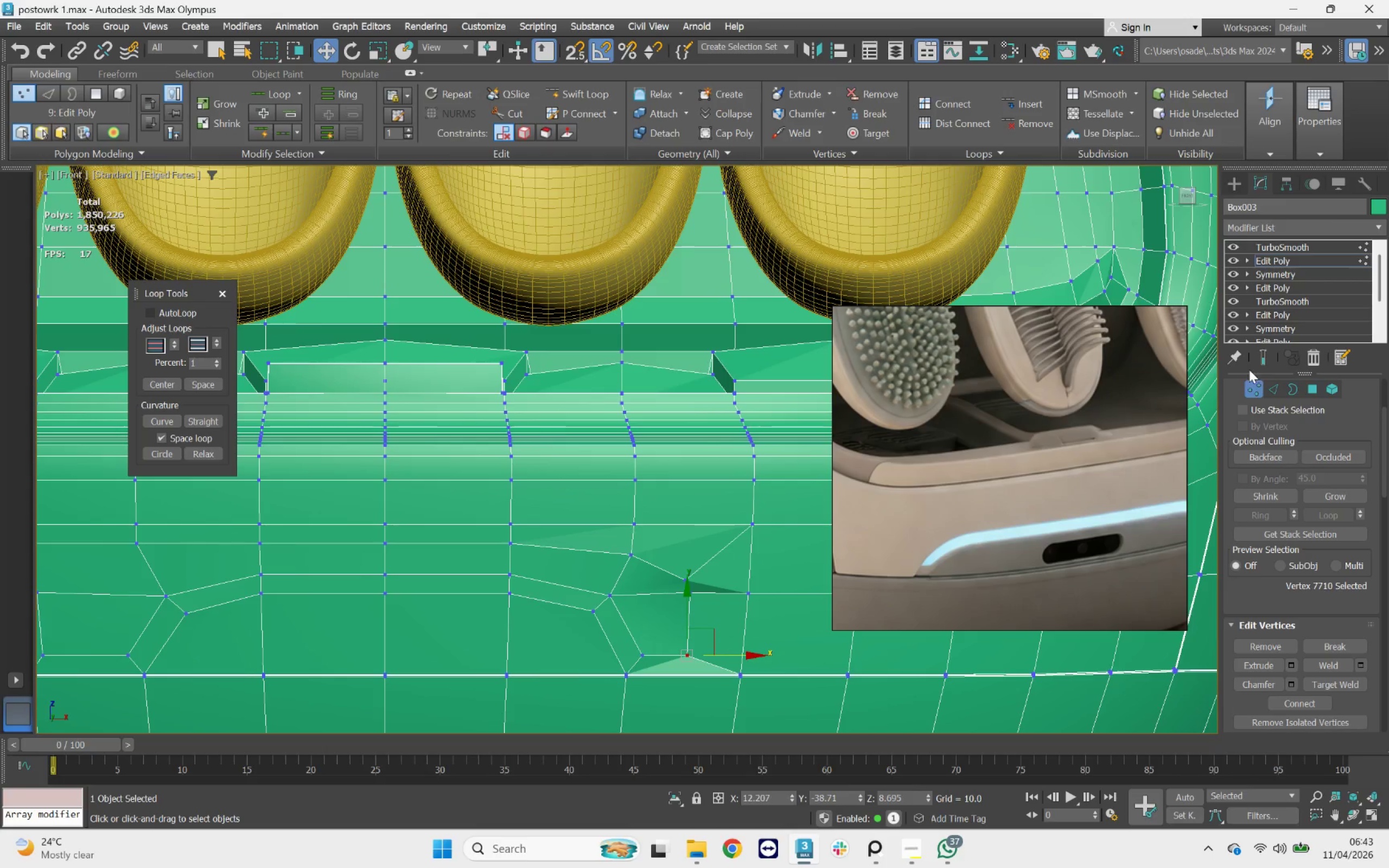 
left_click([1264, 367])
 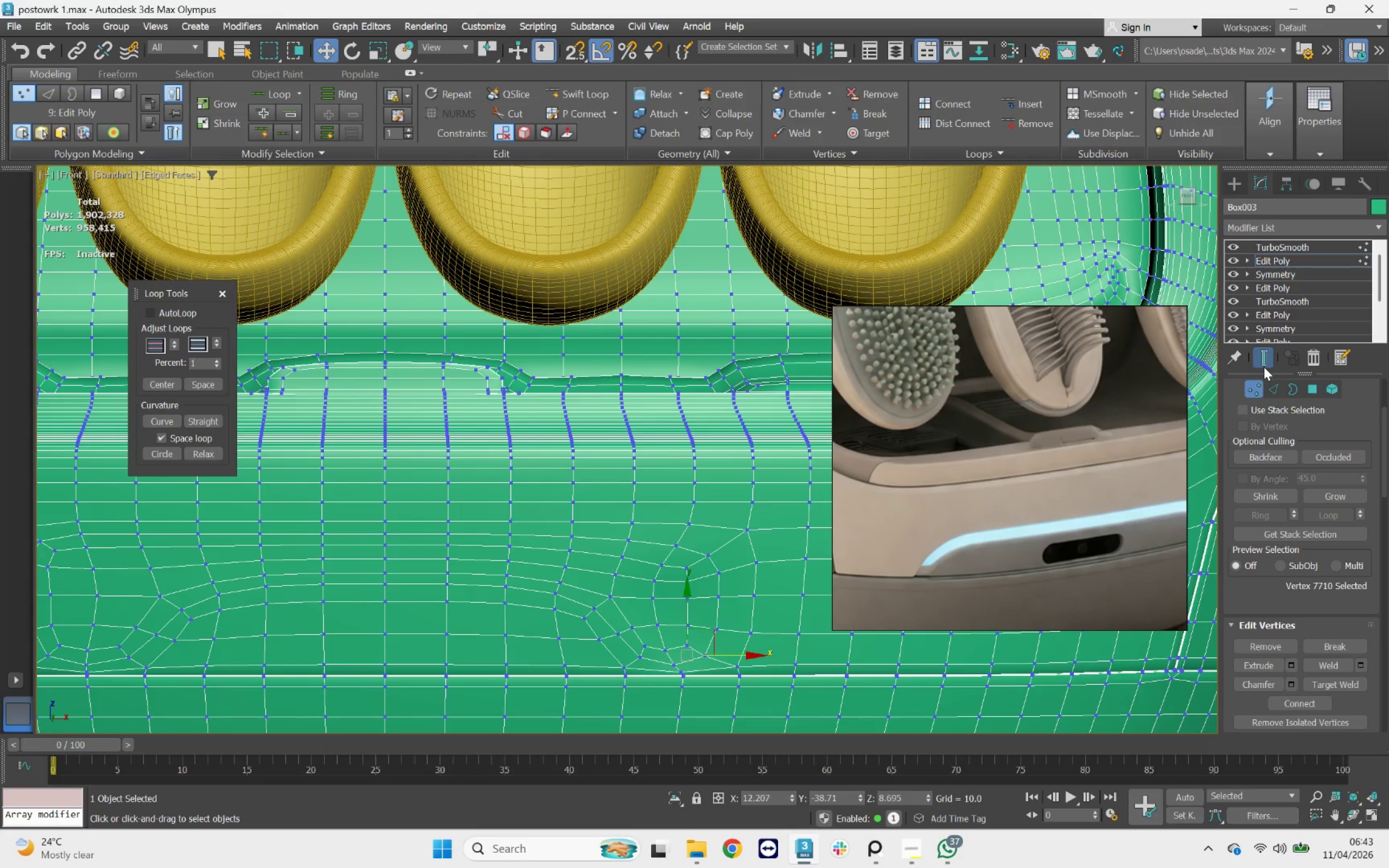 
left_click([1264, 367])
 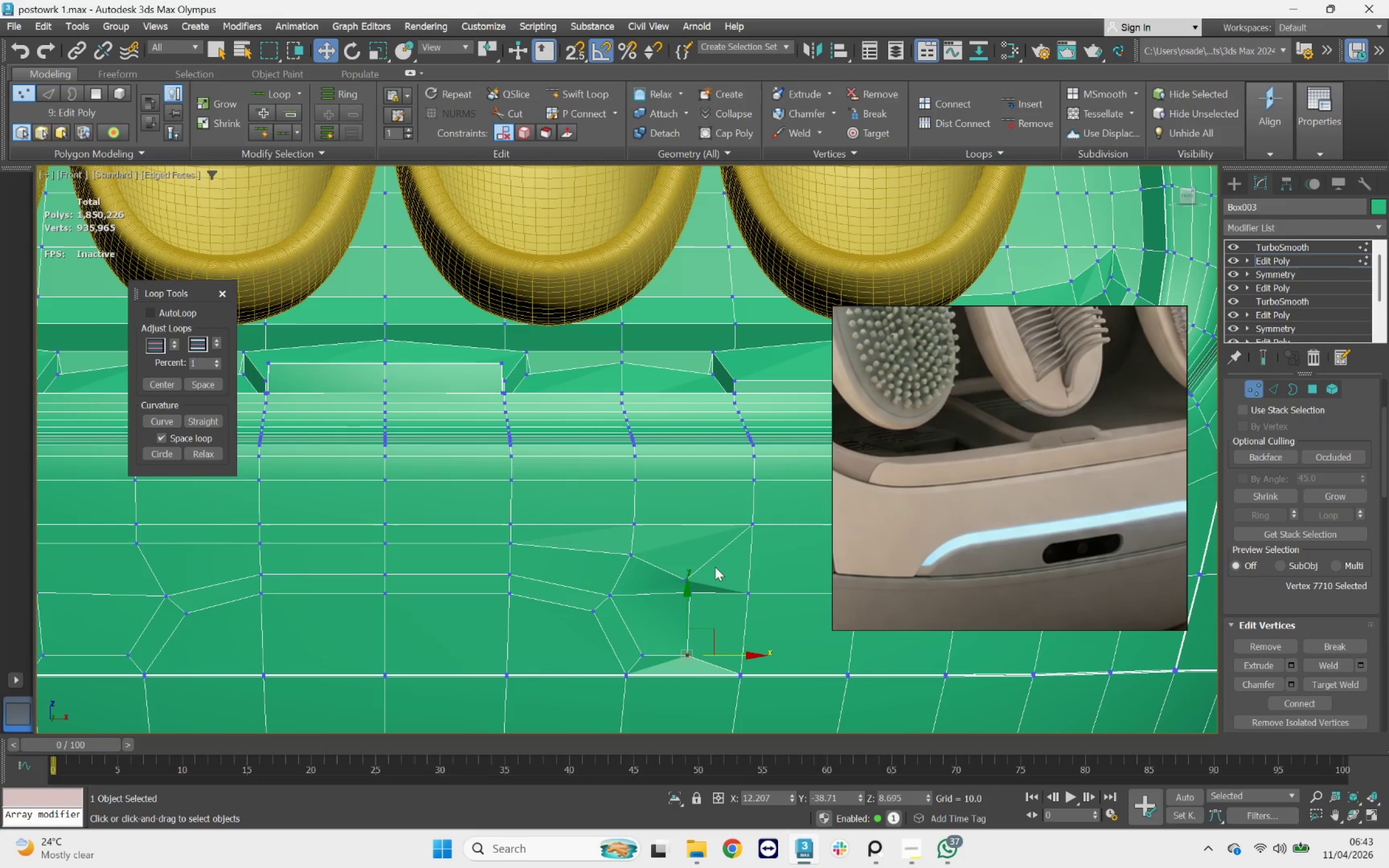 
hold_key(key=AltLeft, duration=0.51)
 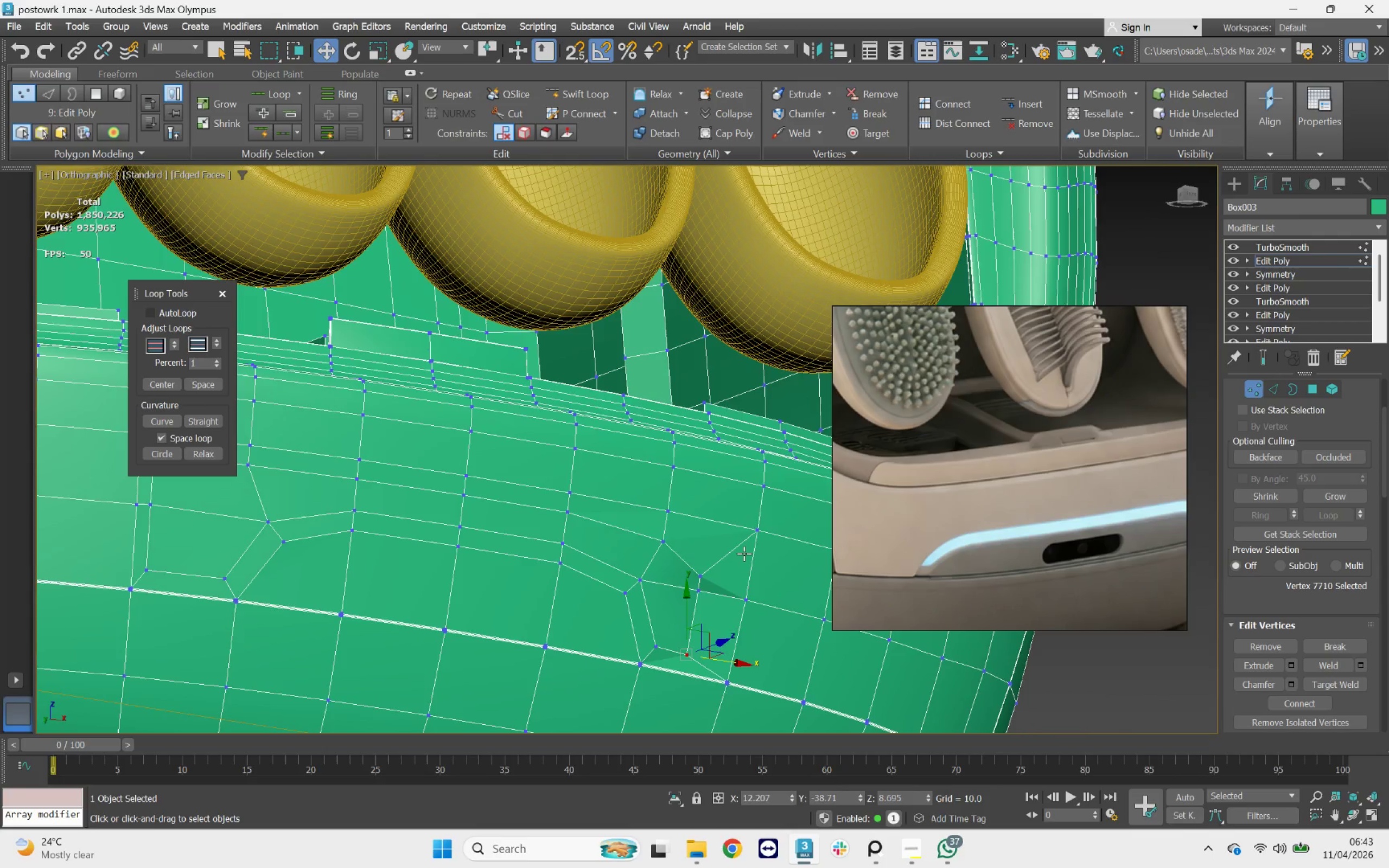 
key(Control+Z)
 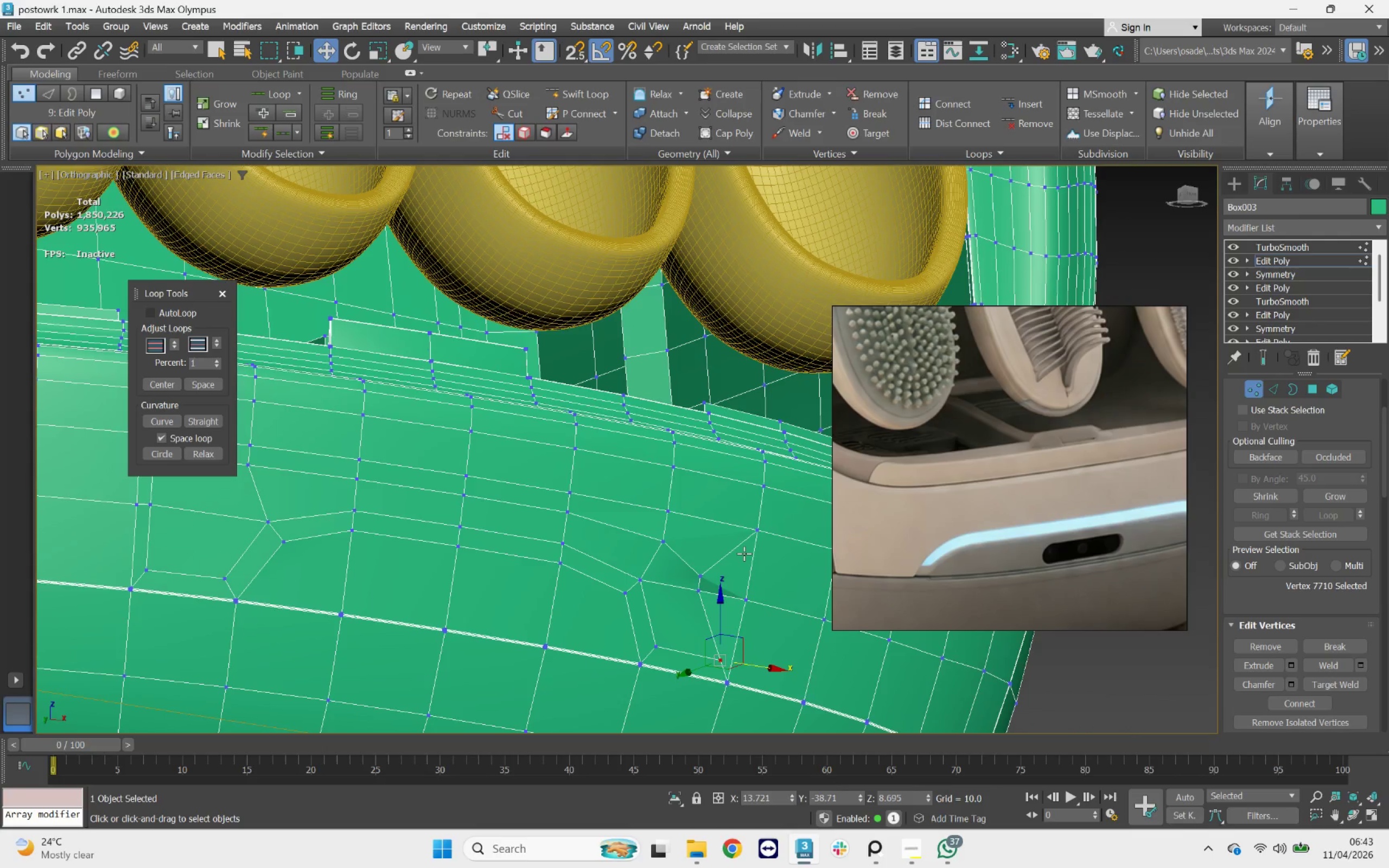 
key(Control+Z)
 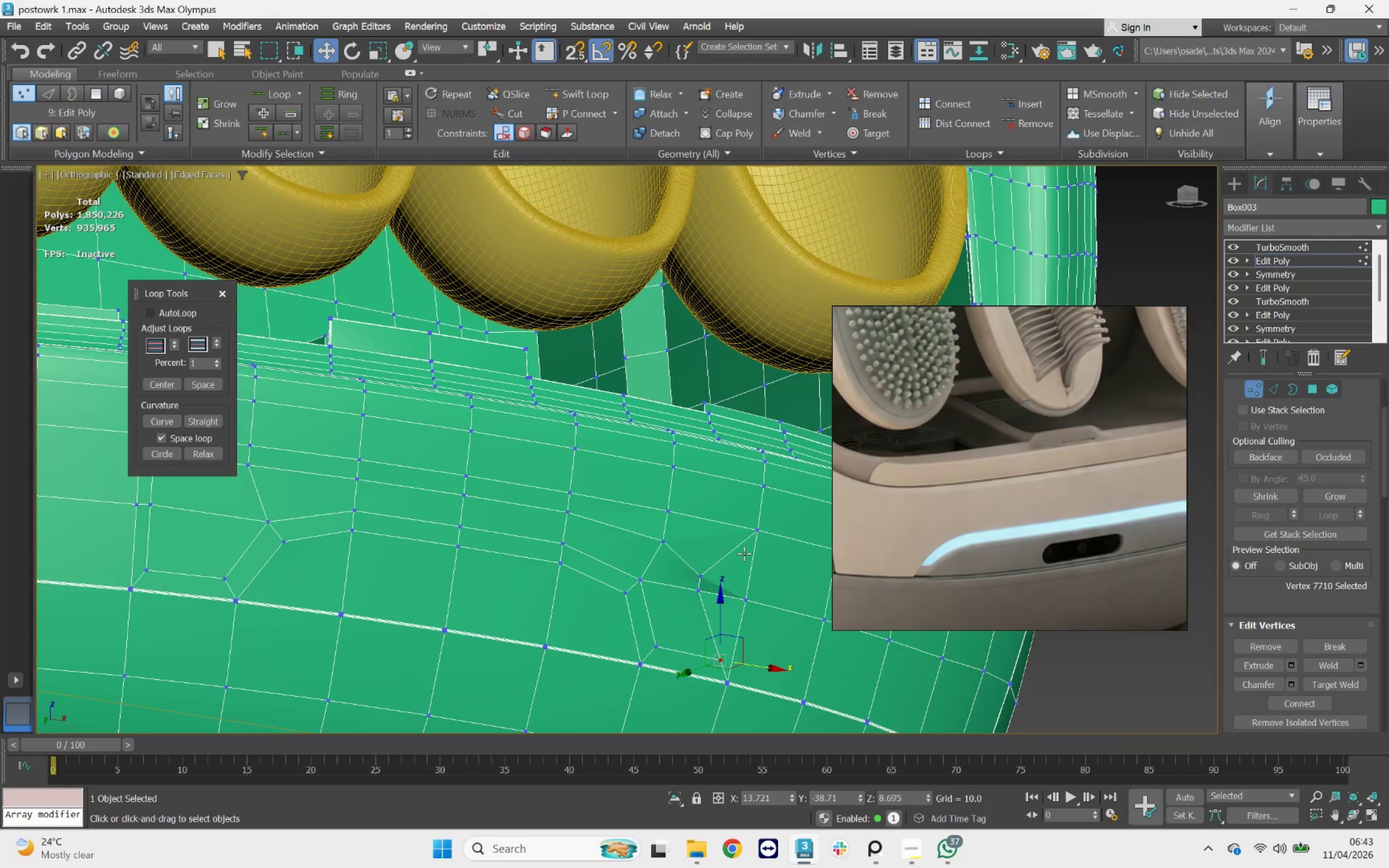 
key(Control+Z)
 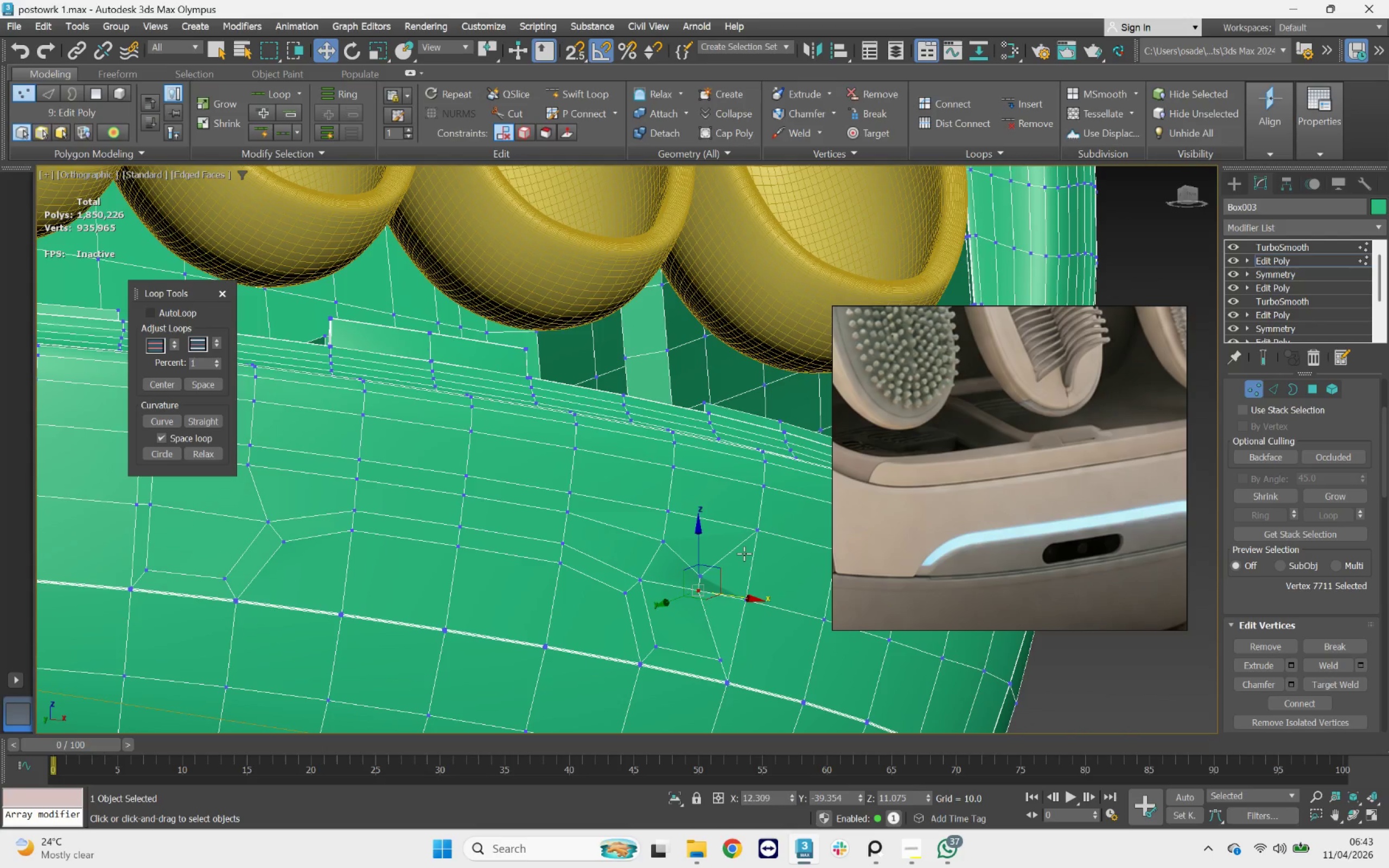 
key(Control+Z)
 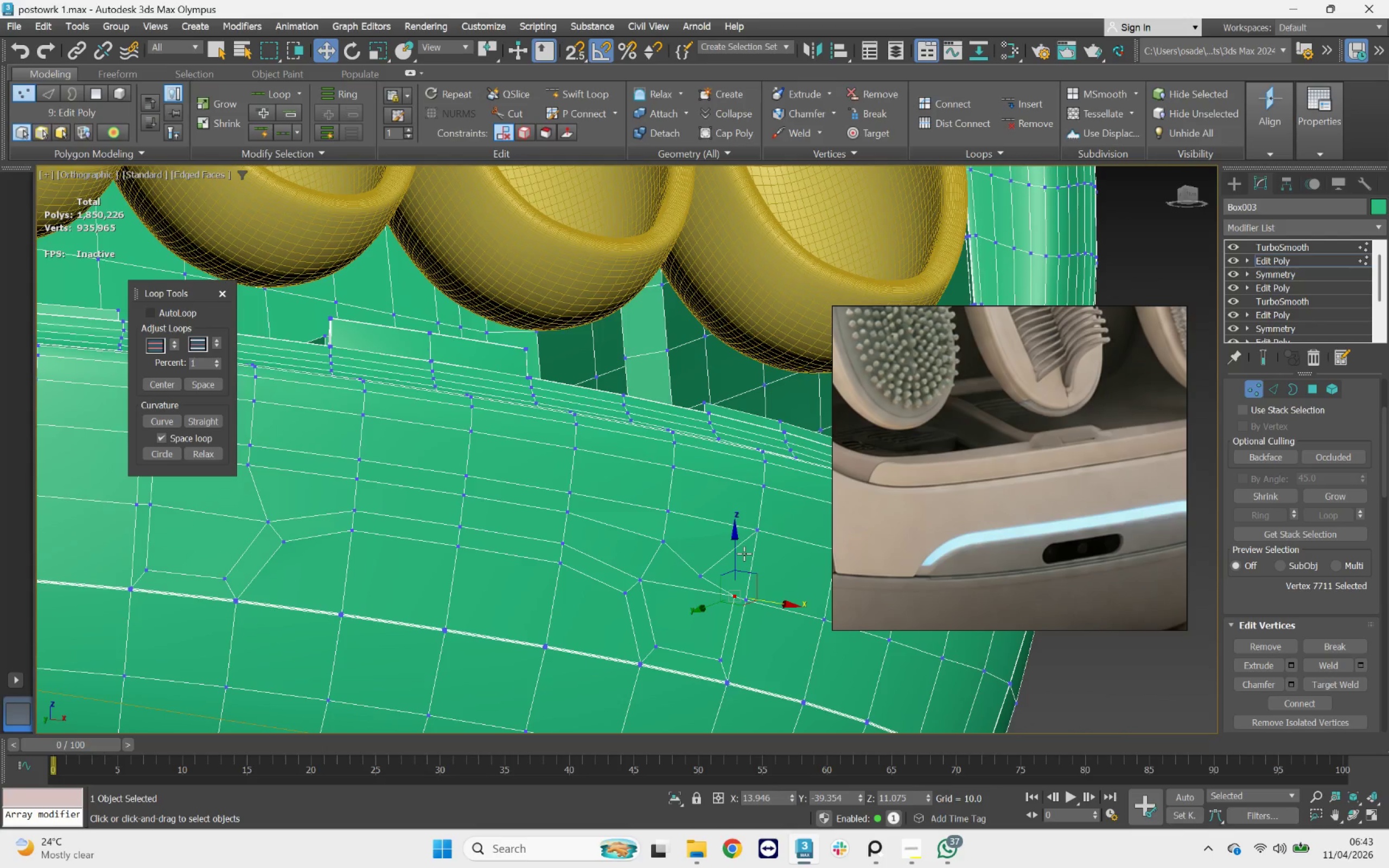 
key(Control+Z)
 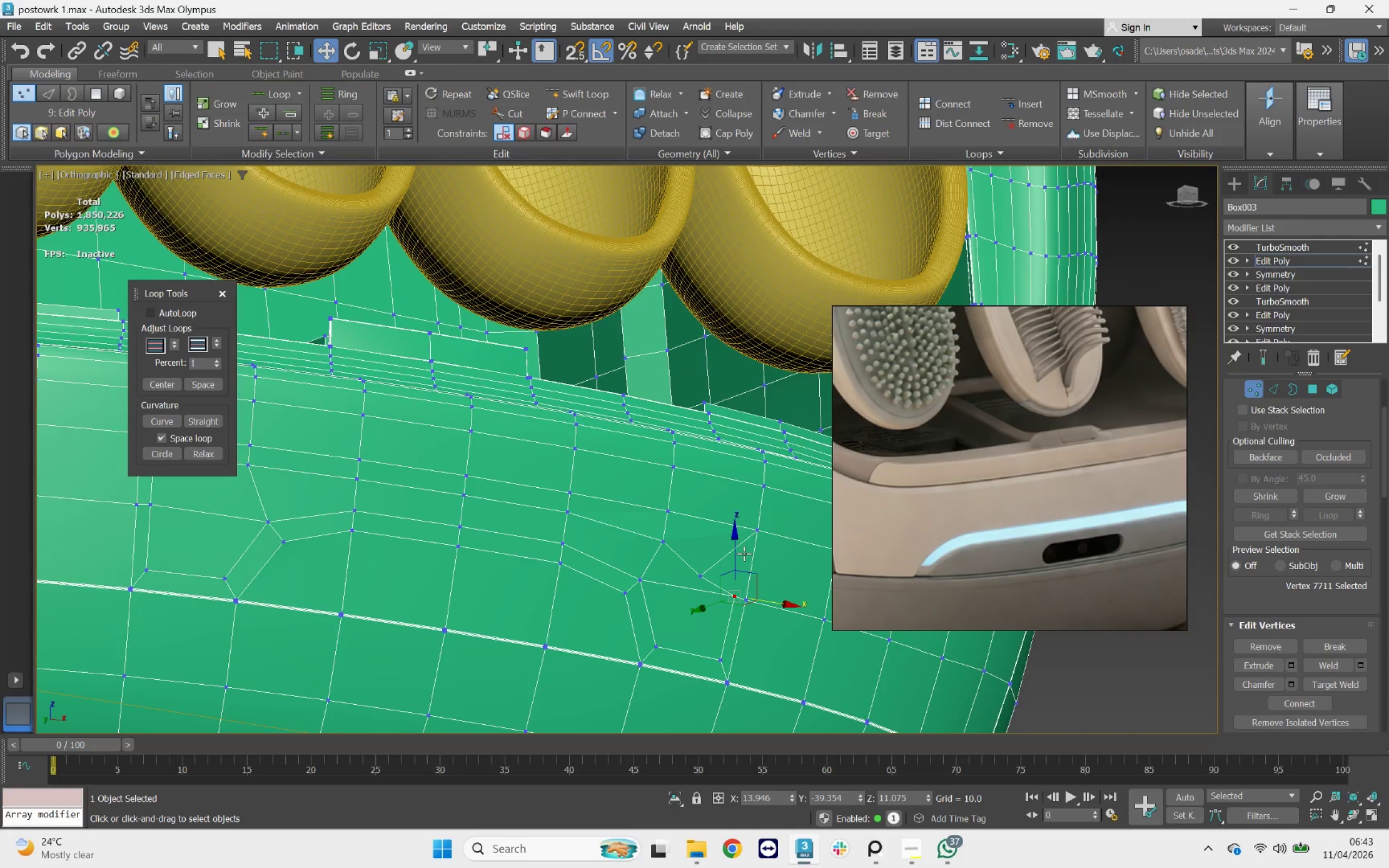 
key(Control+Z)
 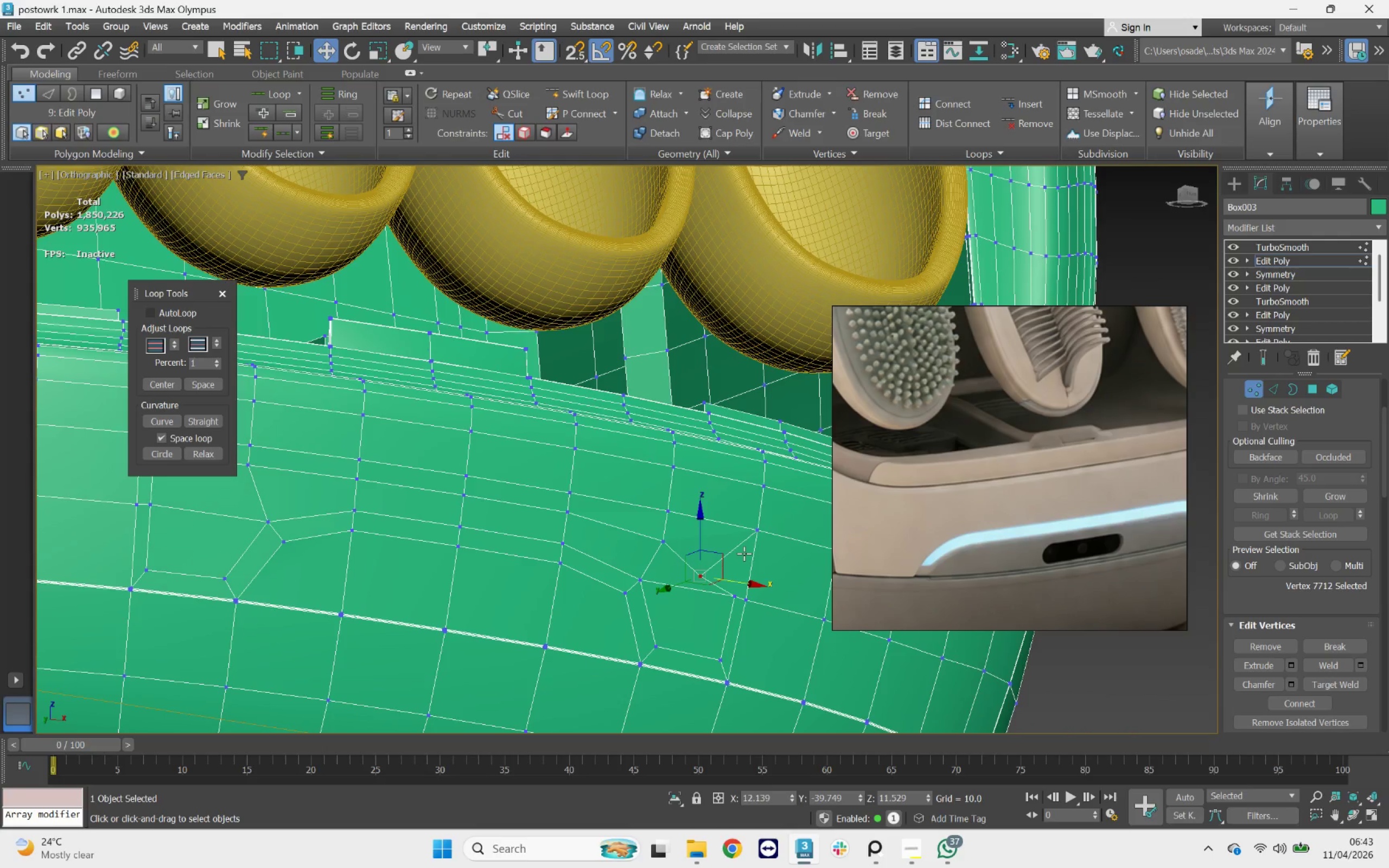 
key(Control+Z)
 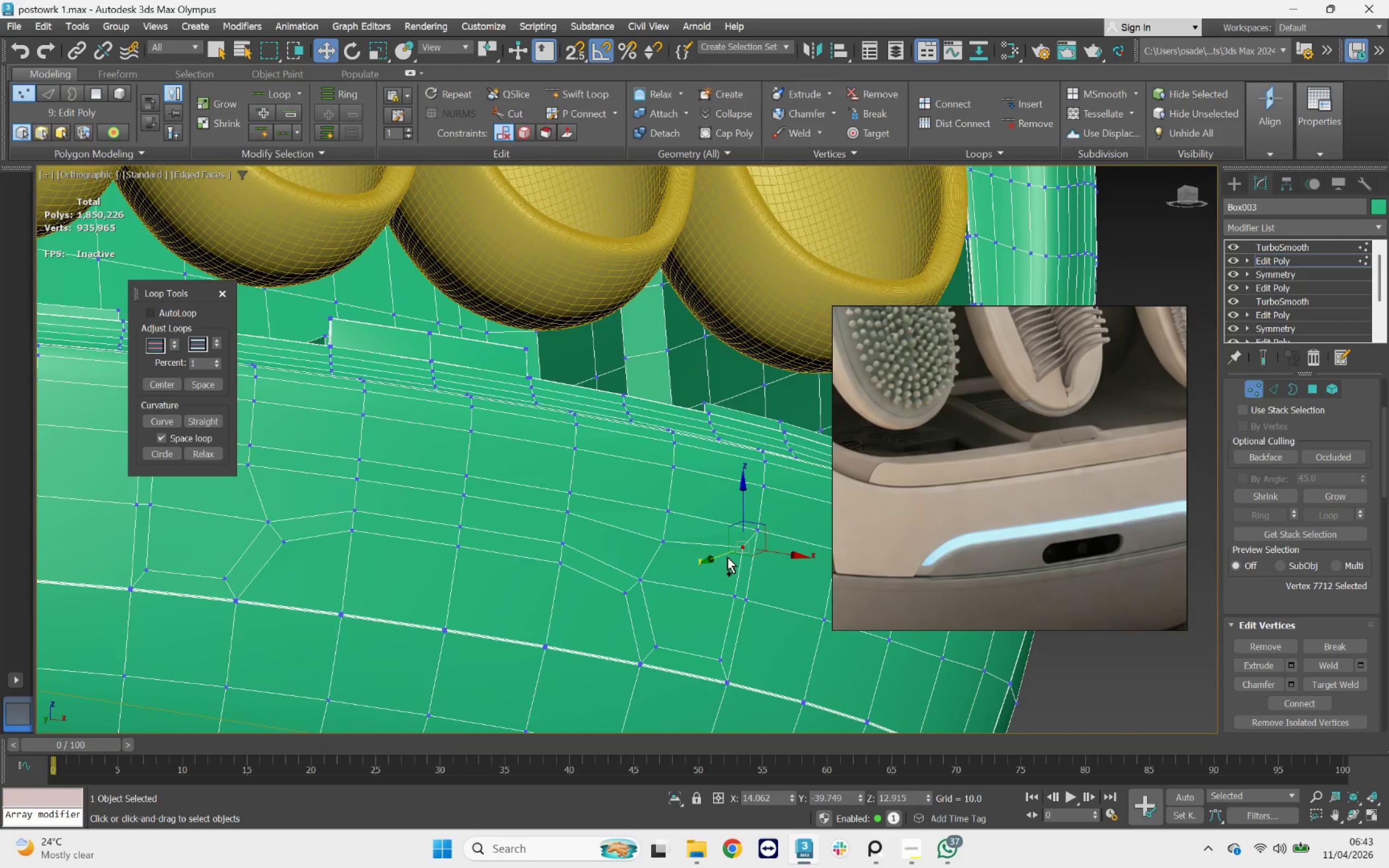 
scroll: coordinate [714, 564], scroll_direction: down, amount: 2.0
 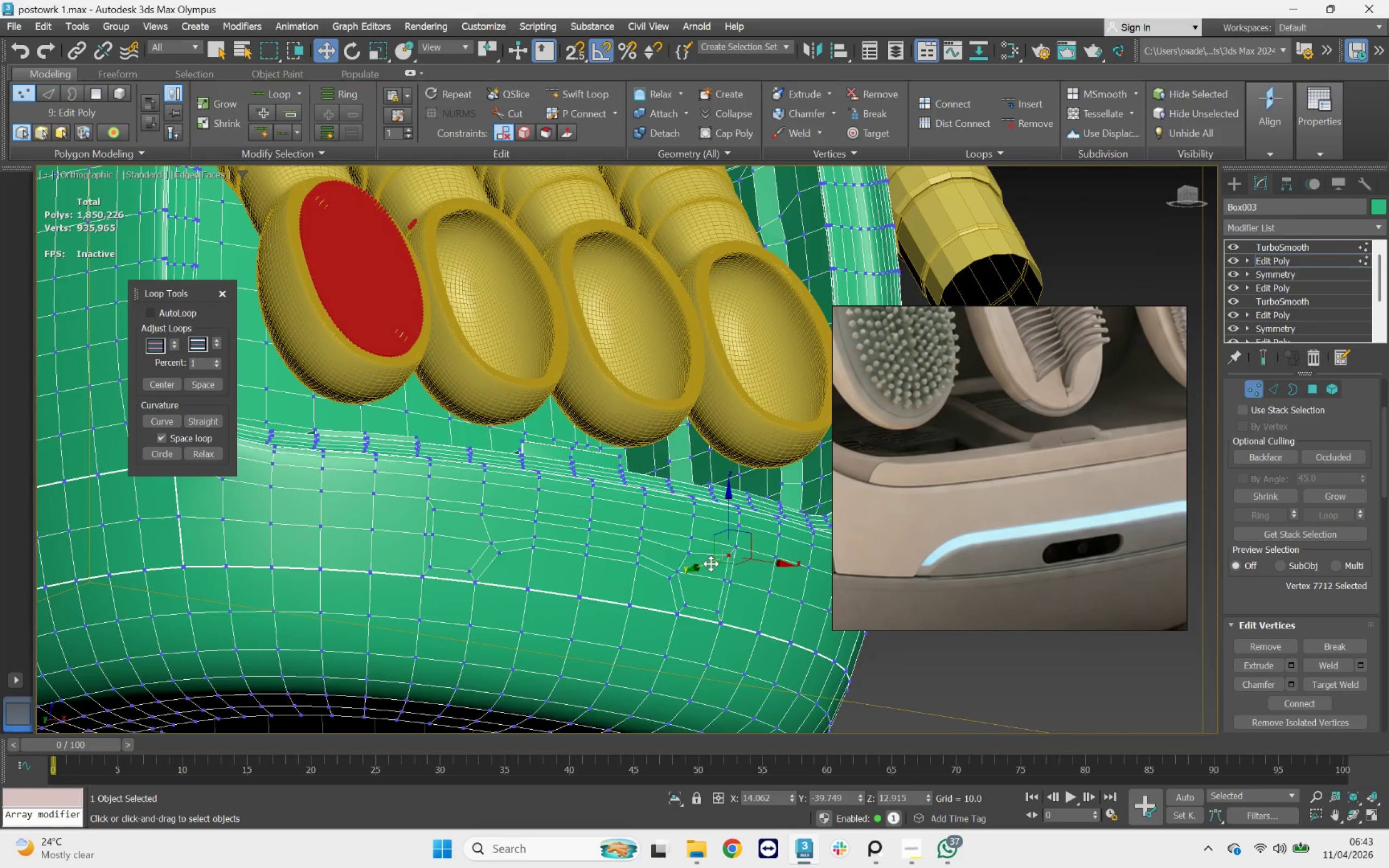 
key(Control+Z)
 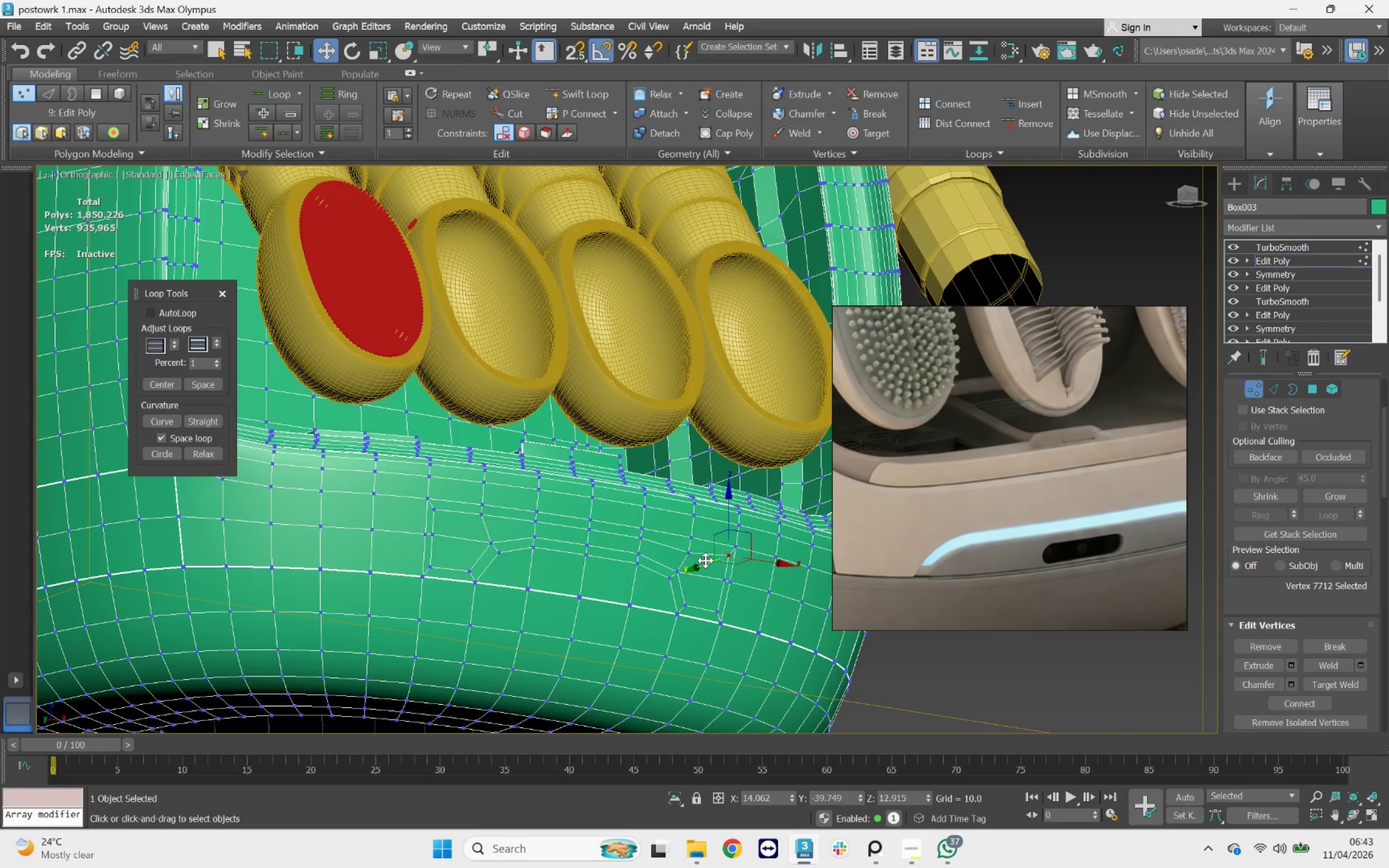 
key(Control+Z)
 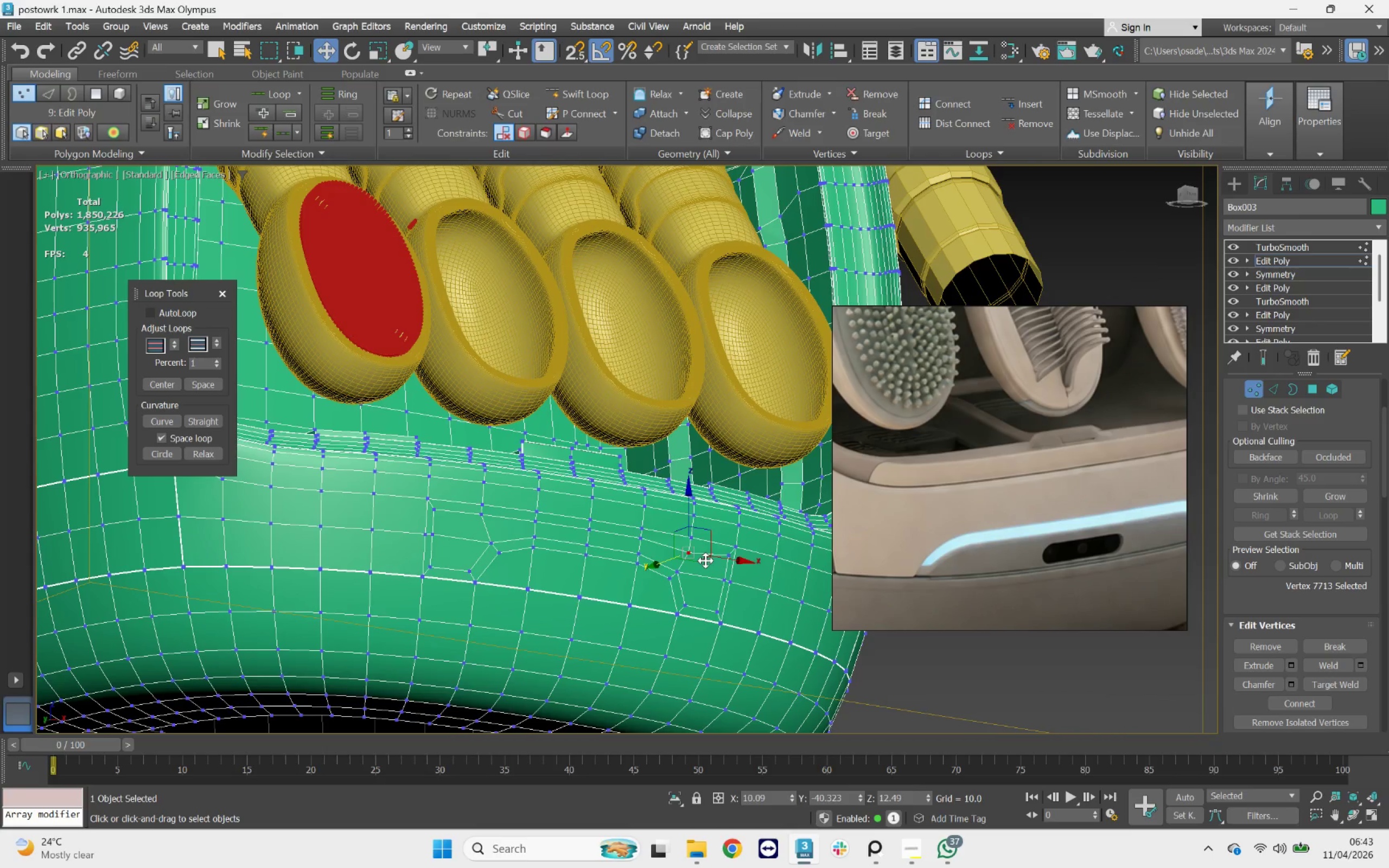 
key(Control+Z)
 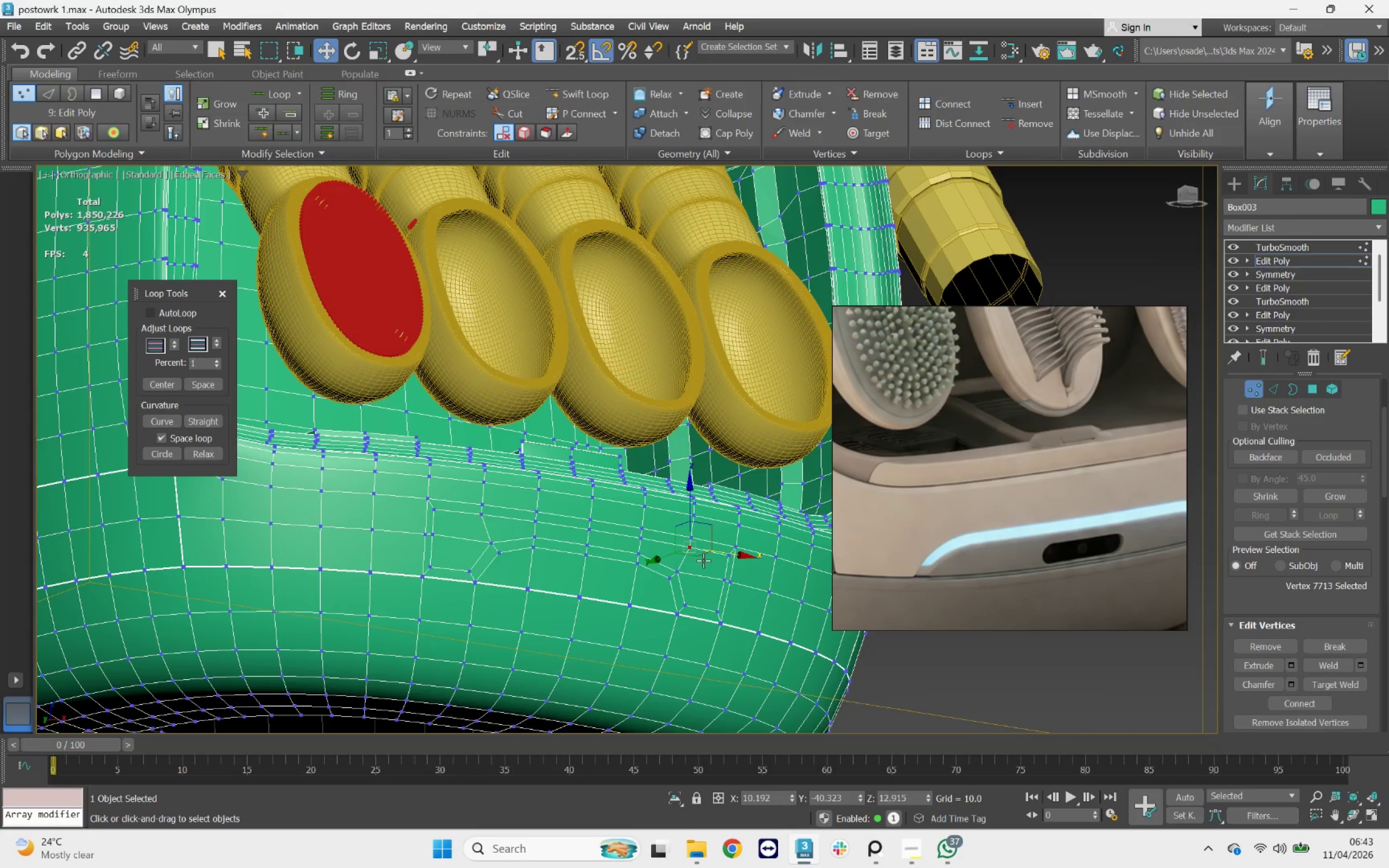 
hold_key(key=AltLeft, duration=1.32)
 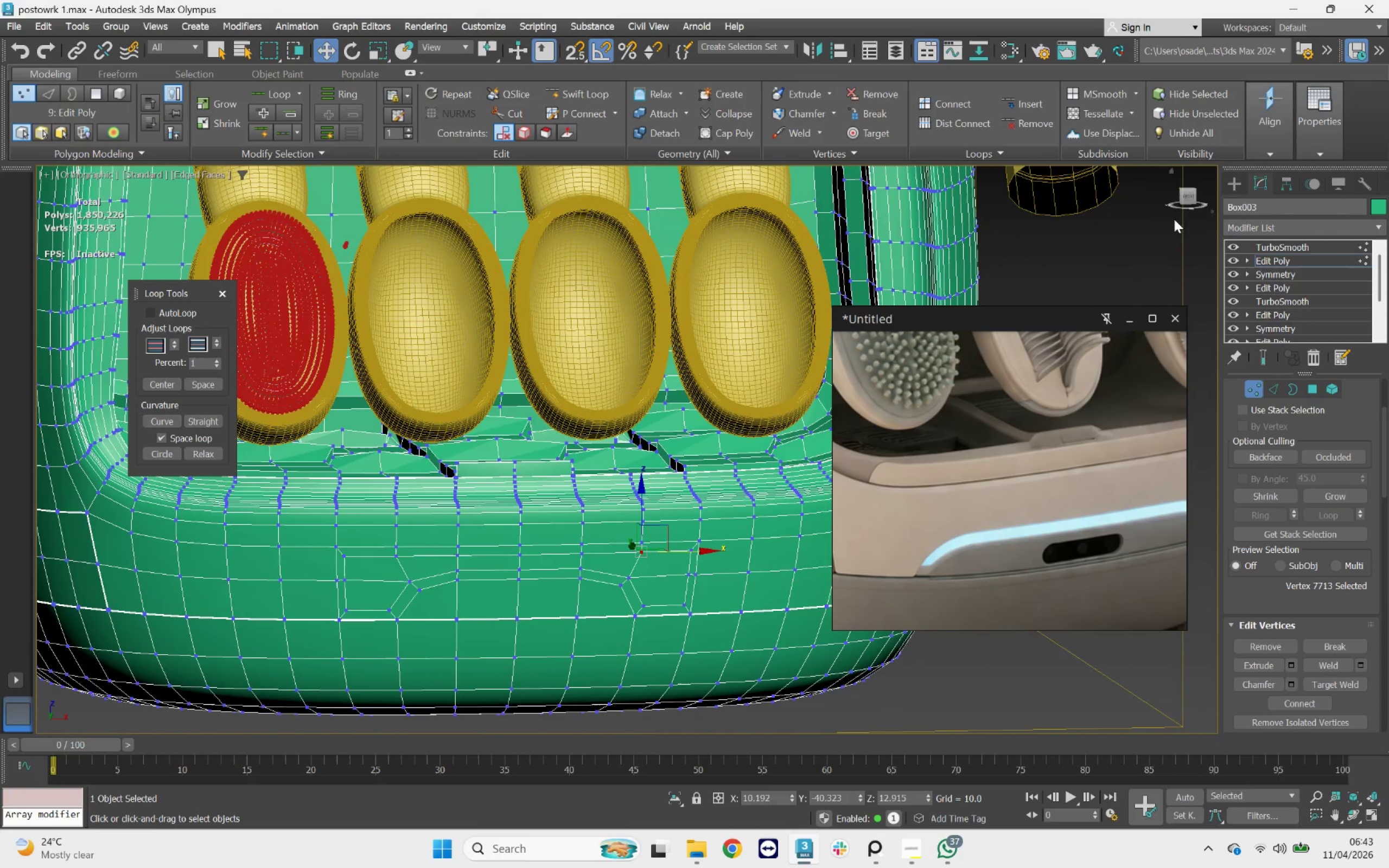 
left_click([1187, 196])
 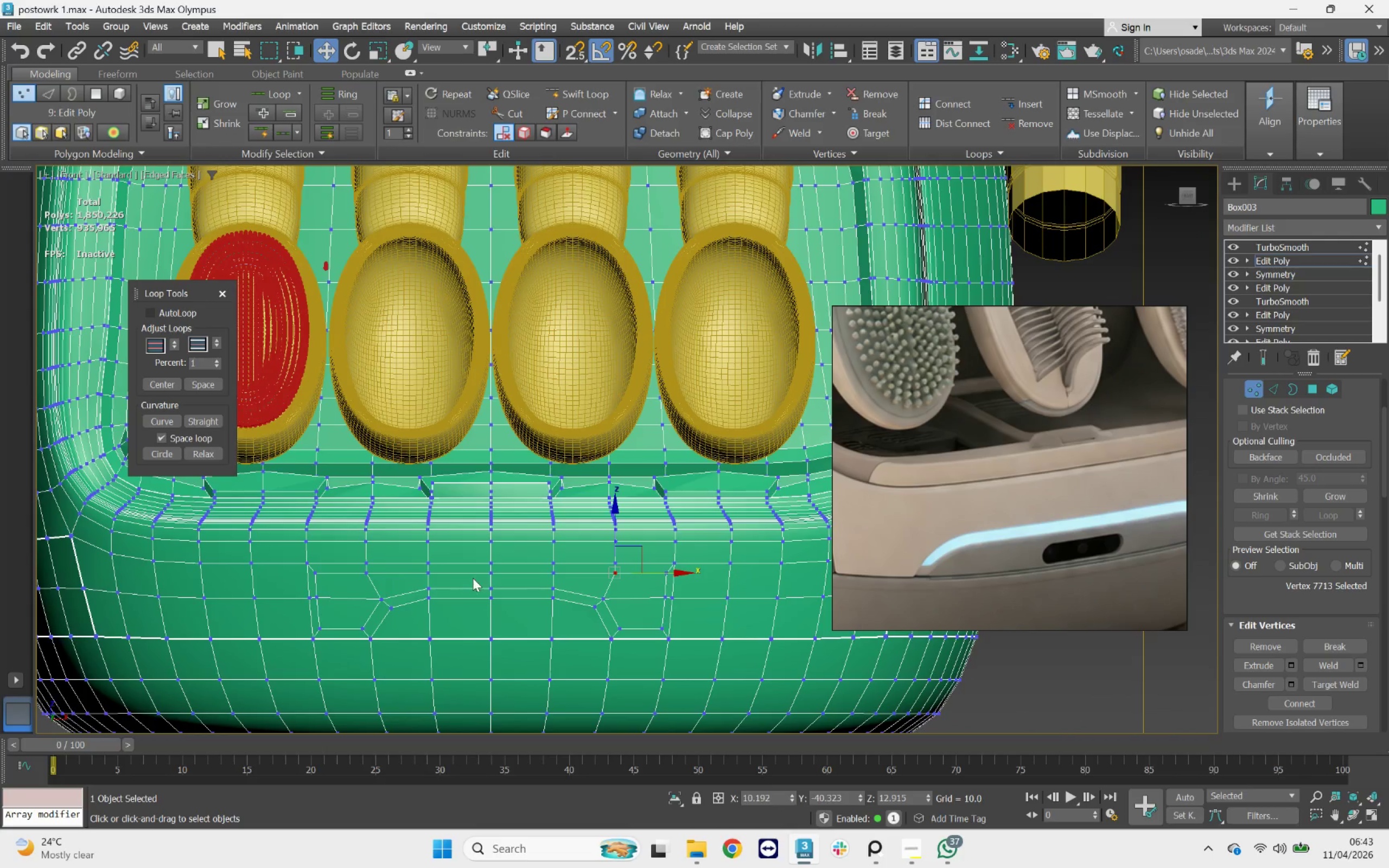 
wait(6.53)
 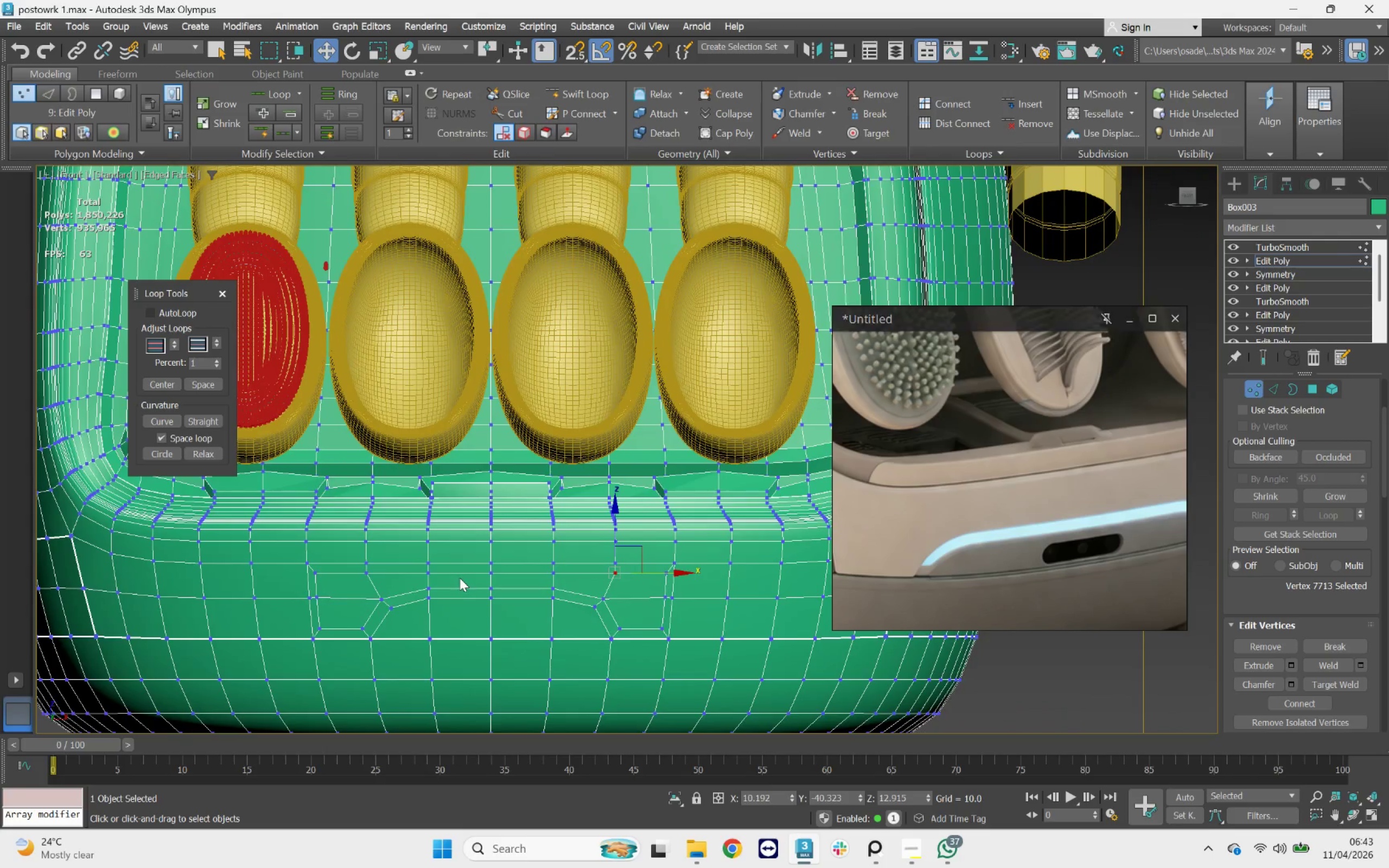 
scroll: coordinate [354, 589], scroll_direction: up, amount: 2.0
 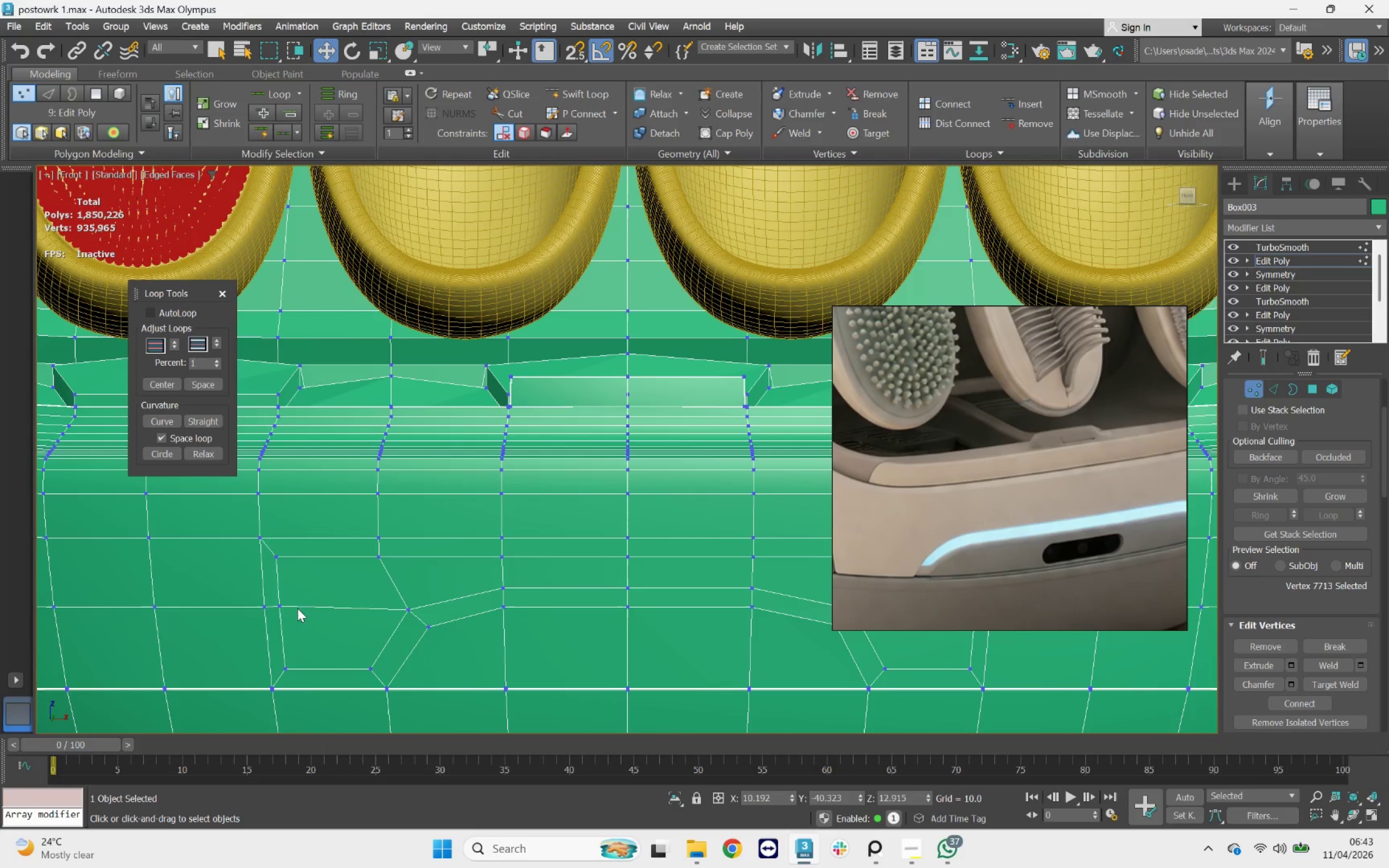 
key(F3)
 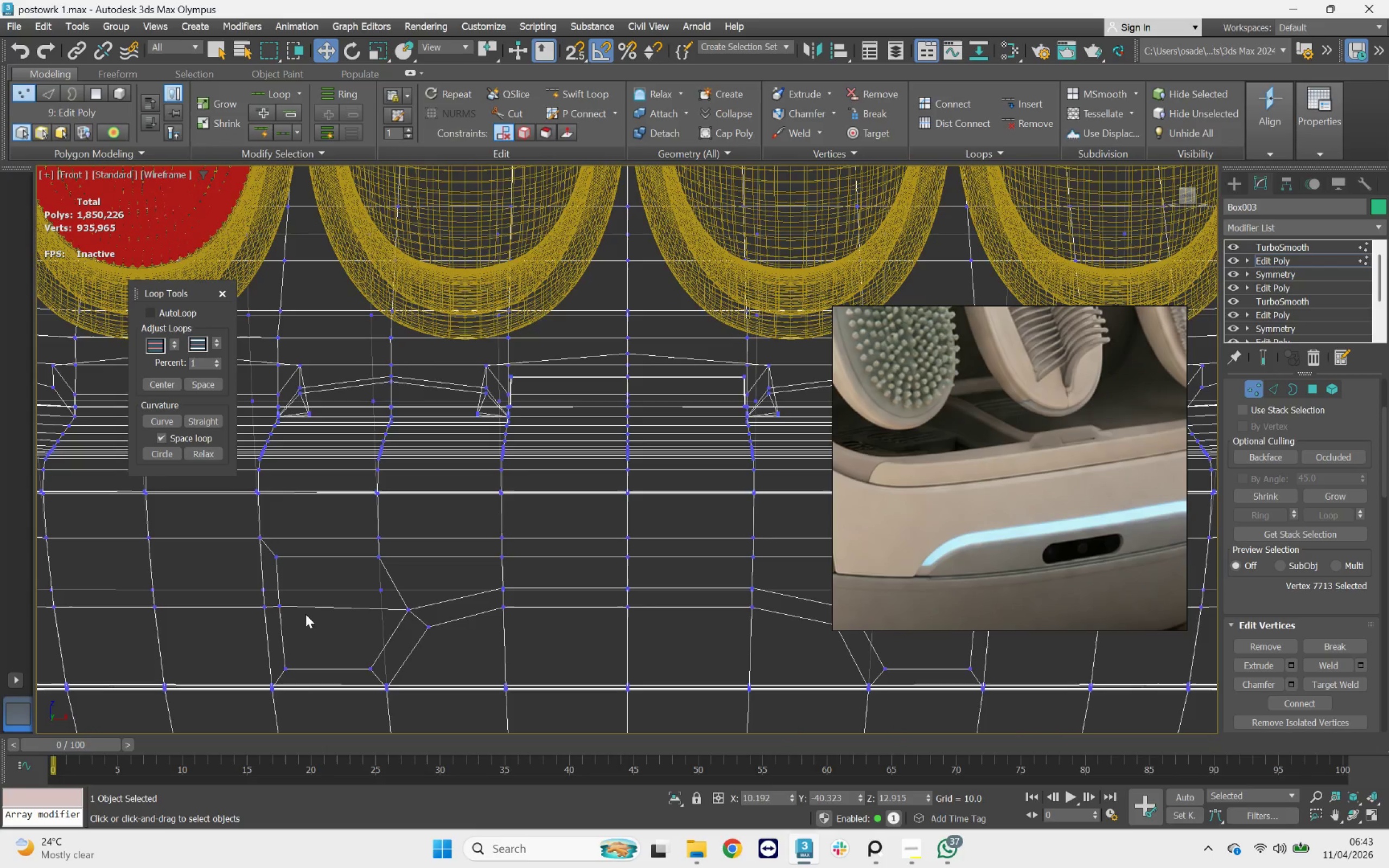 
key(F3)
 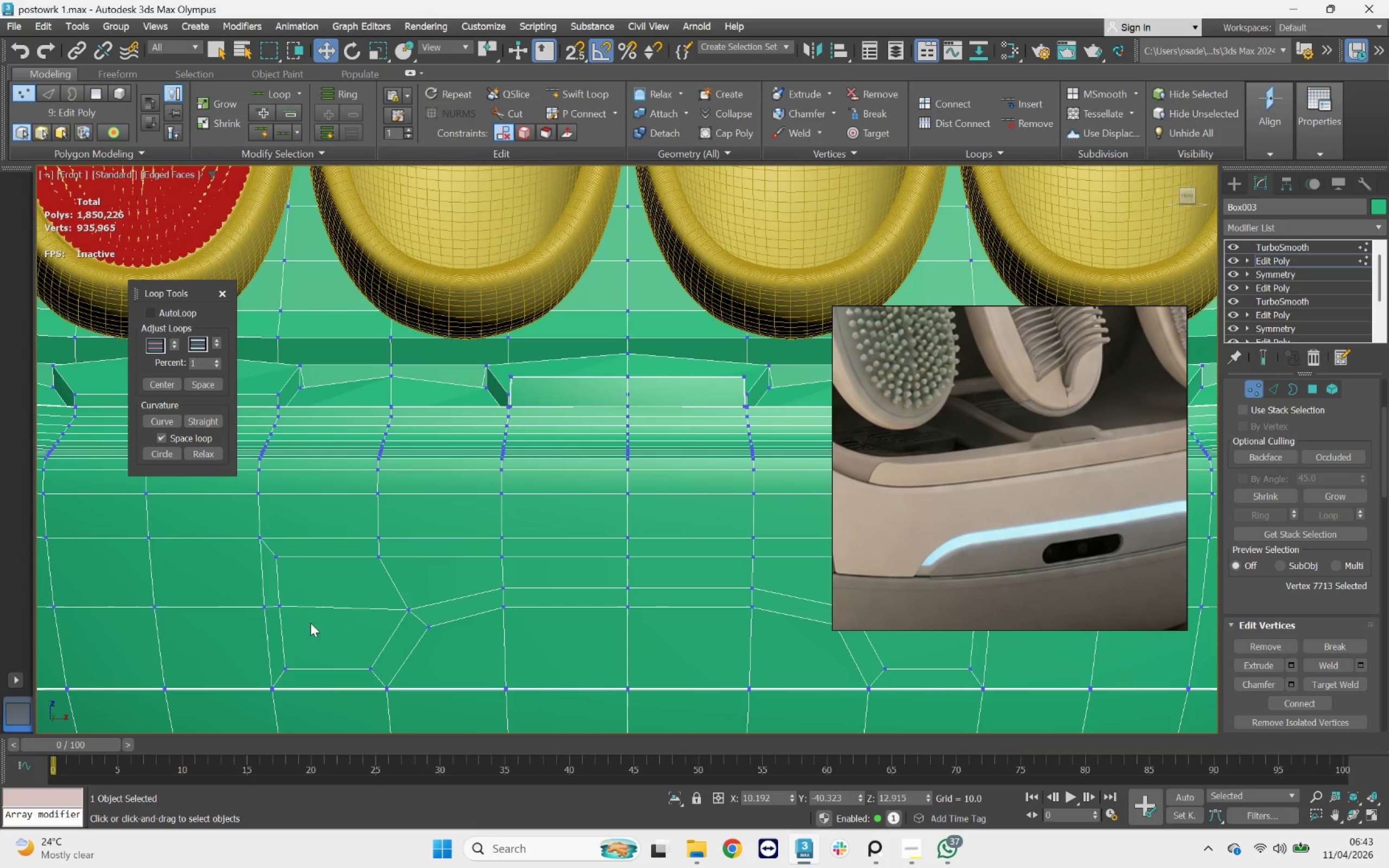 
left_click_drag(start_coordinate=[310, 623], to_coordinate=[246, 605])
 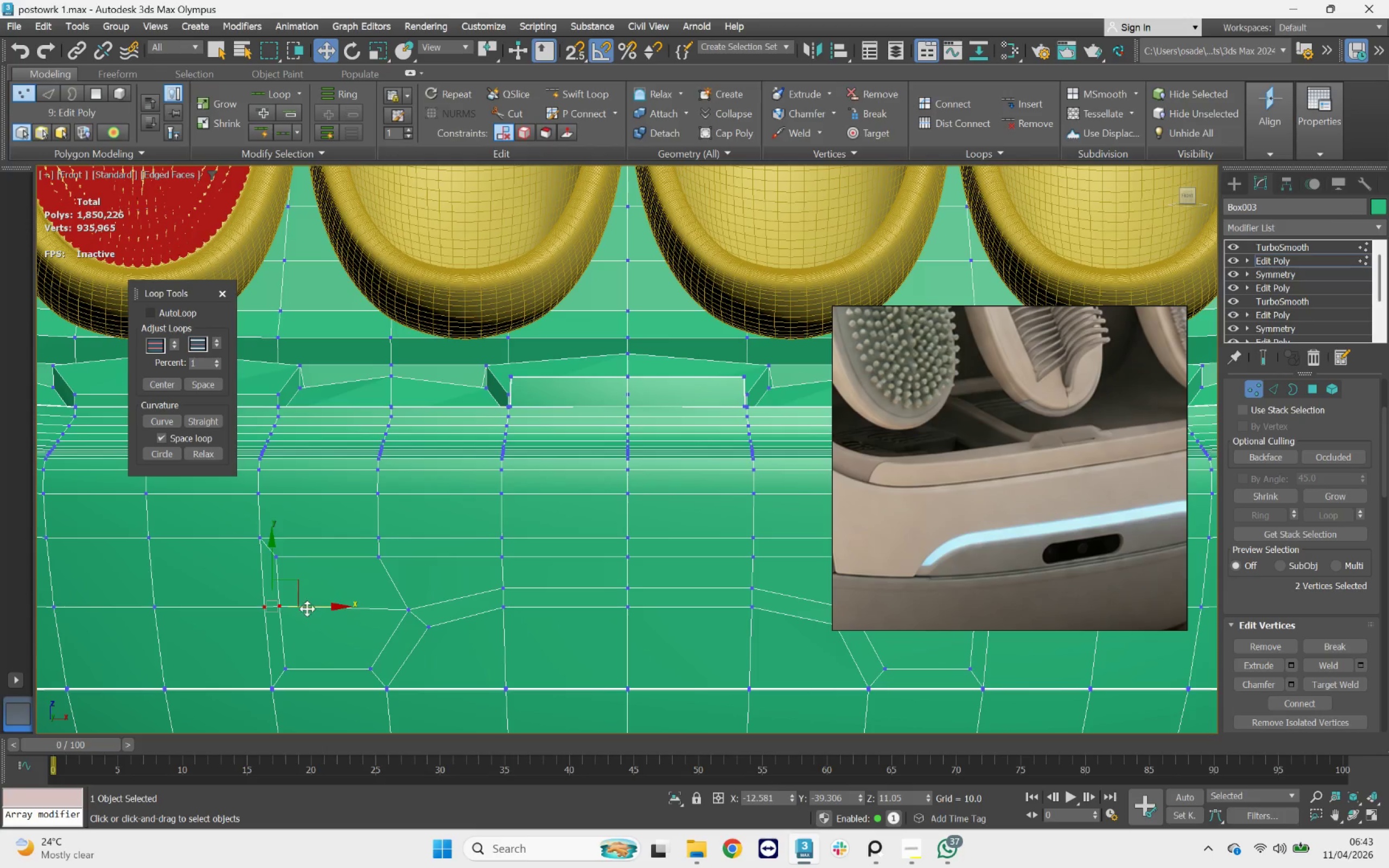 
left_click_drag(start_coordinate=[309, 608], to_coordinate=[335, 607])
 